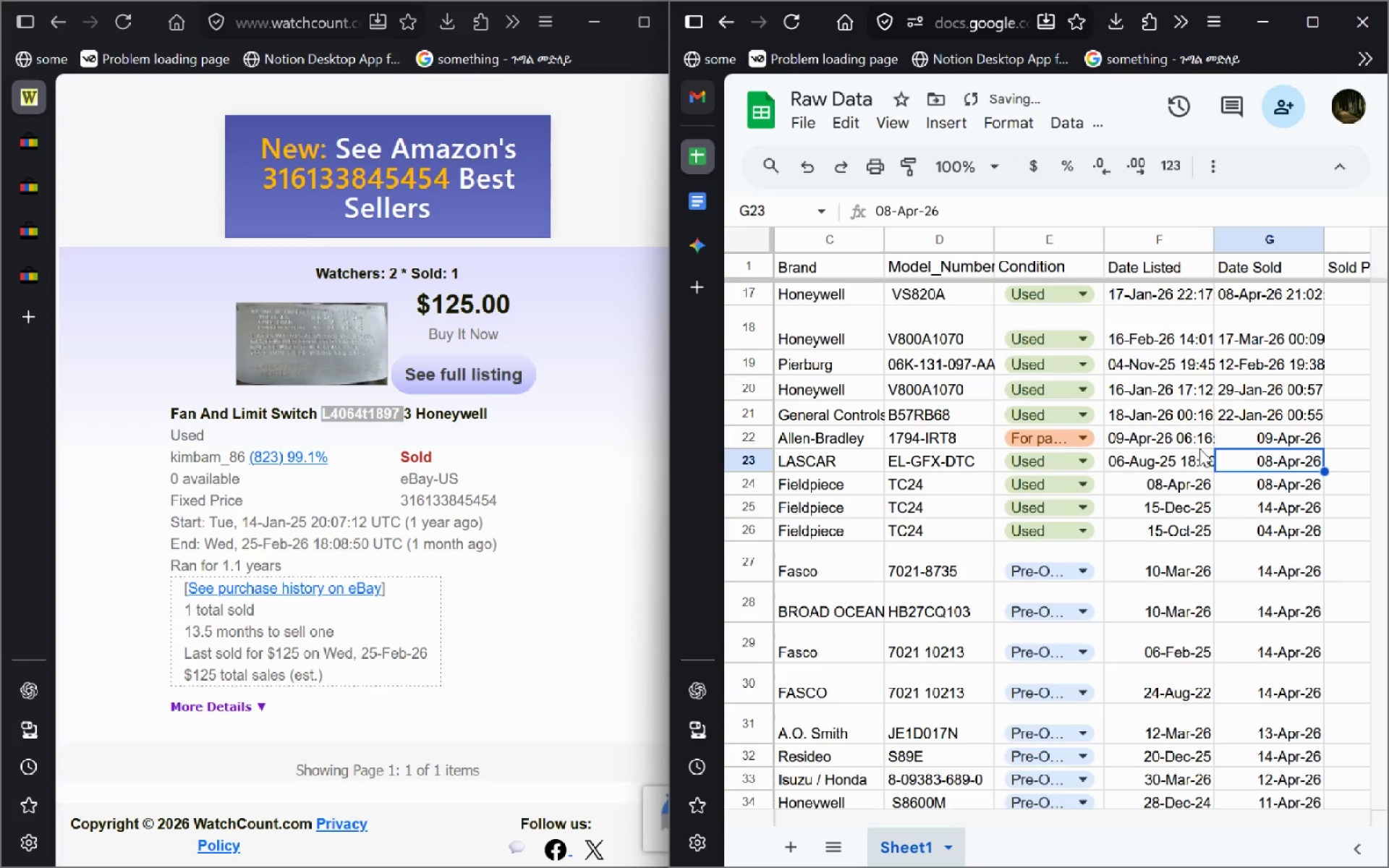 
double_click([1199, 448])
 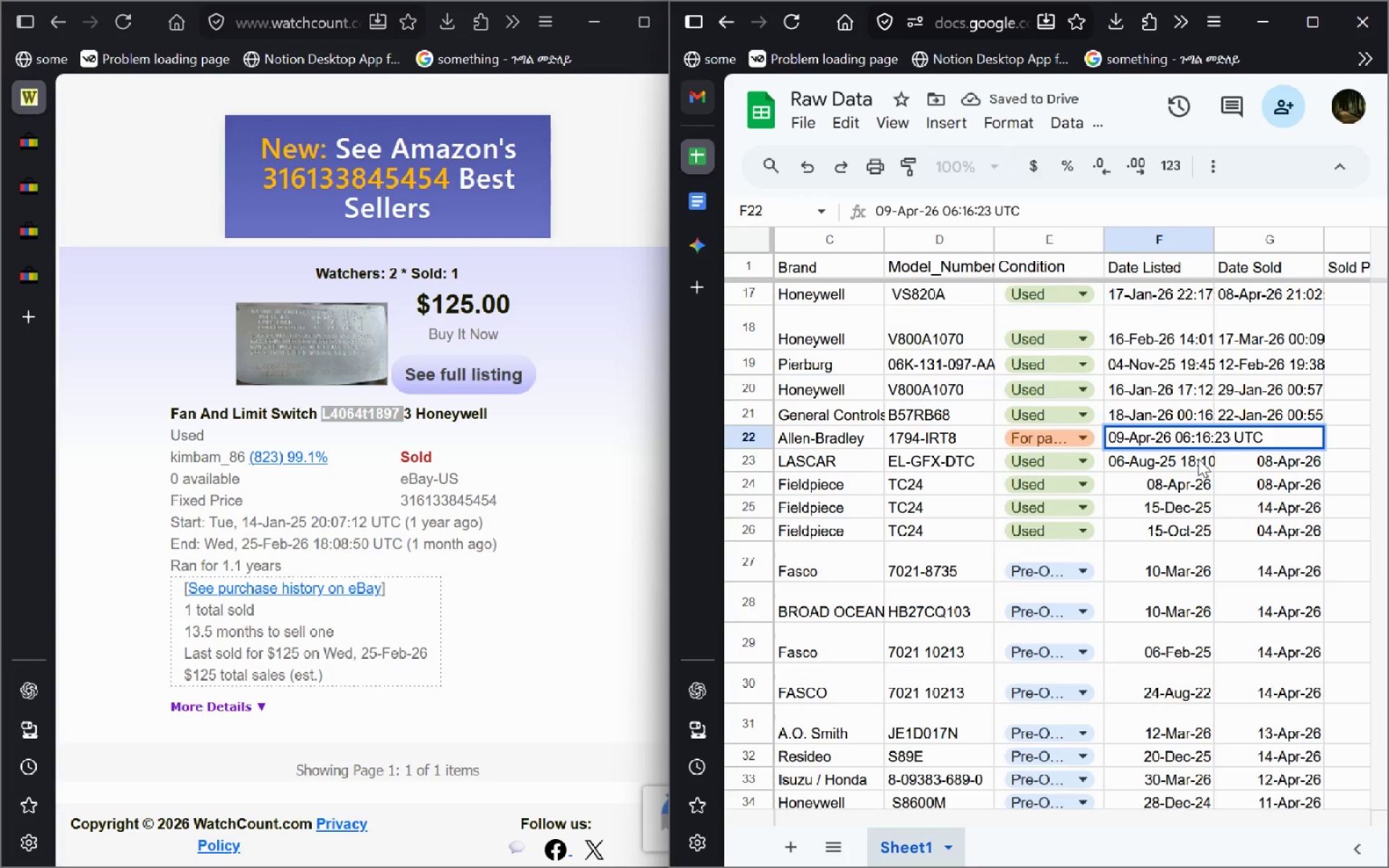 
double_click([1198, 459])
 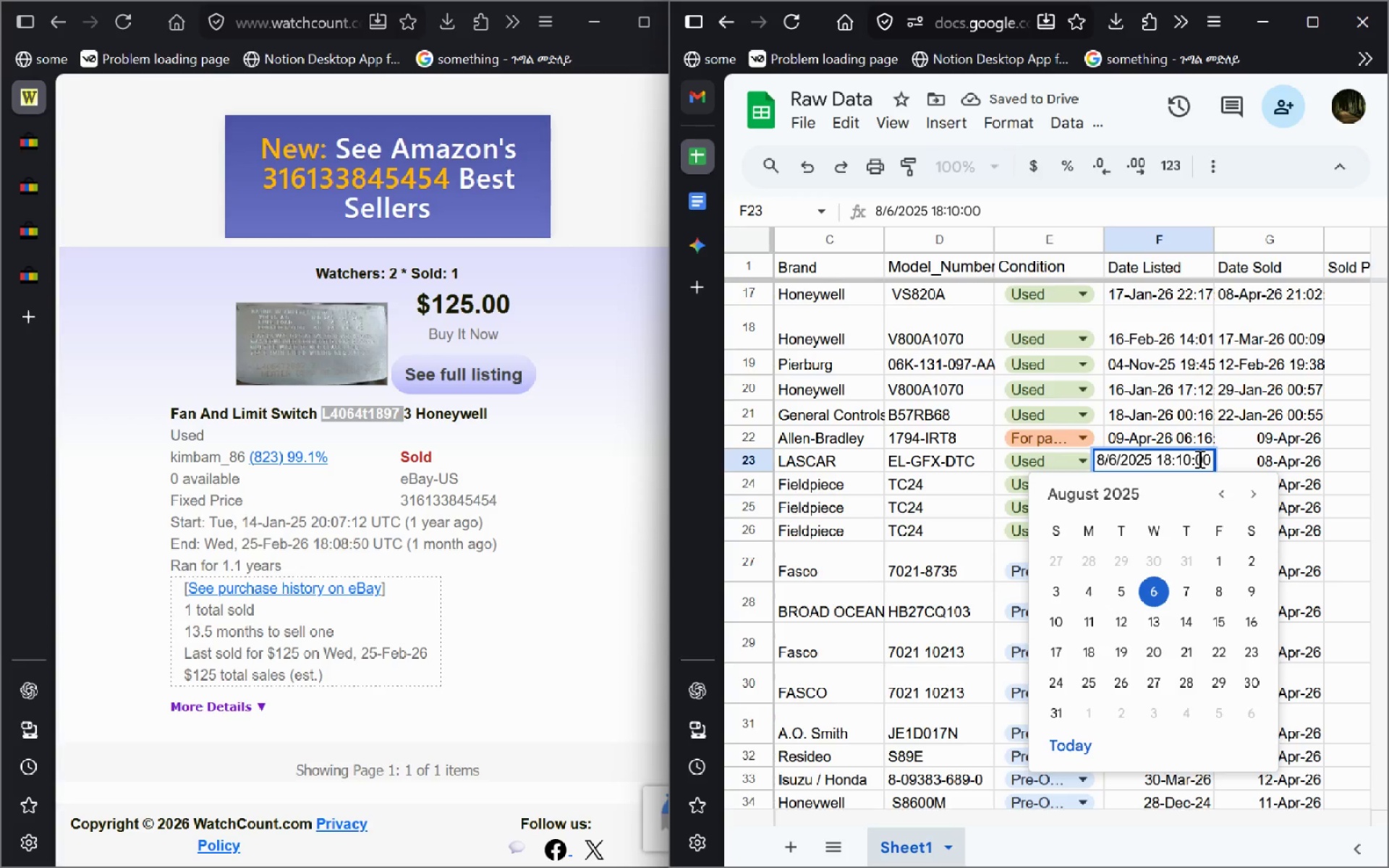 
key(Control+Backspace)
 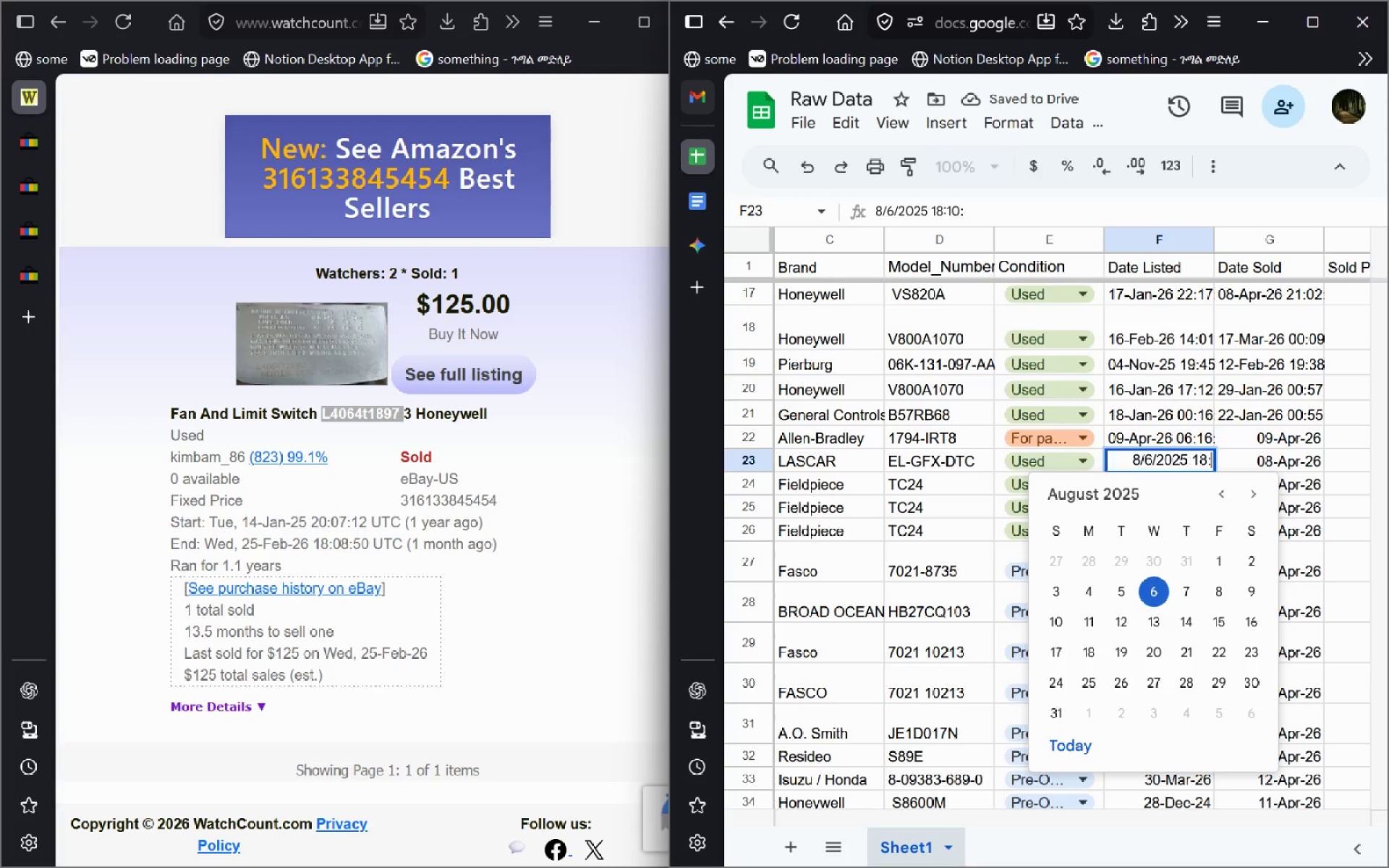 
key(Control+Backspace)
 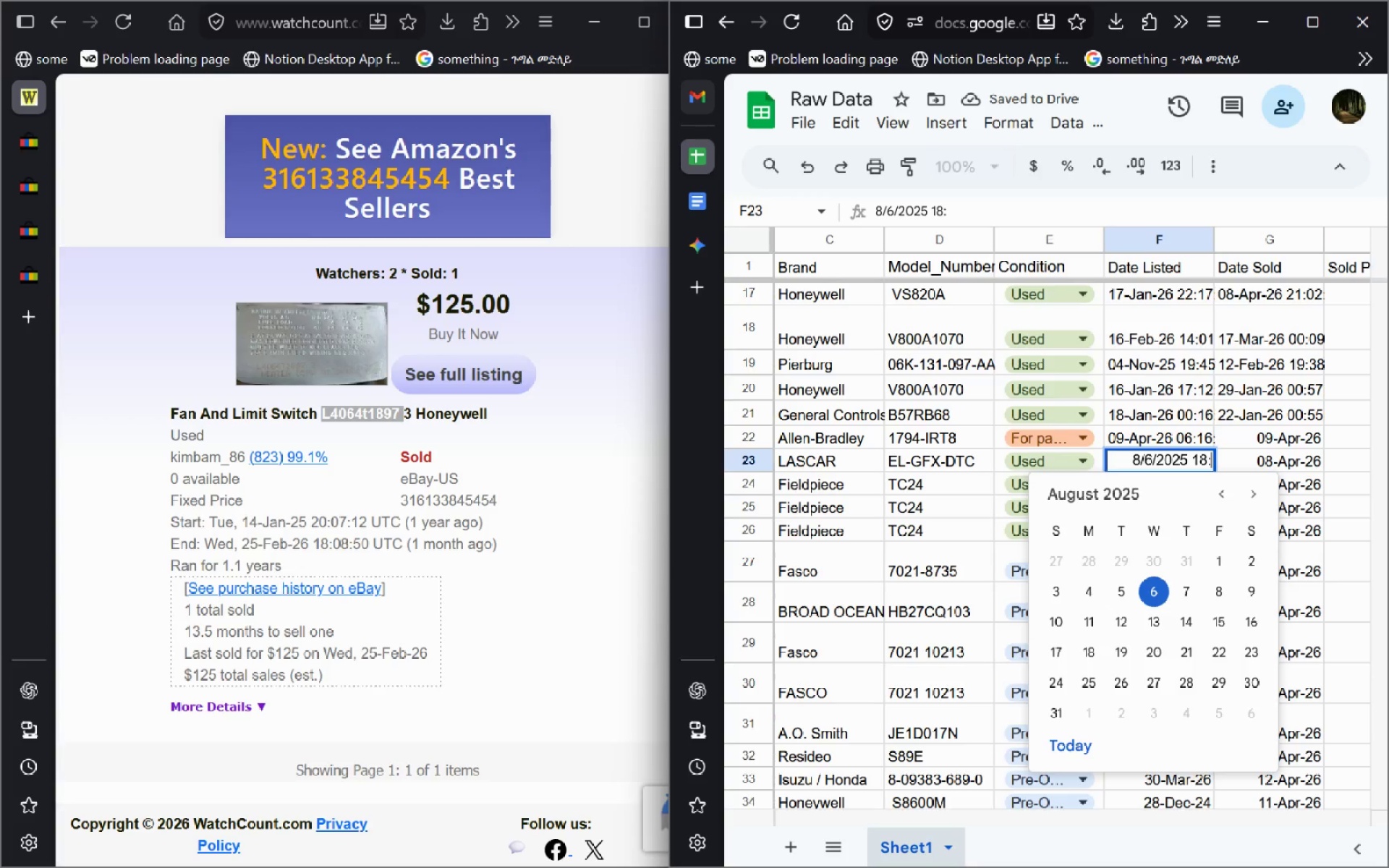 
key(Control+Backspace)
 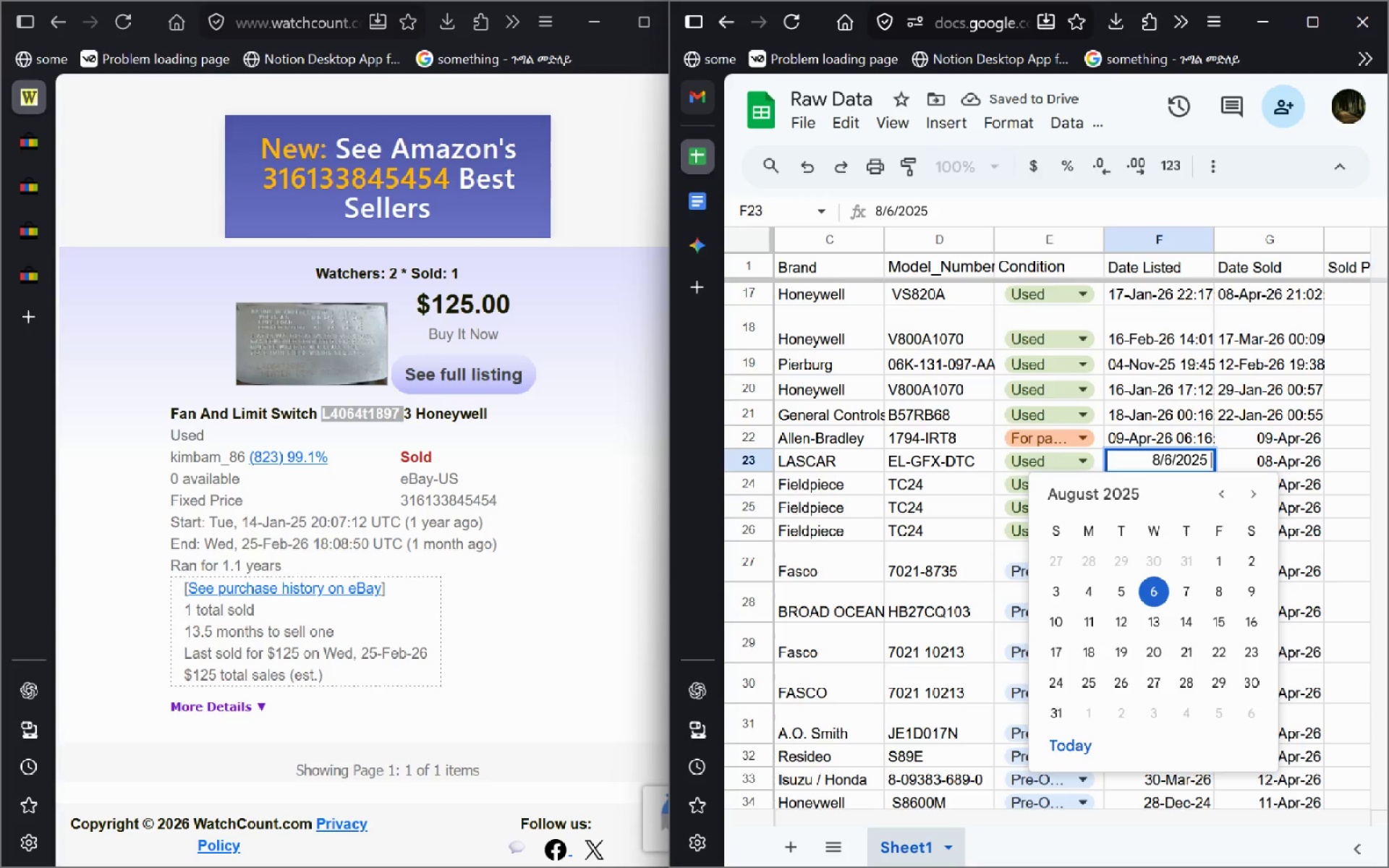 
key(Control+Backspace)
 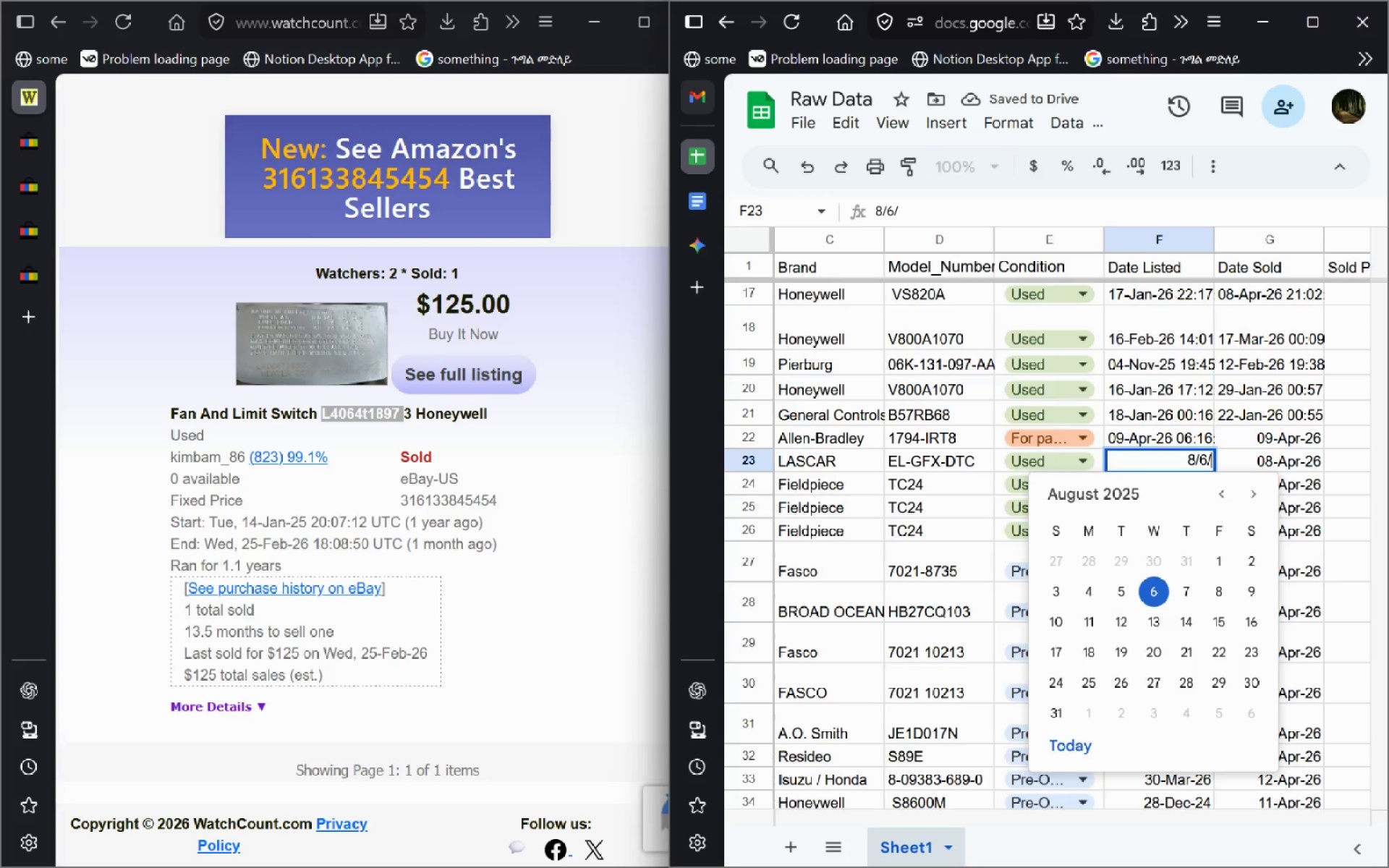 
key(Control+Z)
 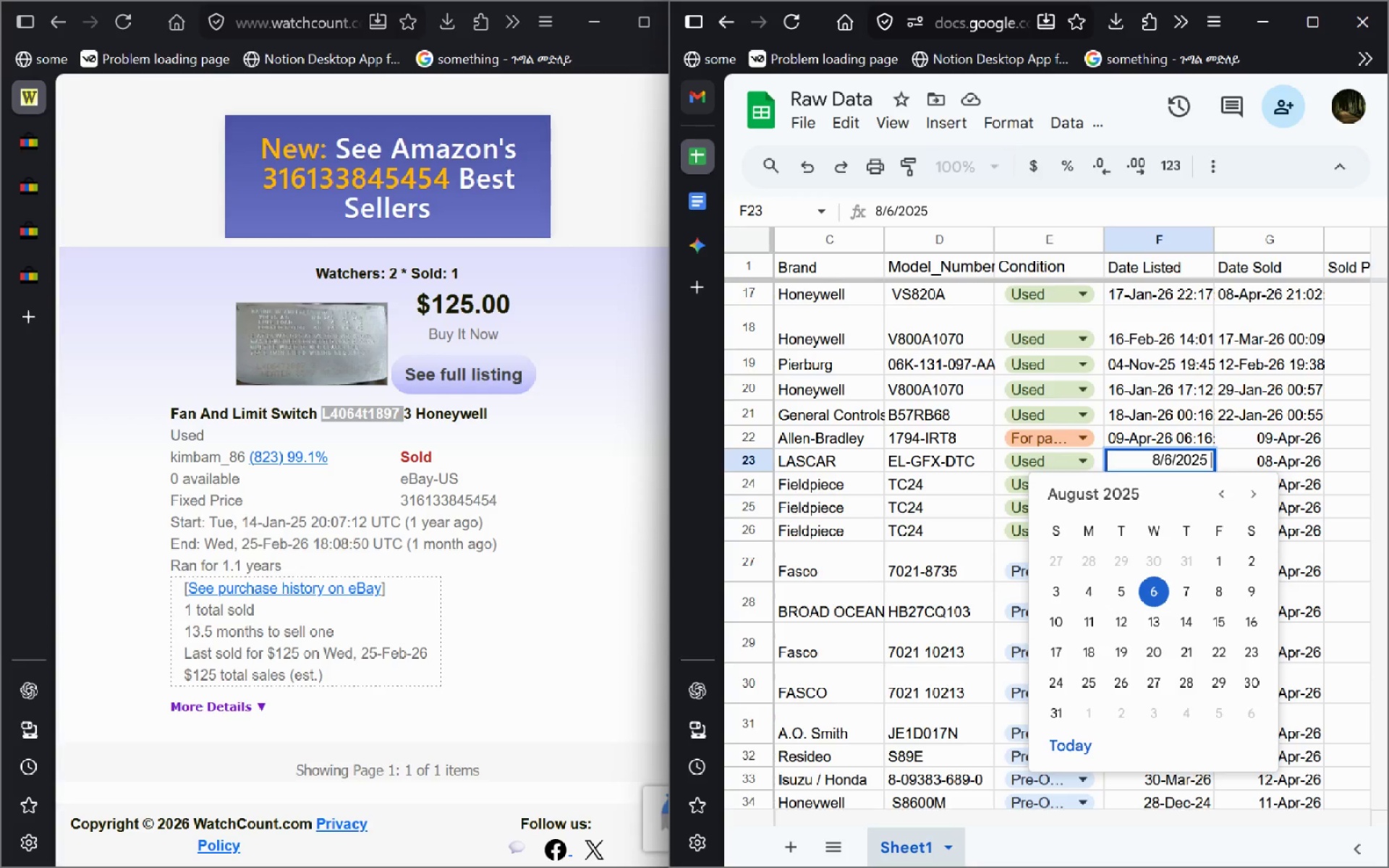 
key(Delete)
 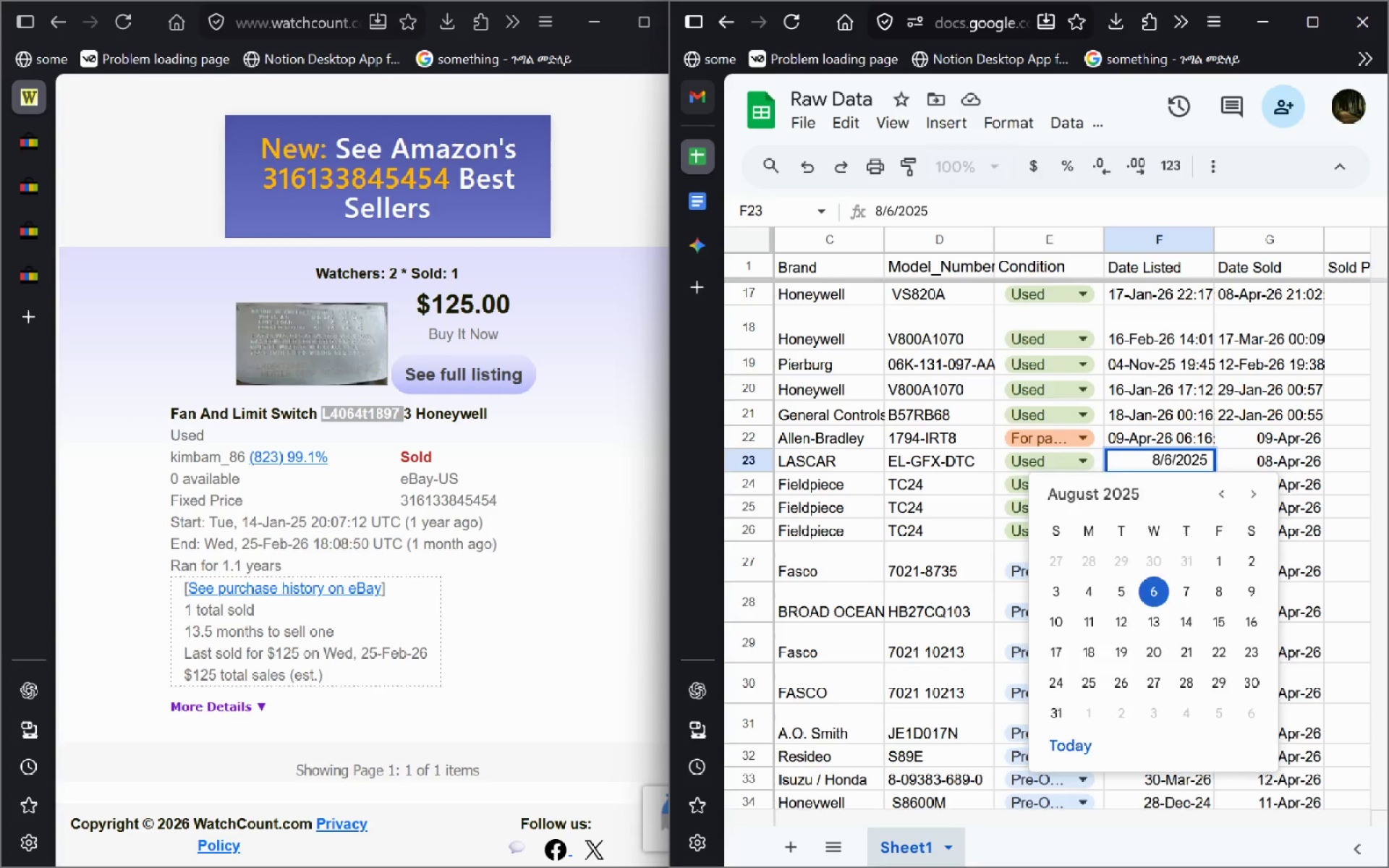 
key(Enter)
 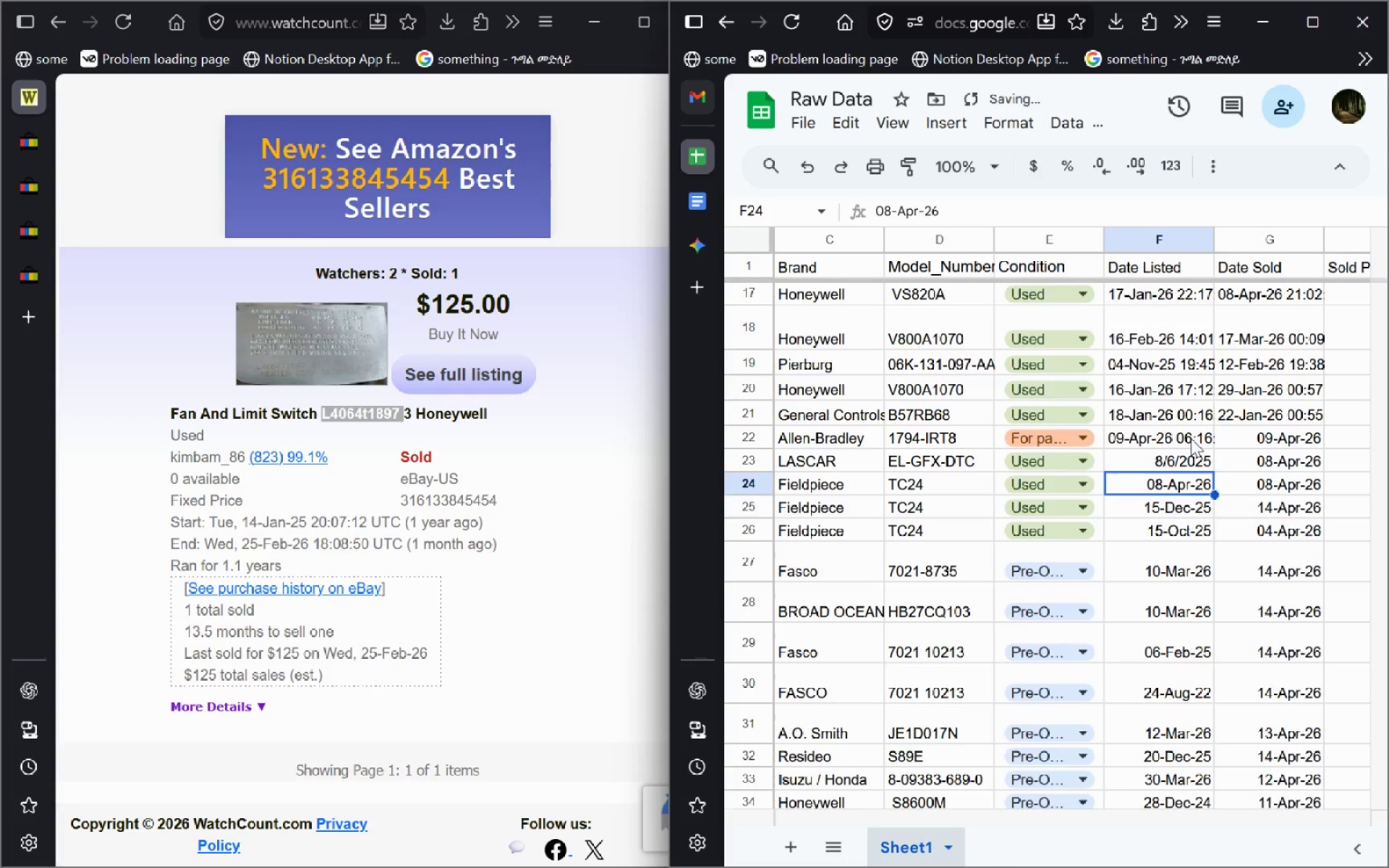 
double_click([1191, 438])
 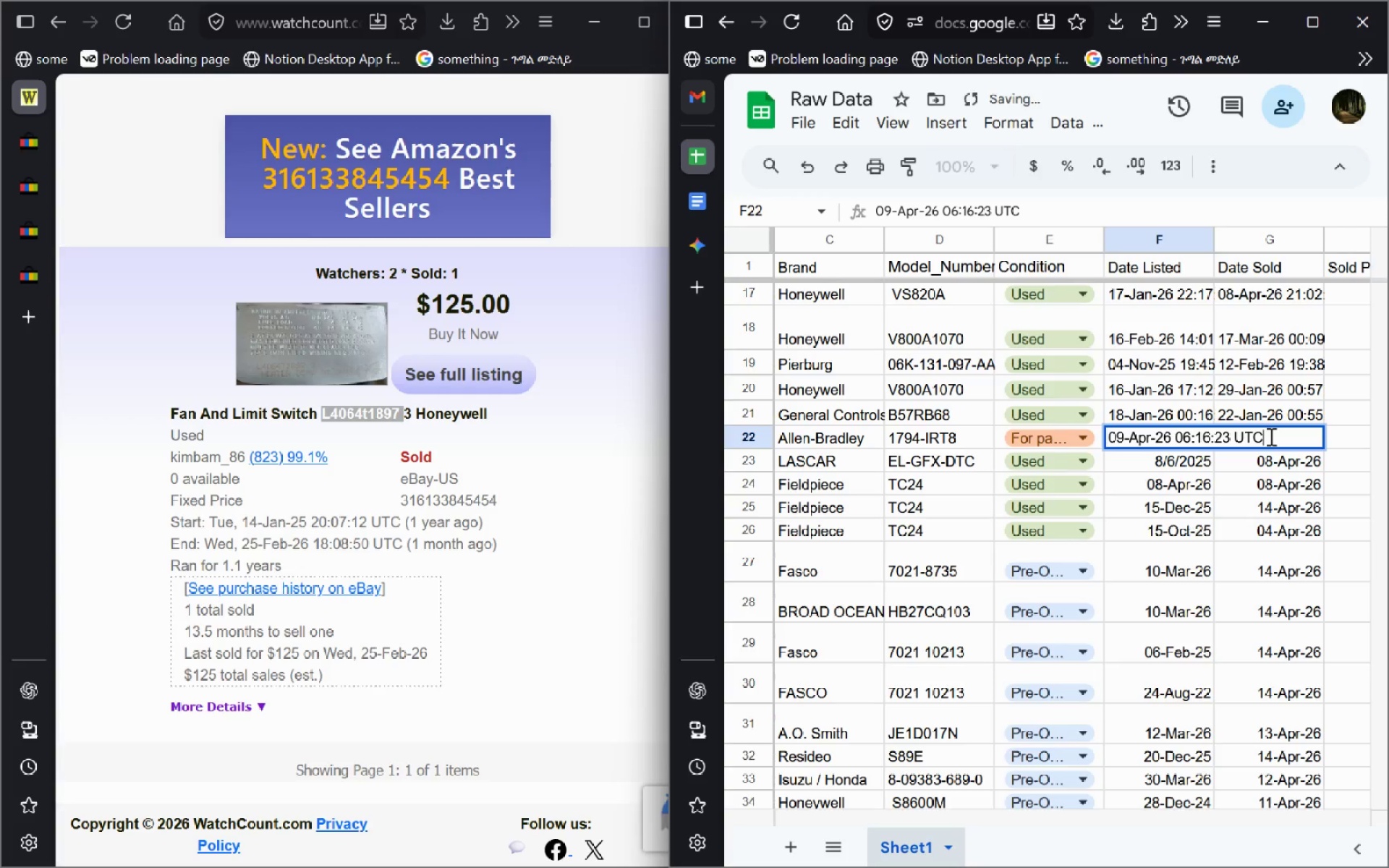 
left_click_drag(start_coordinate=[1274, 435], to_coordinate=[1178, 448])
 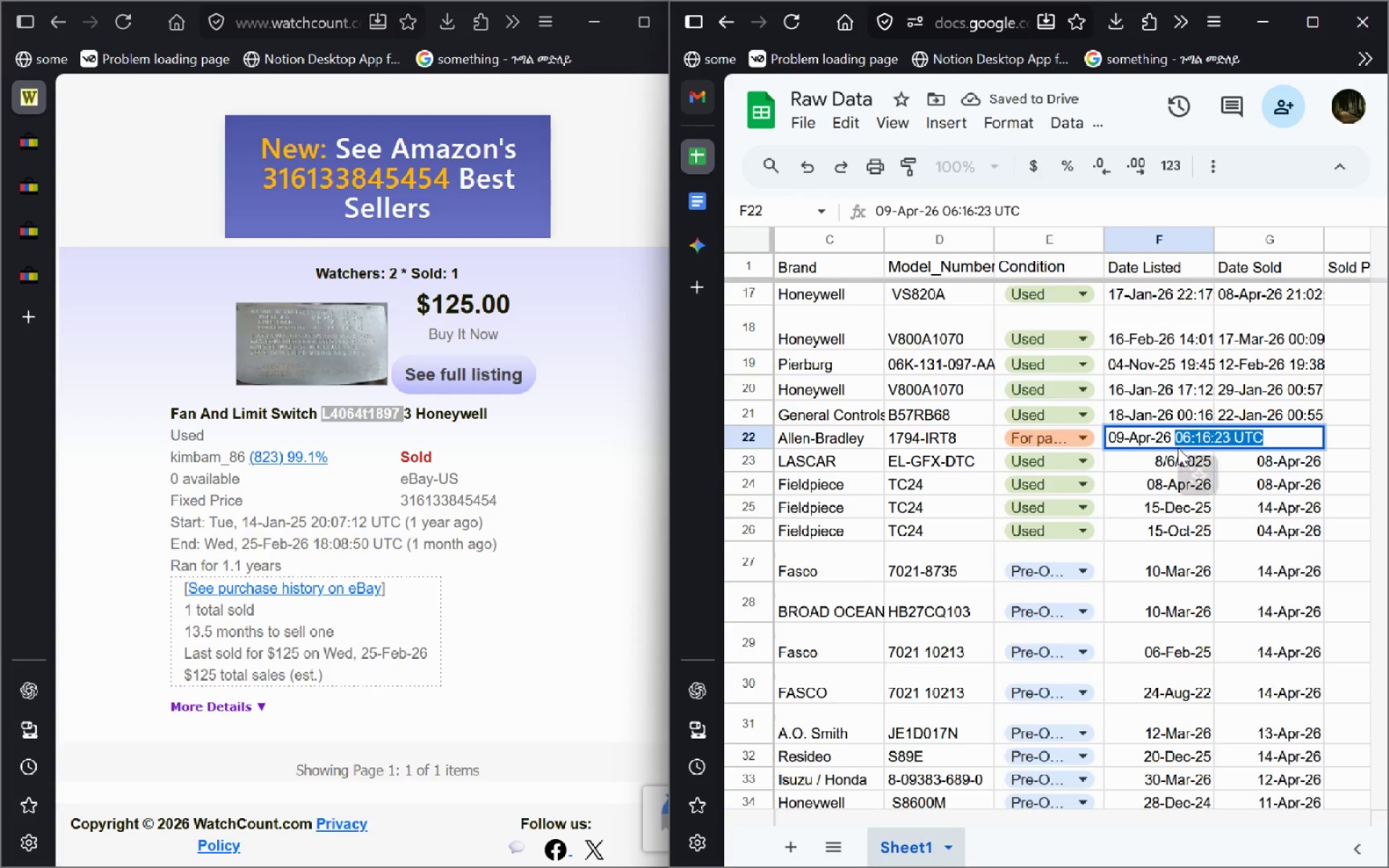 
key(Backspace)
 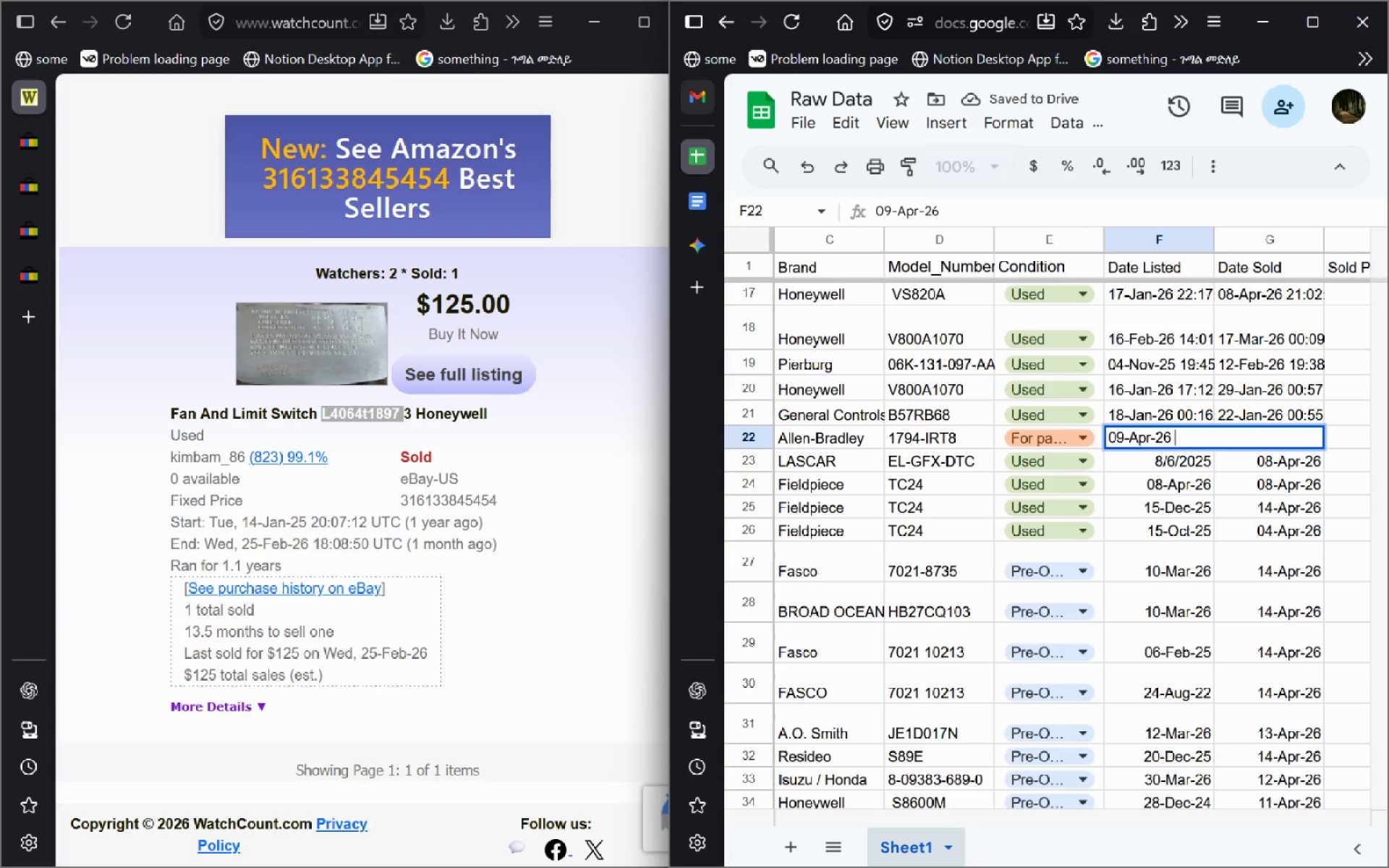 
key(Enter)
 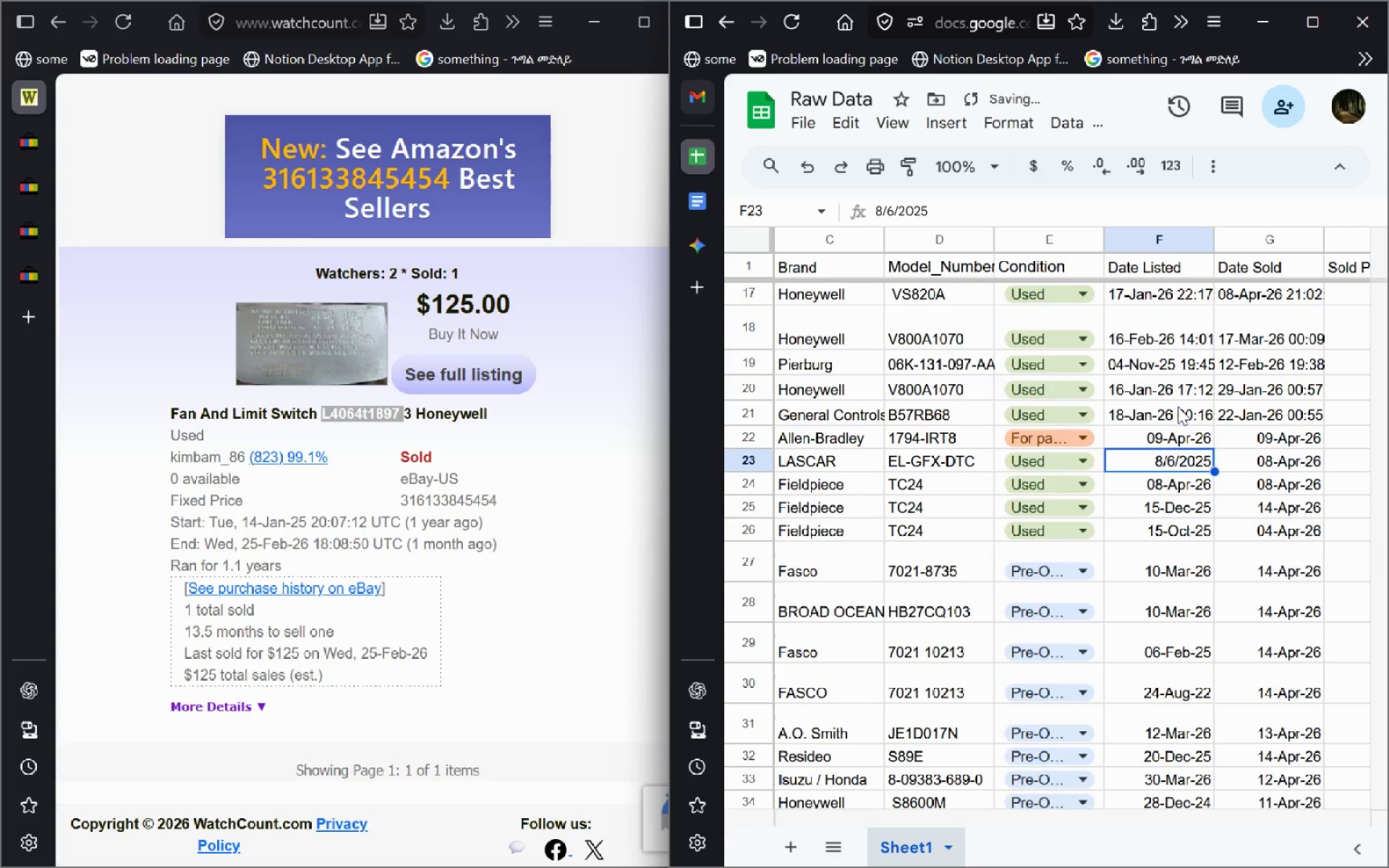 
double_click([1178, 407])
 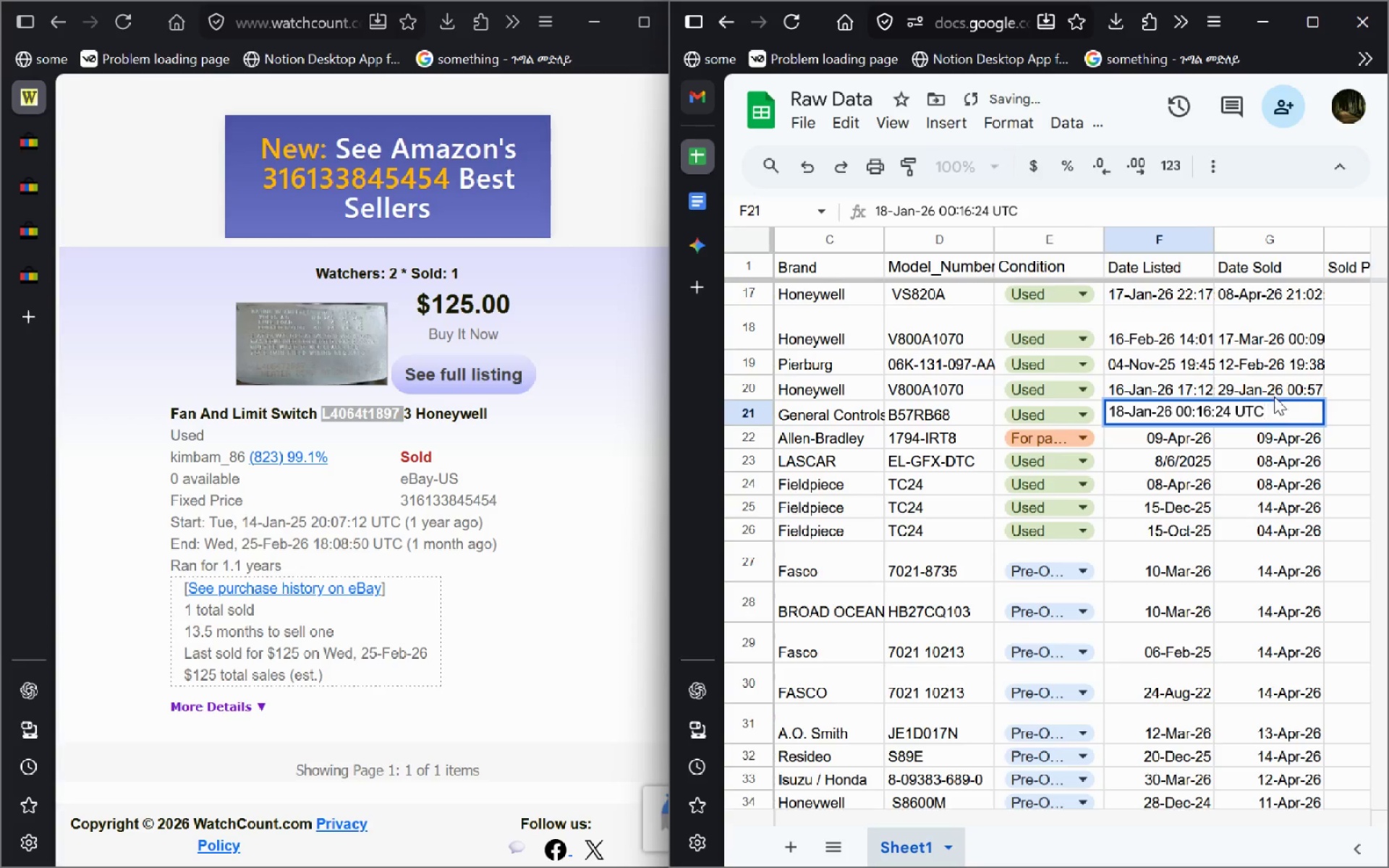 
left_click_drag(start_coordinate=[1275, 398], to_coordinate=[1253, 408])
 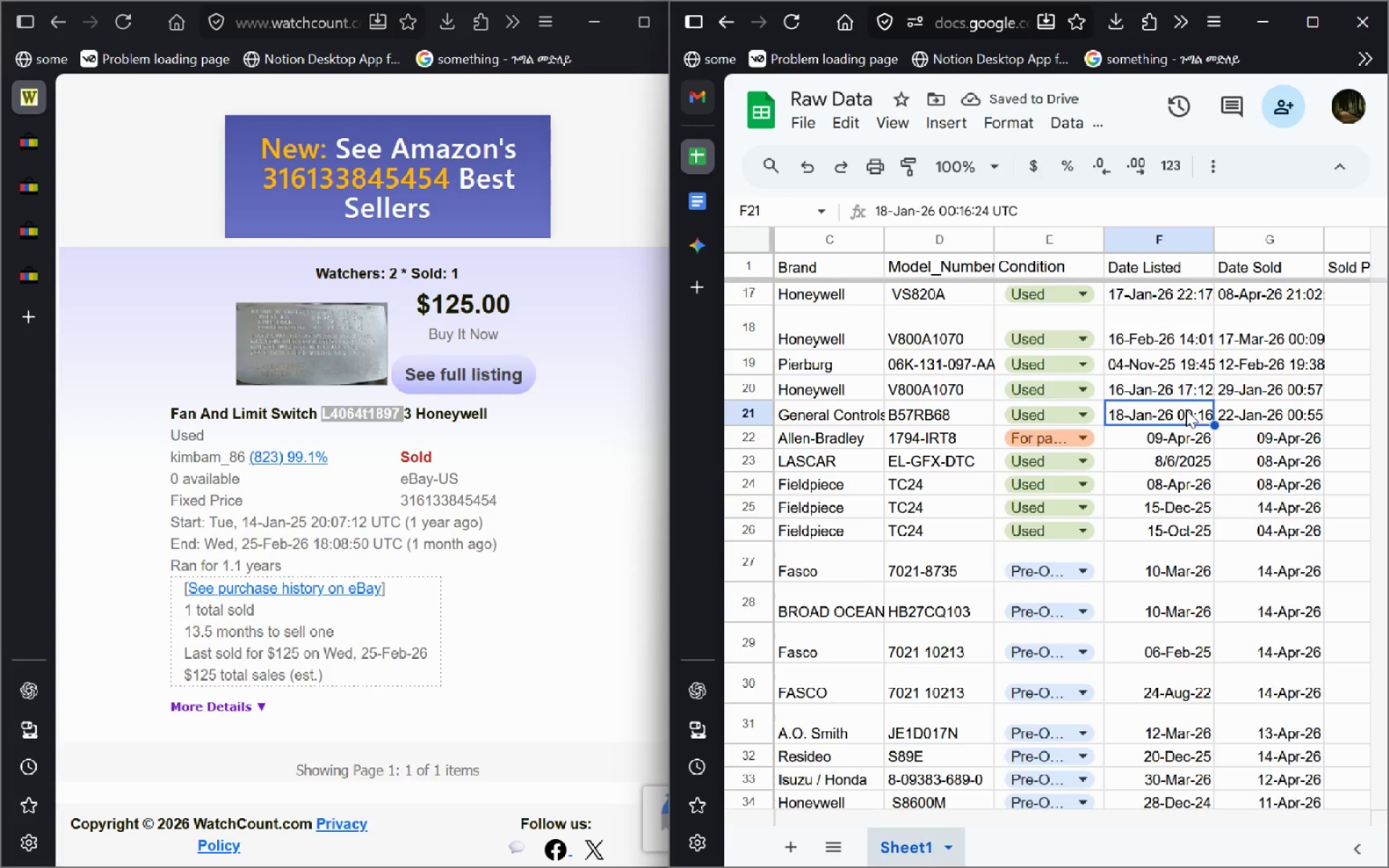 
double_click([1186, 409])
 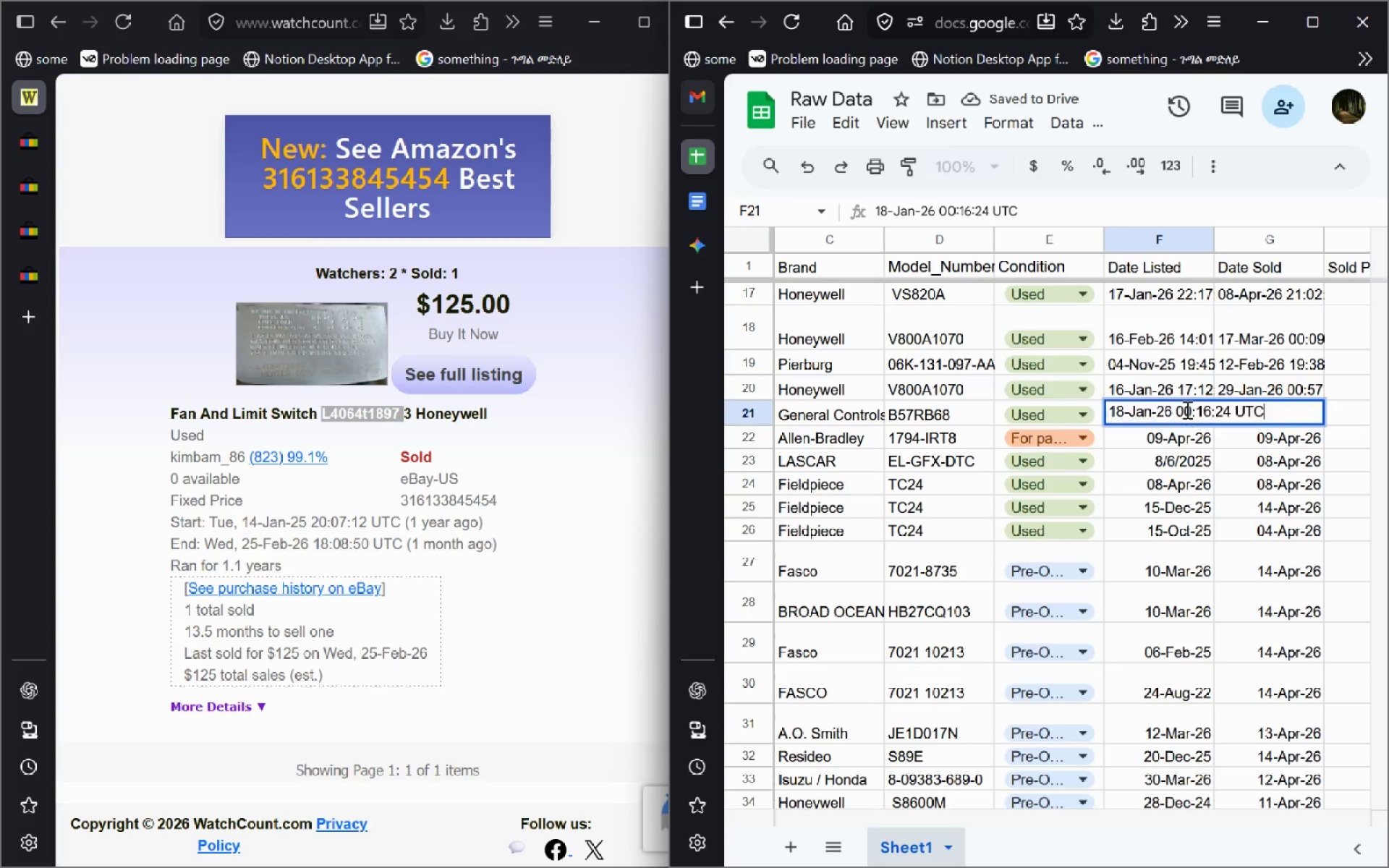 
triple_click([1186, 409])
 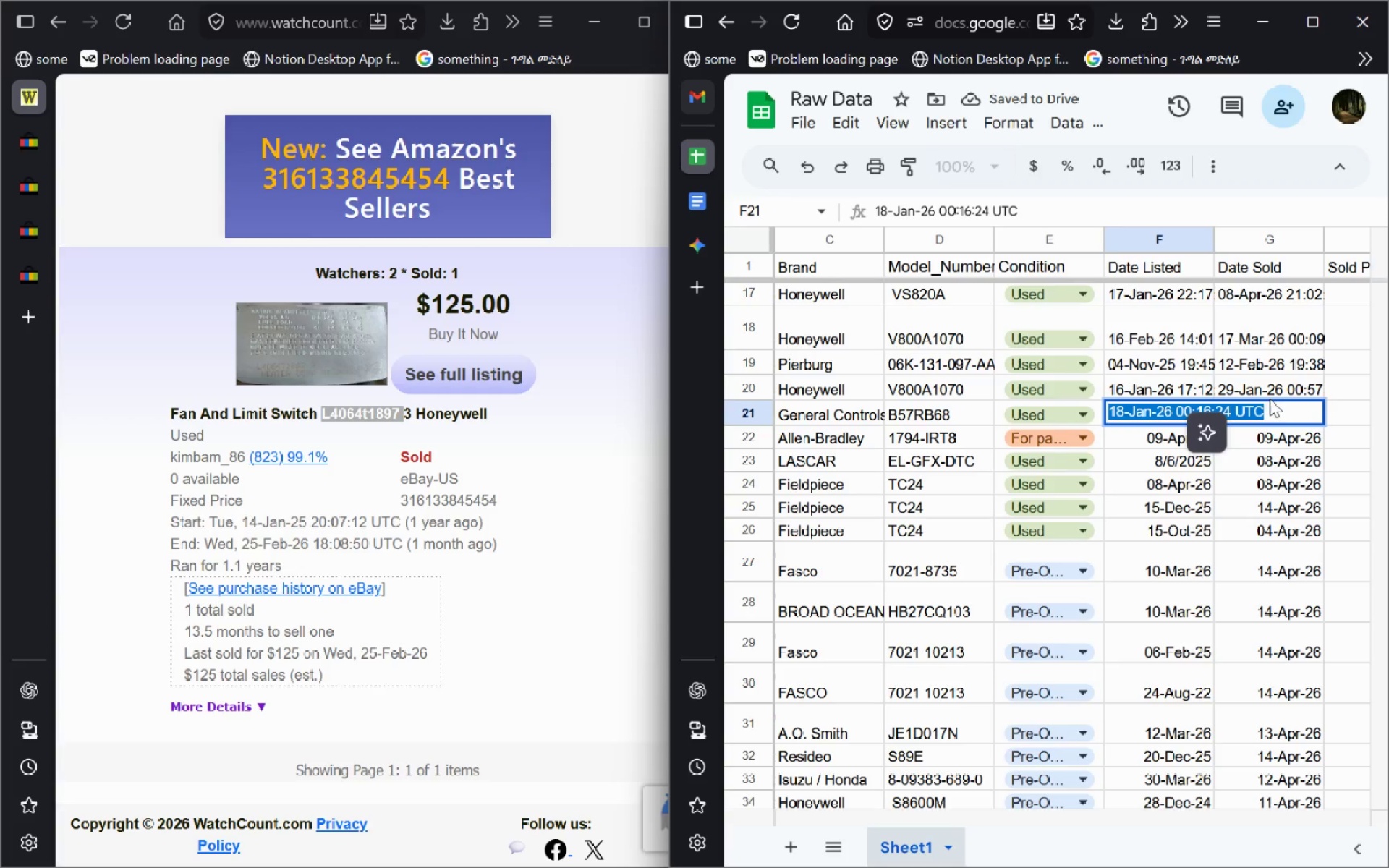 
left_click([1274, 401])
 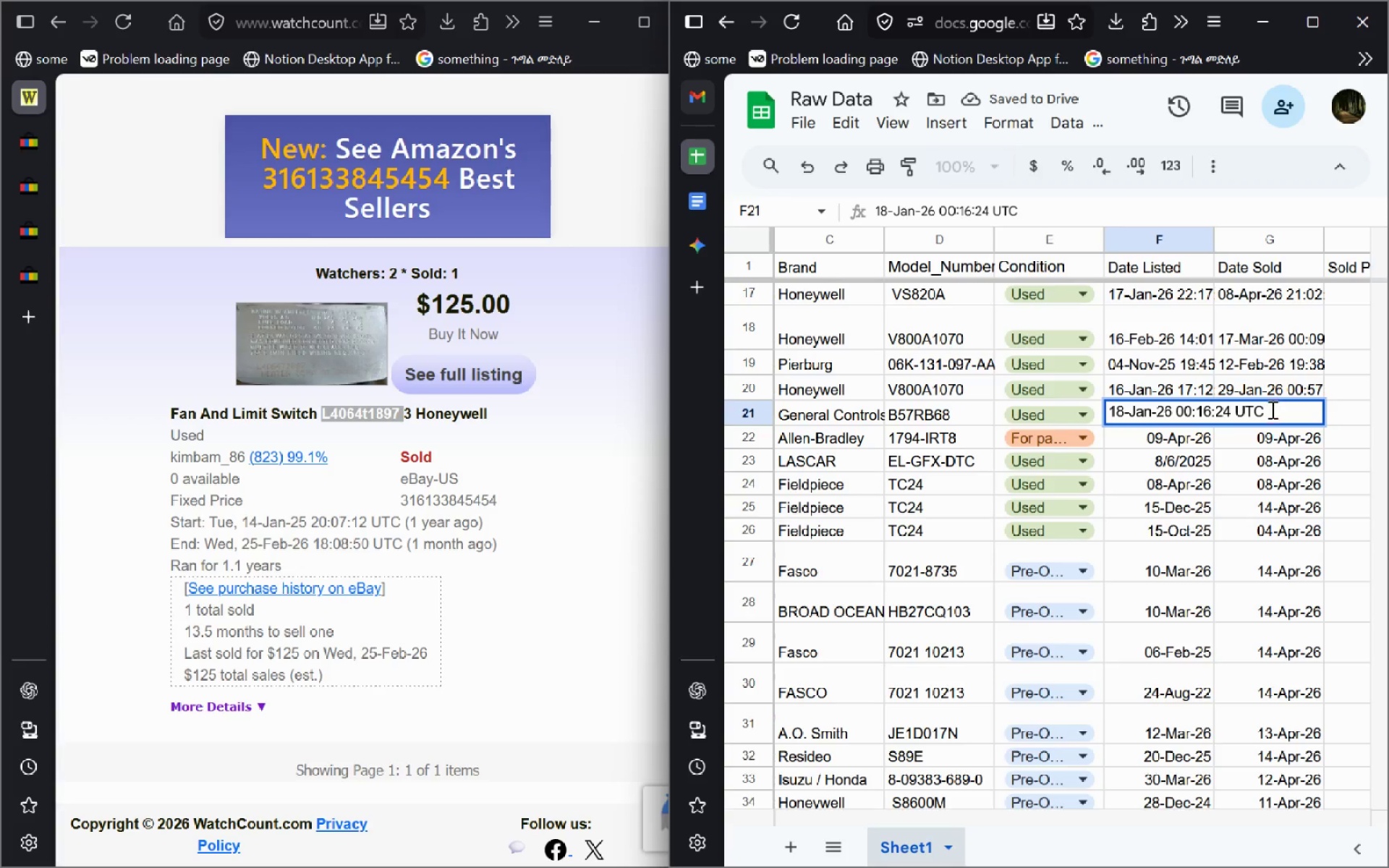 
left_click_drag(start_coordinate=[1271, 410], to_coordinate=[1176, 424])
 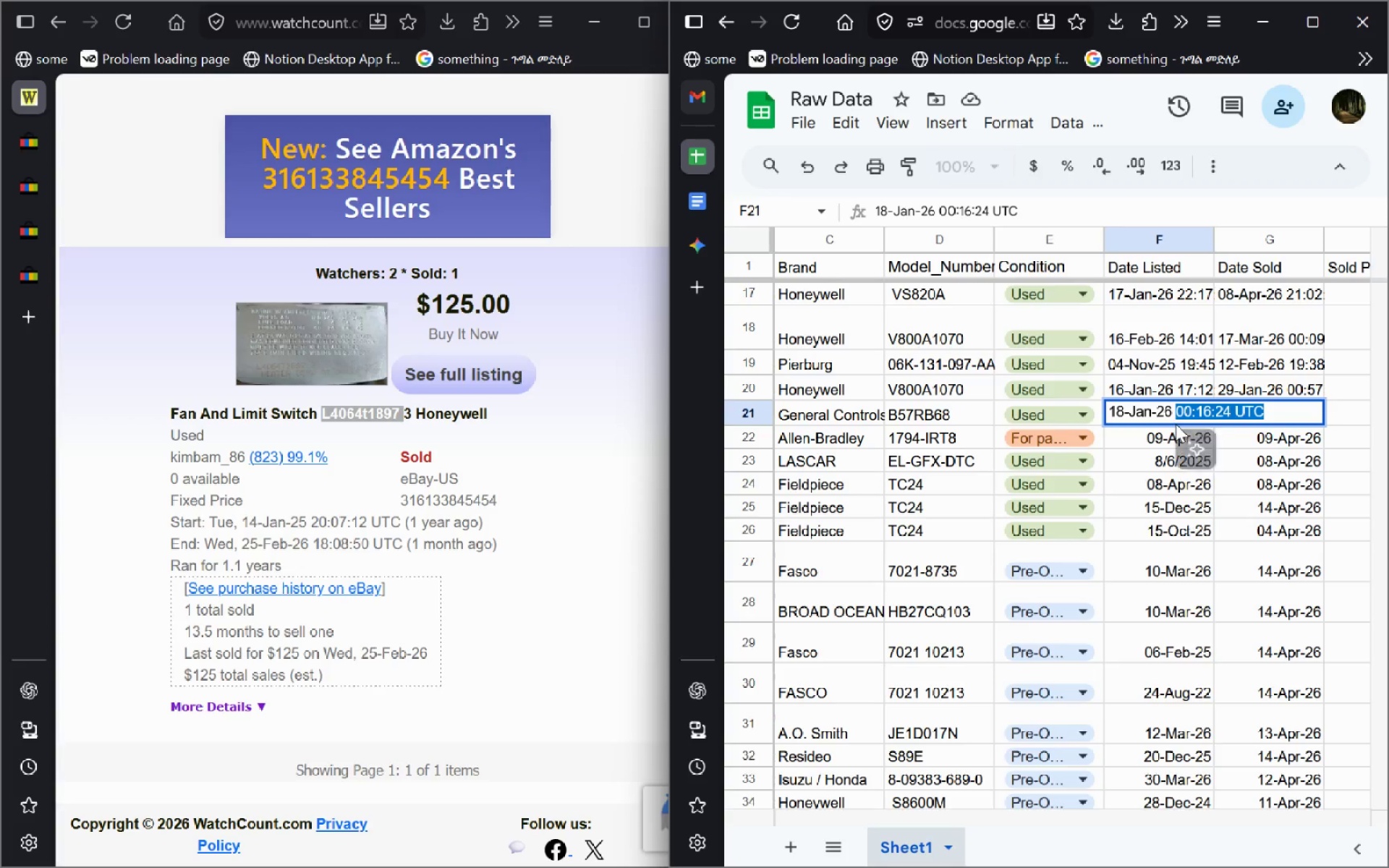 
key(Backspace)
 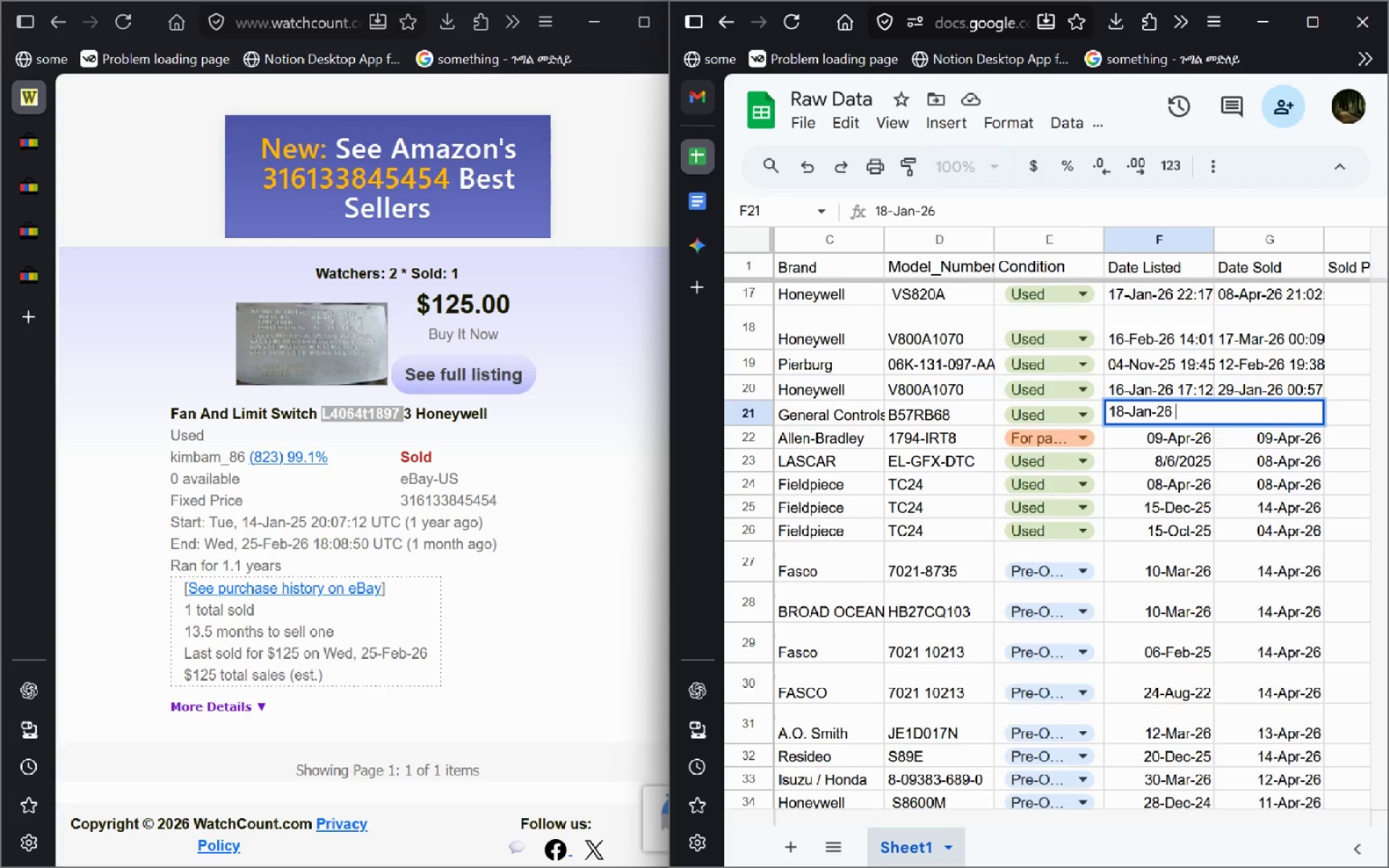 
key(Enter)
 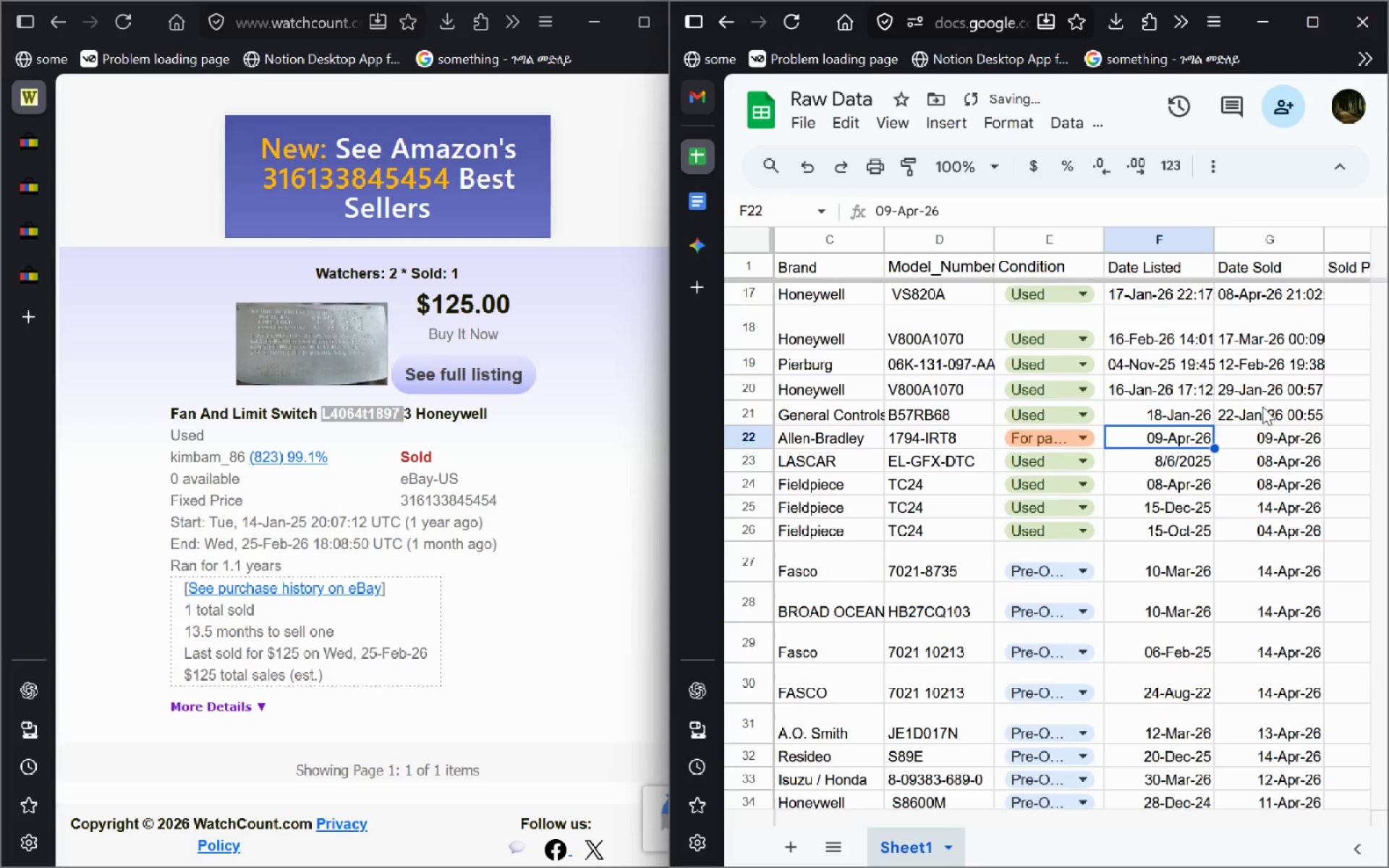 
double_click([1262, 407])
 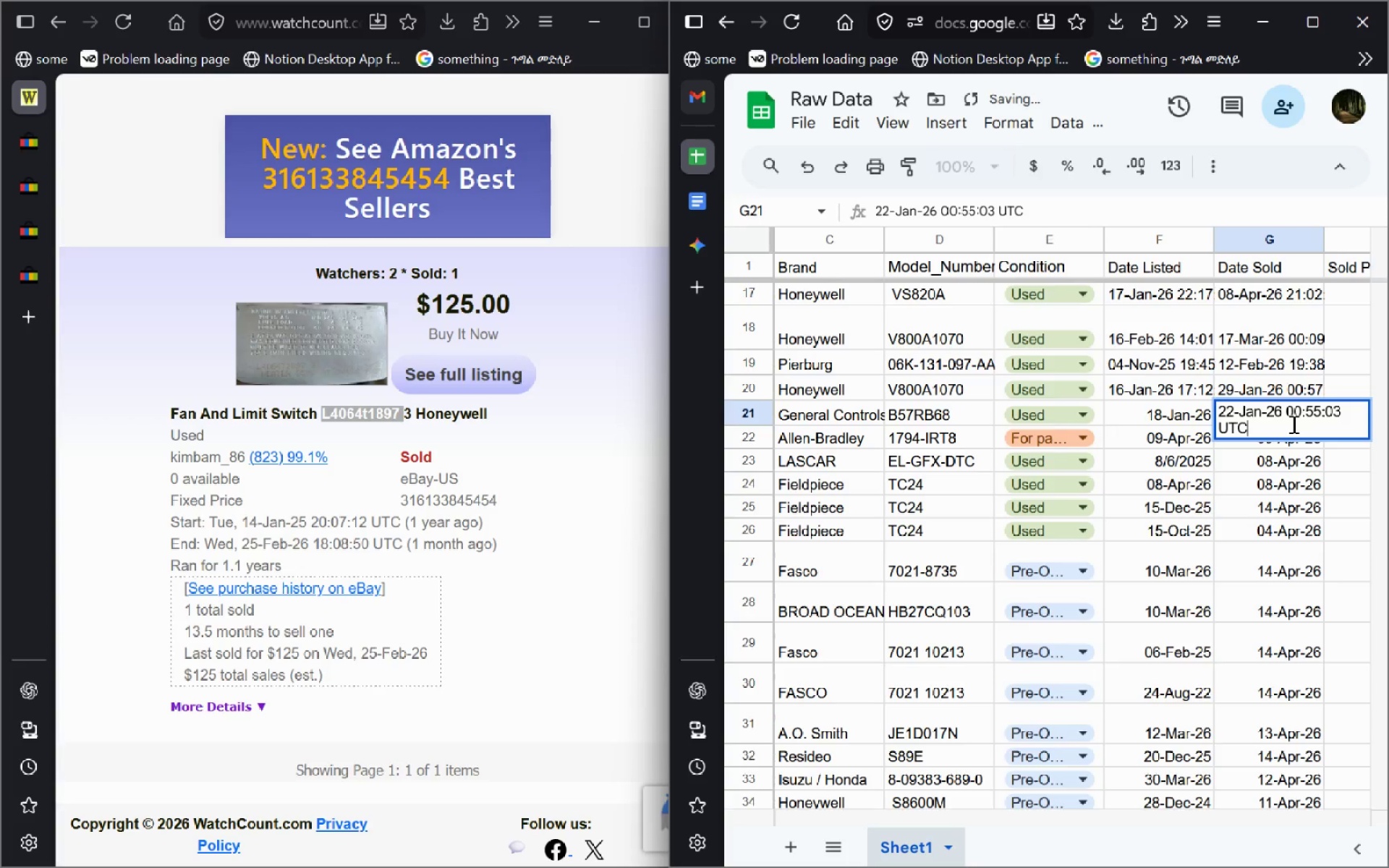 
left_click_drag(start_coordinate=[1293, 426], to_coordinate=[1286, 418])
 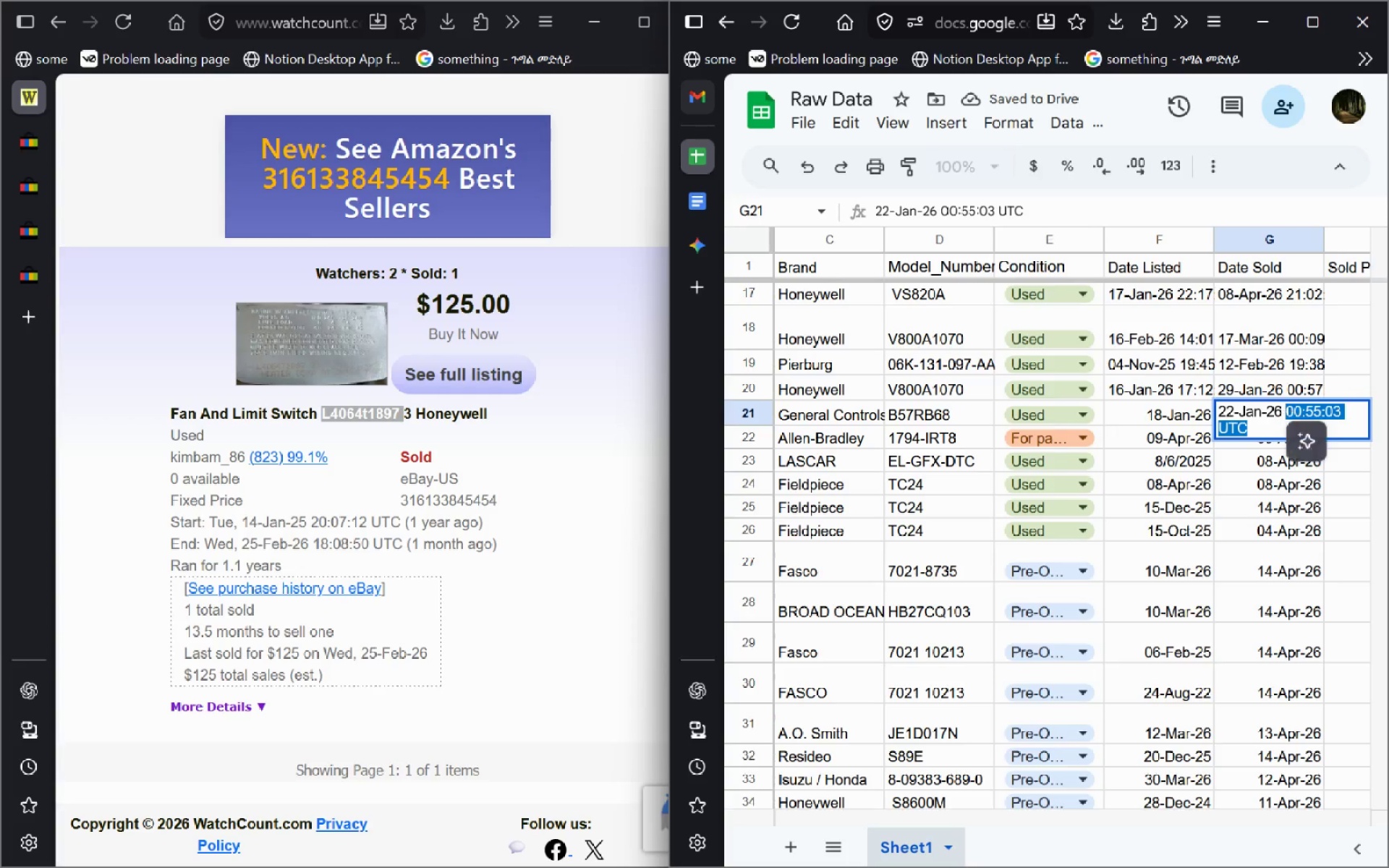 
key(Backspace)
 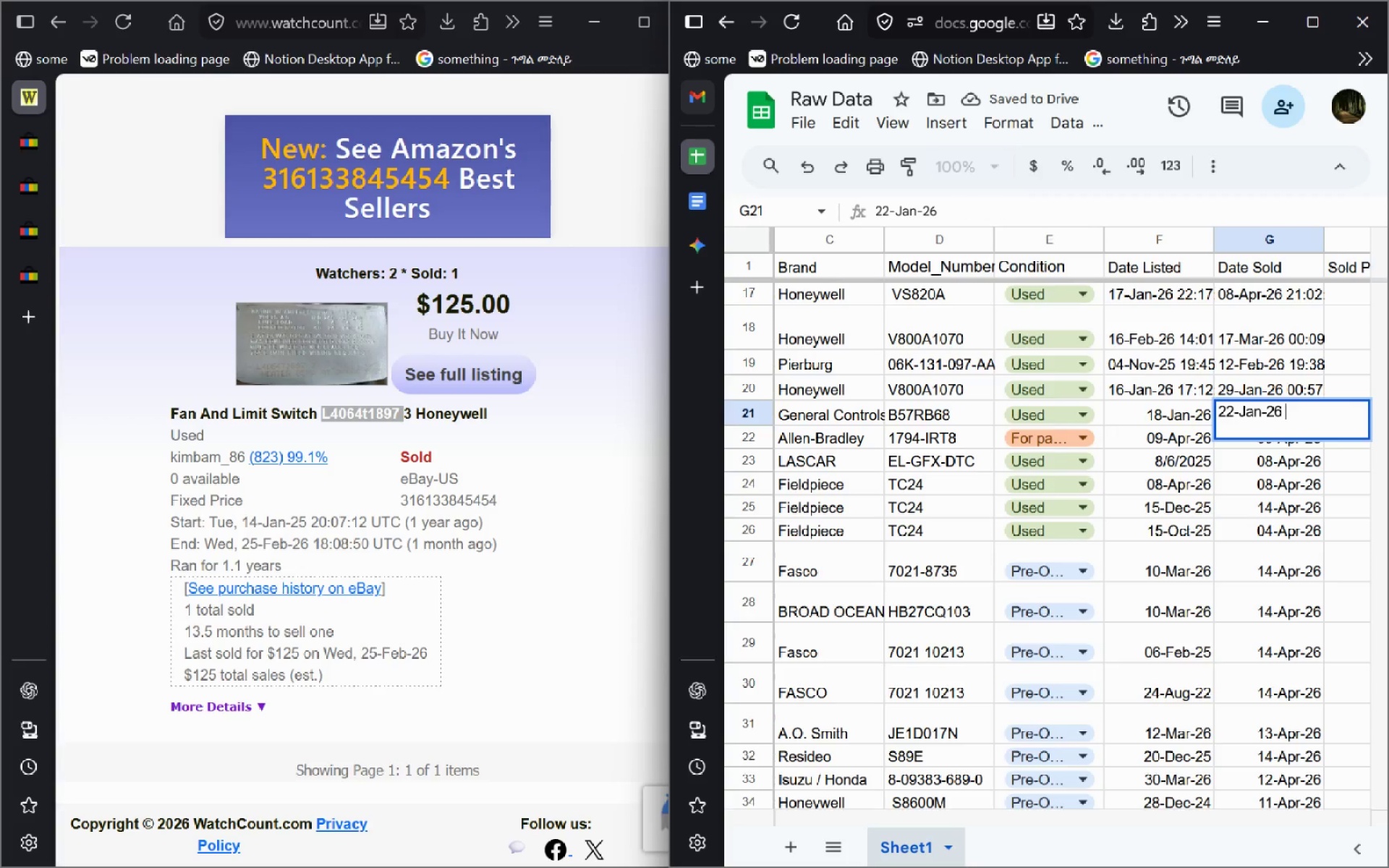 
key(Enter)
 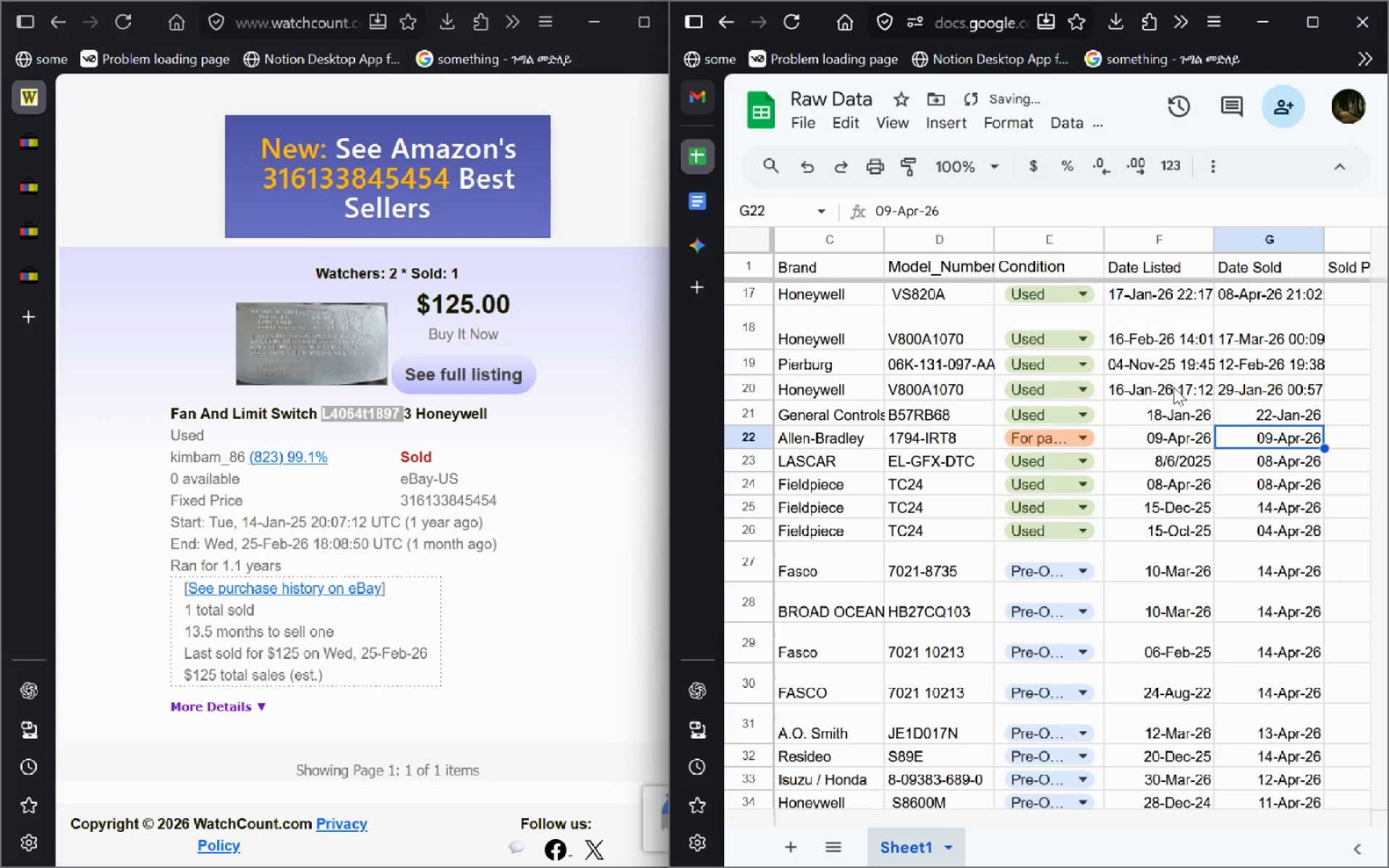 
double_click([1173, 387])
 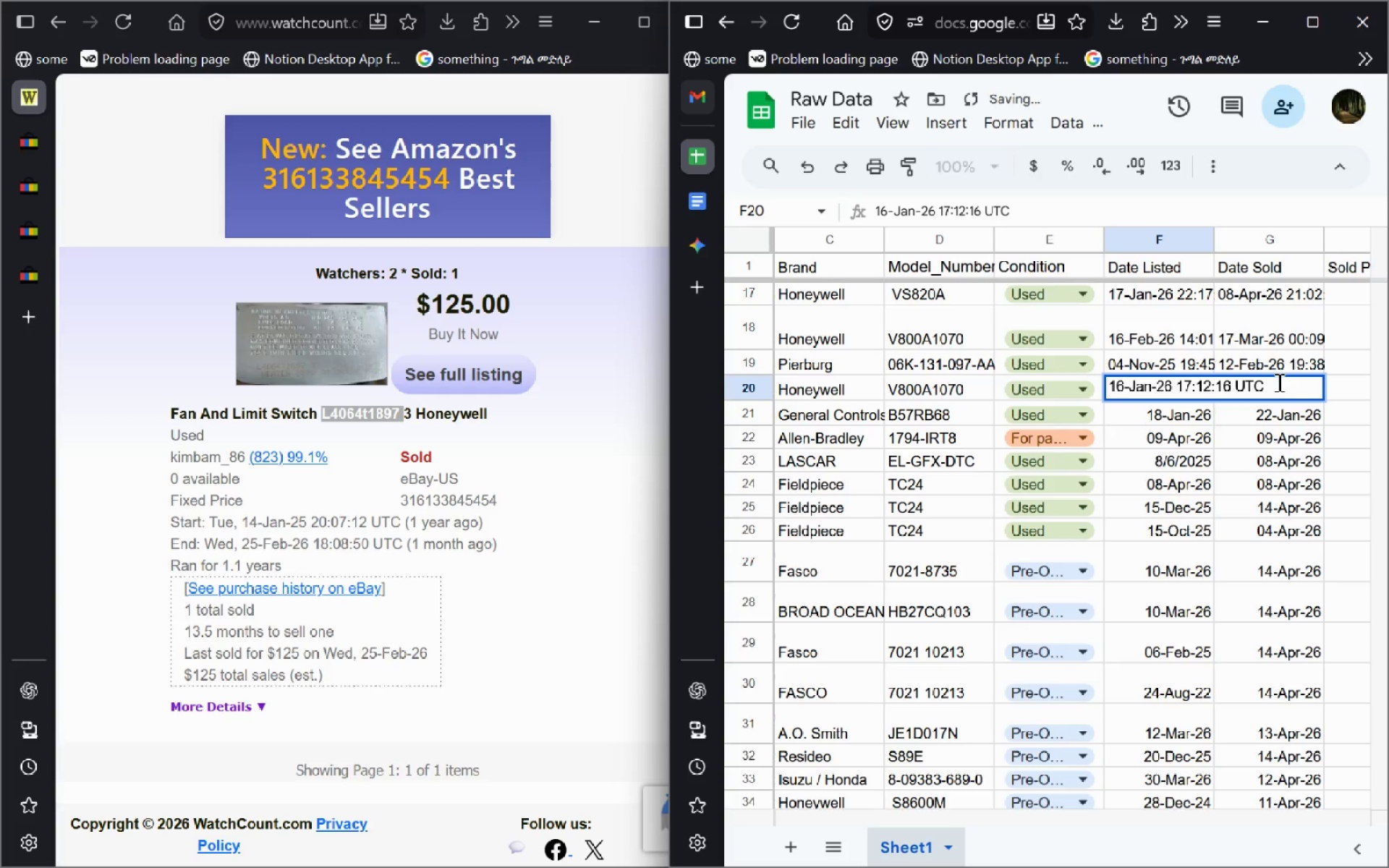 
left_click_drag(start_coordinate=[1280, 384], to_coordinate=[1178, 396])
 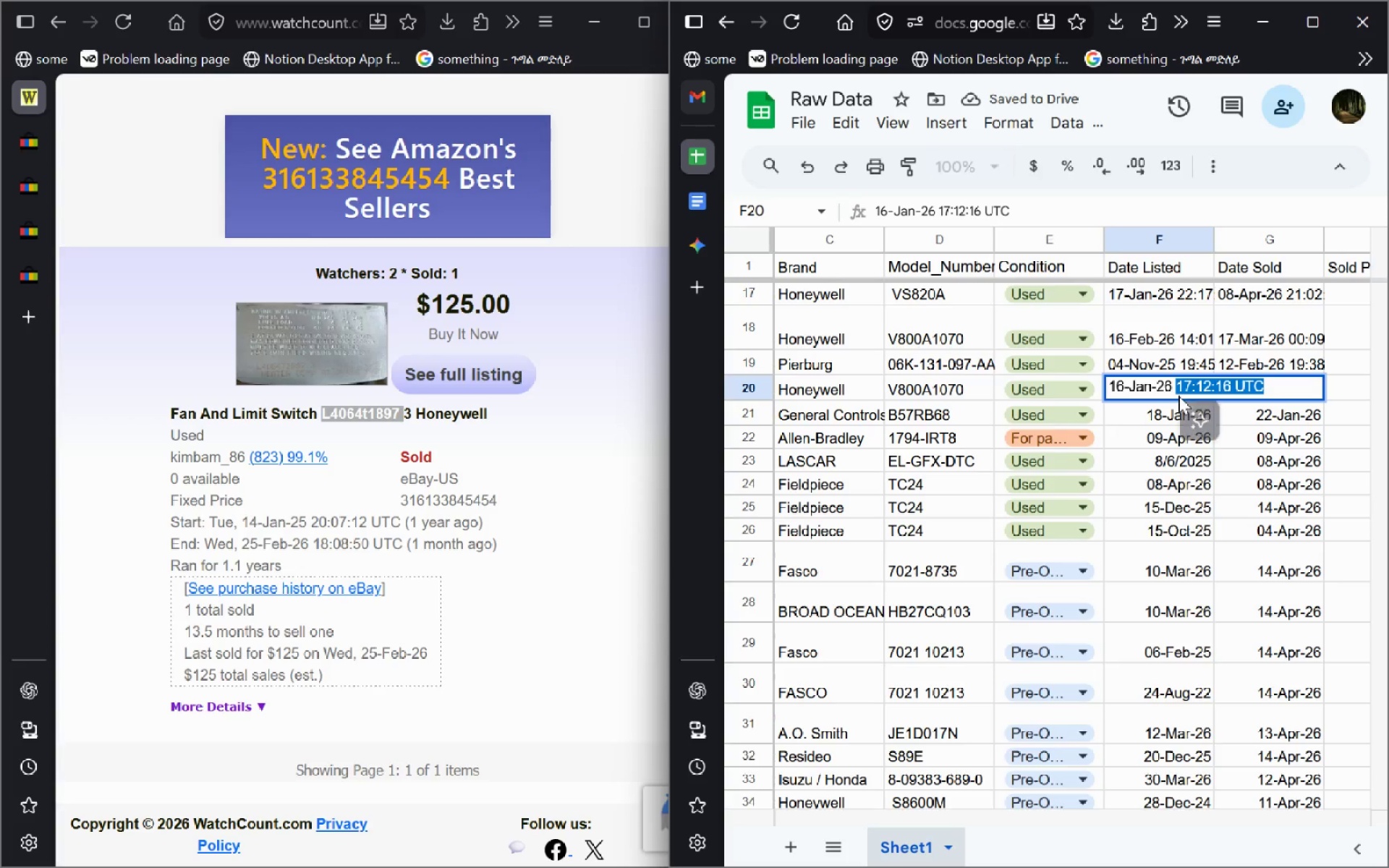 
key(Backspace)
 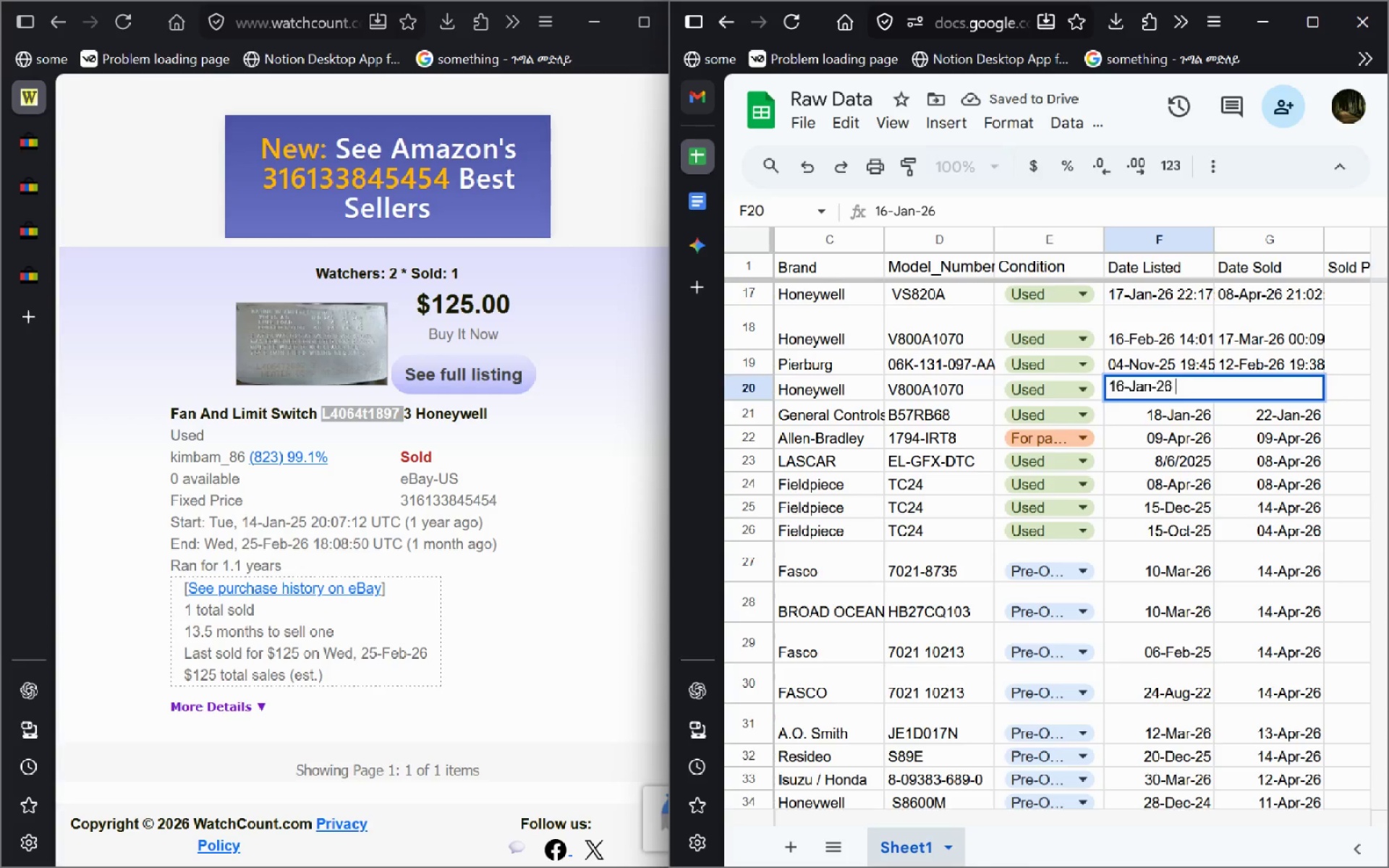 
key(Enter)
 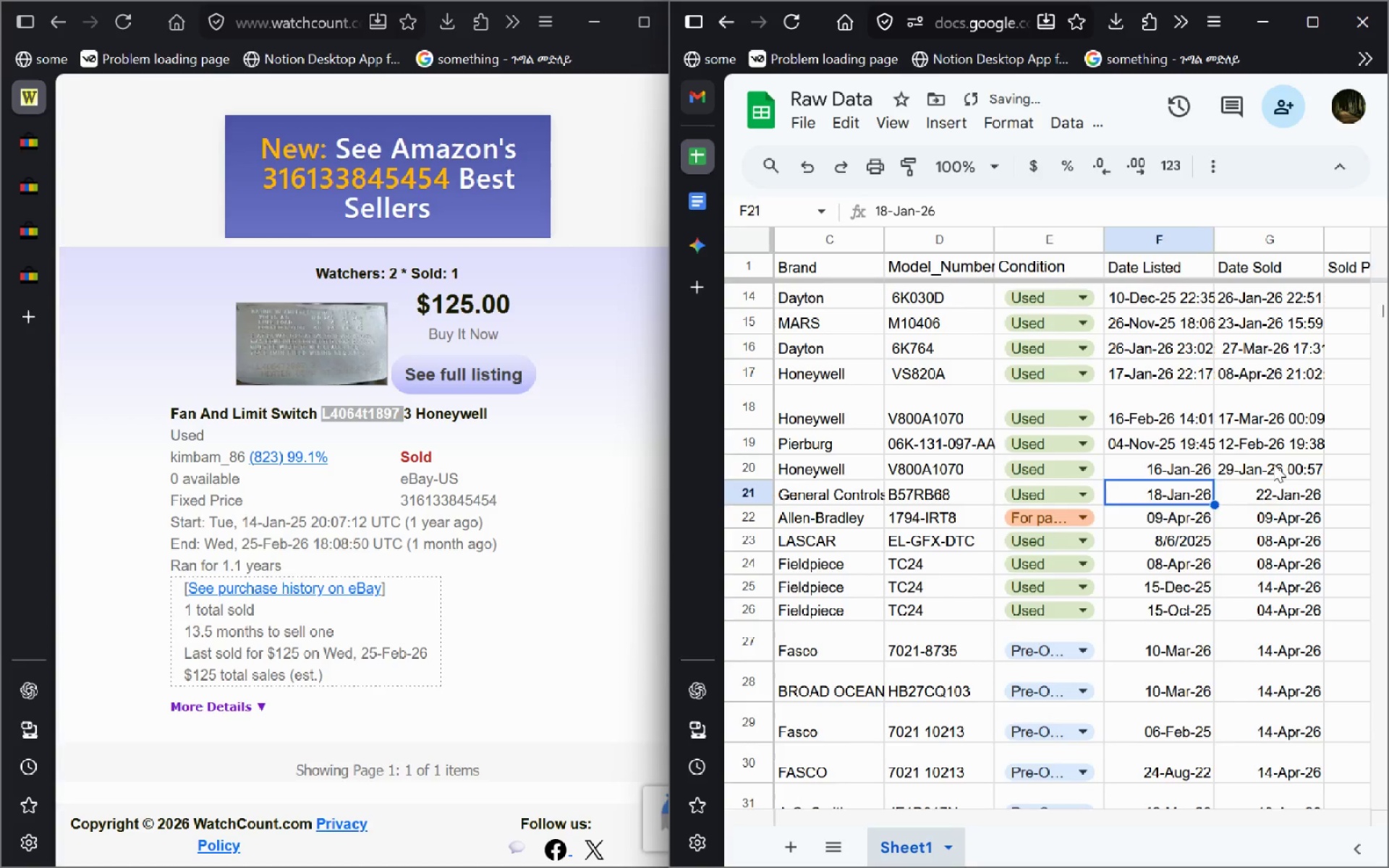 
double_click([1273, 464])
 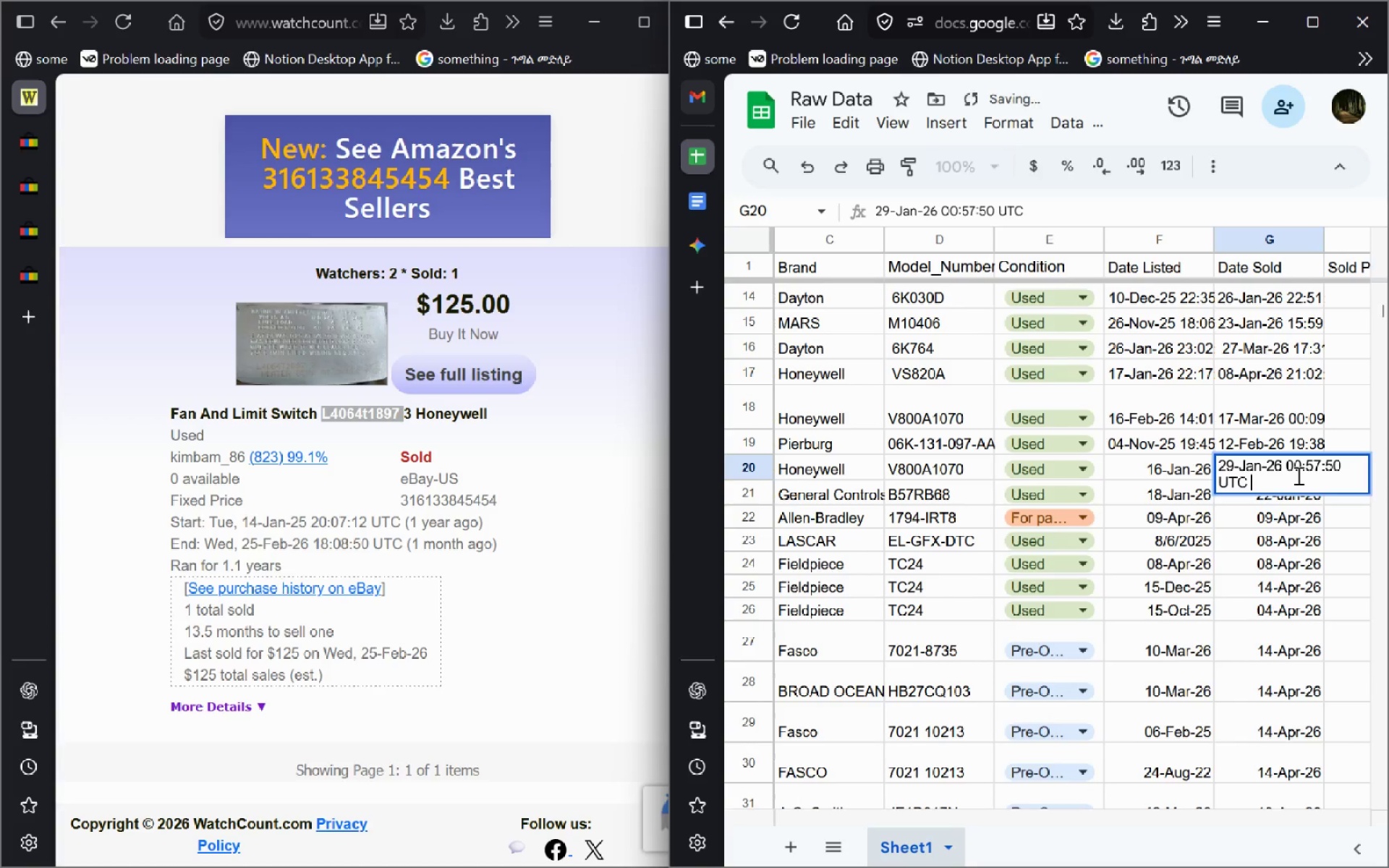 
left_click_drag(start_coordinate=[1296, 478], to_coordinate=[1287, 473])
 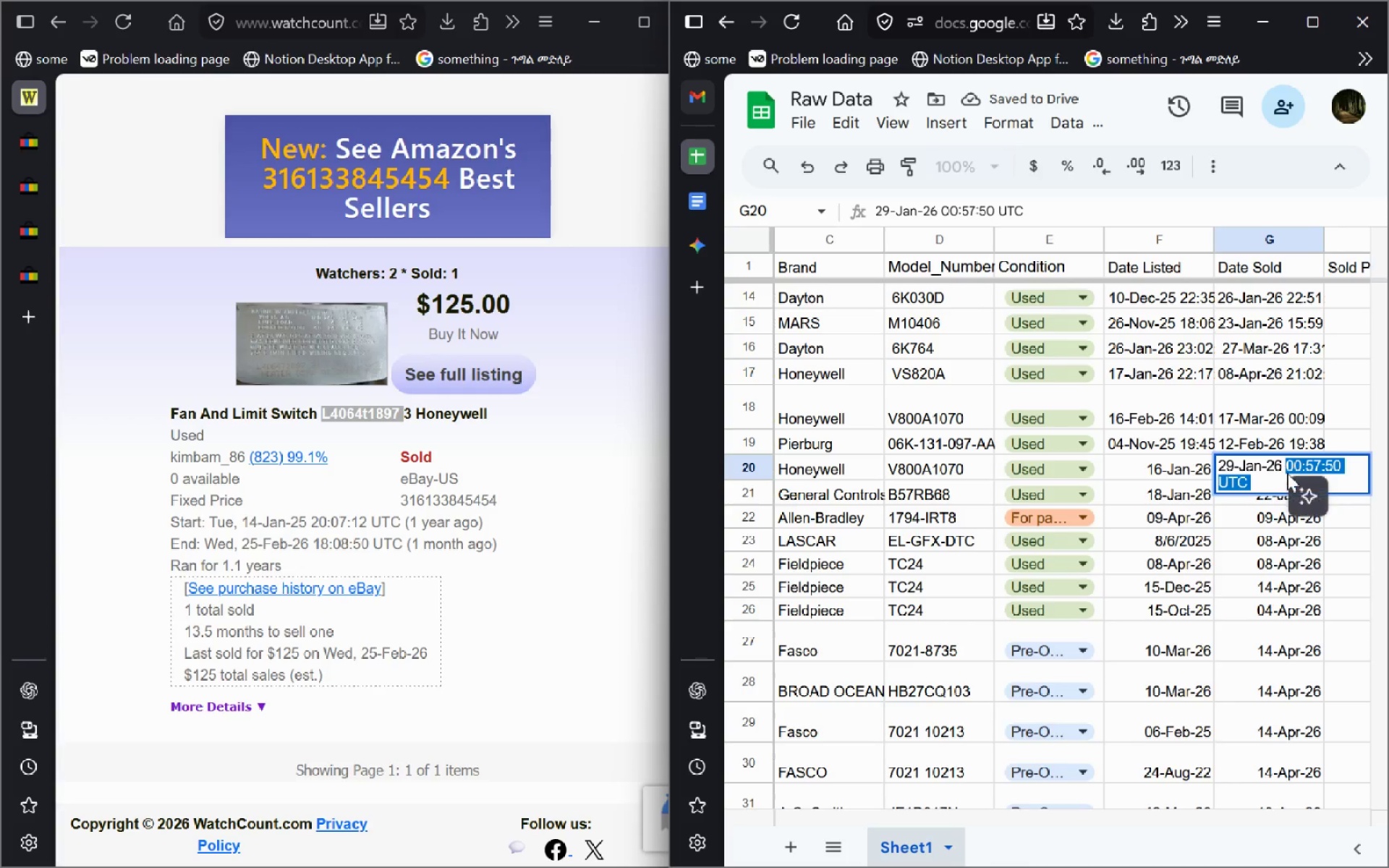 
key(Backspace)
 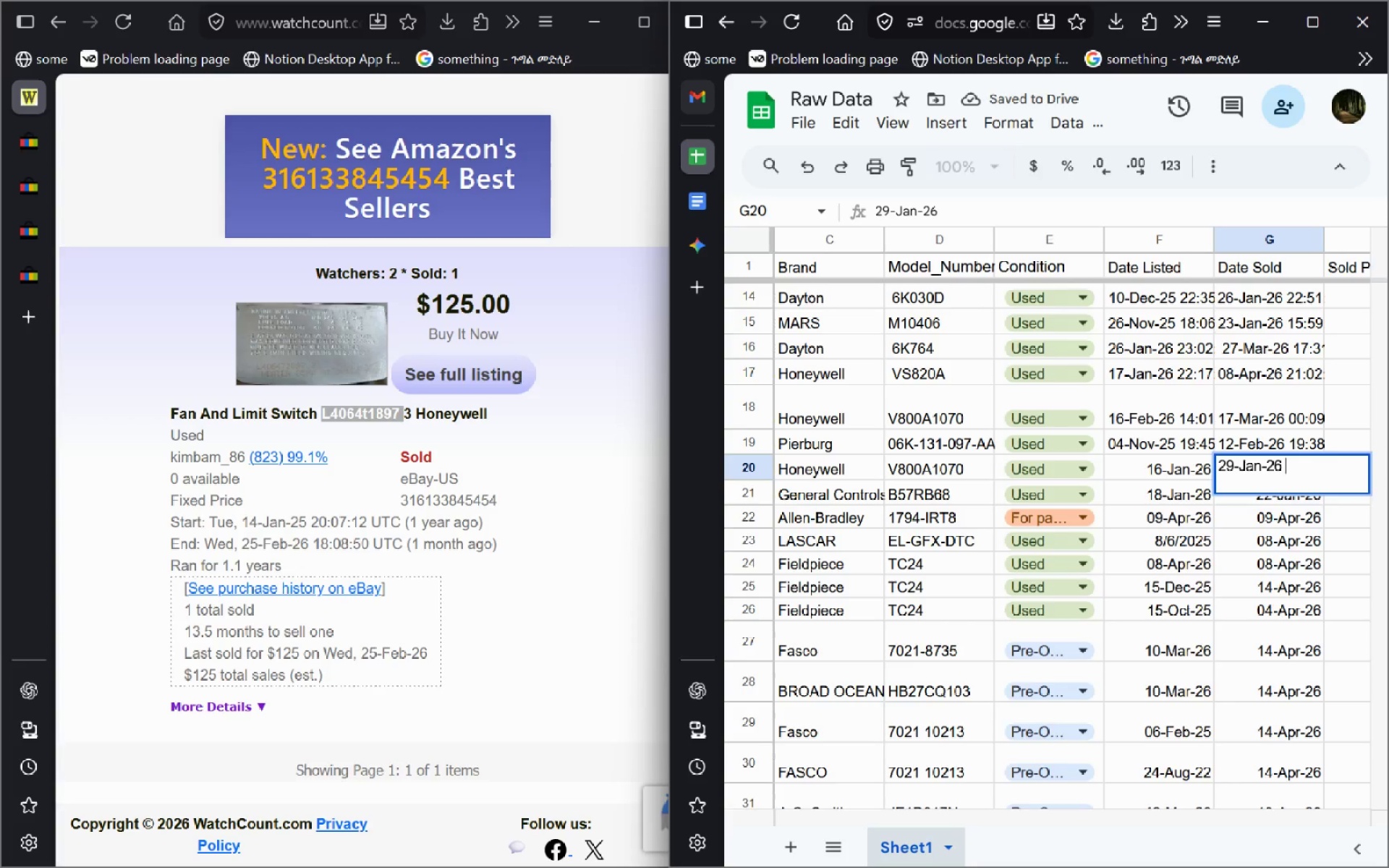 
key(Enter)
 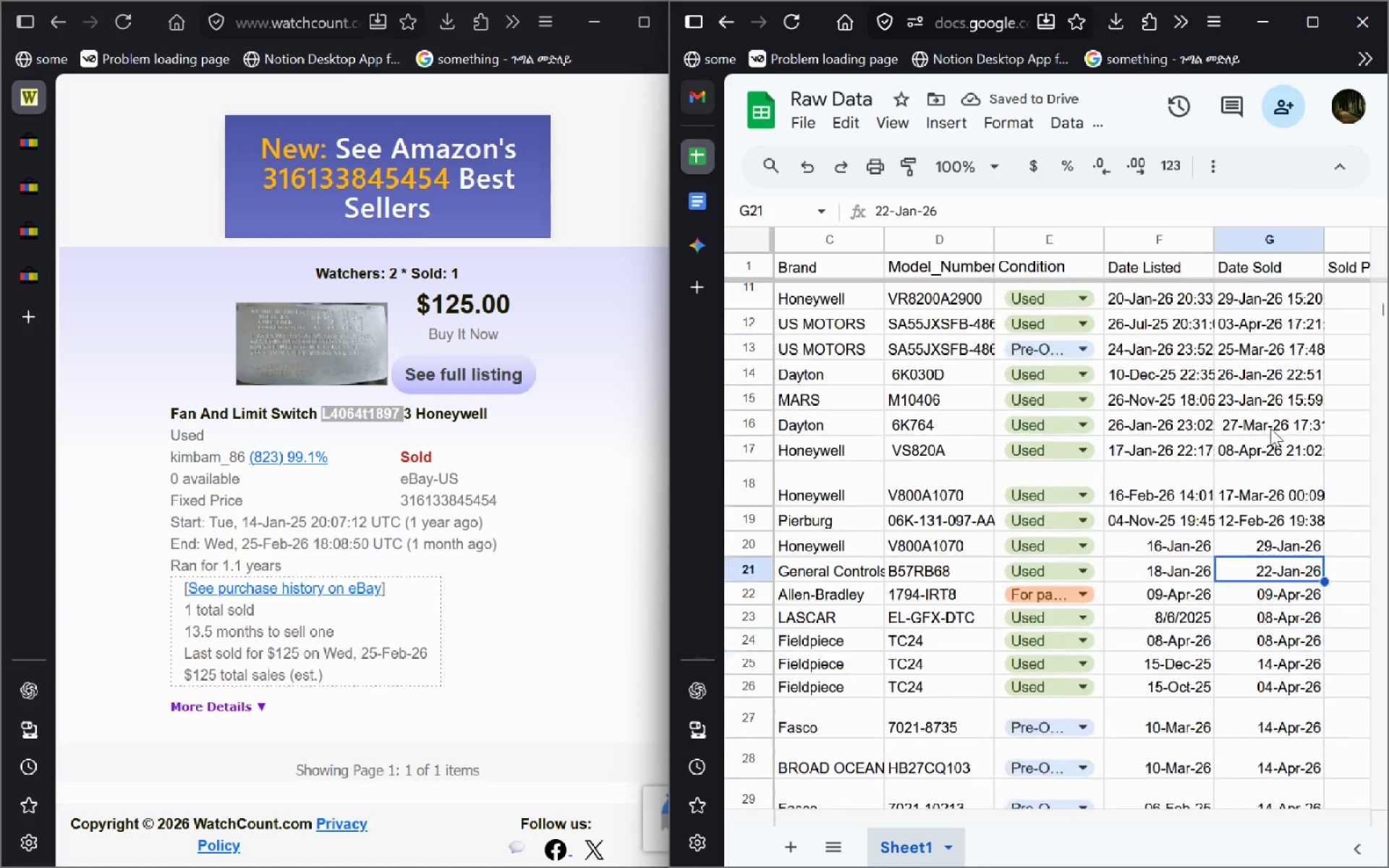 
wait(5.86)
 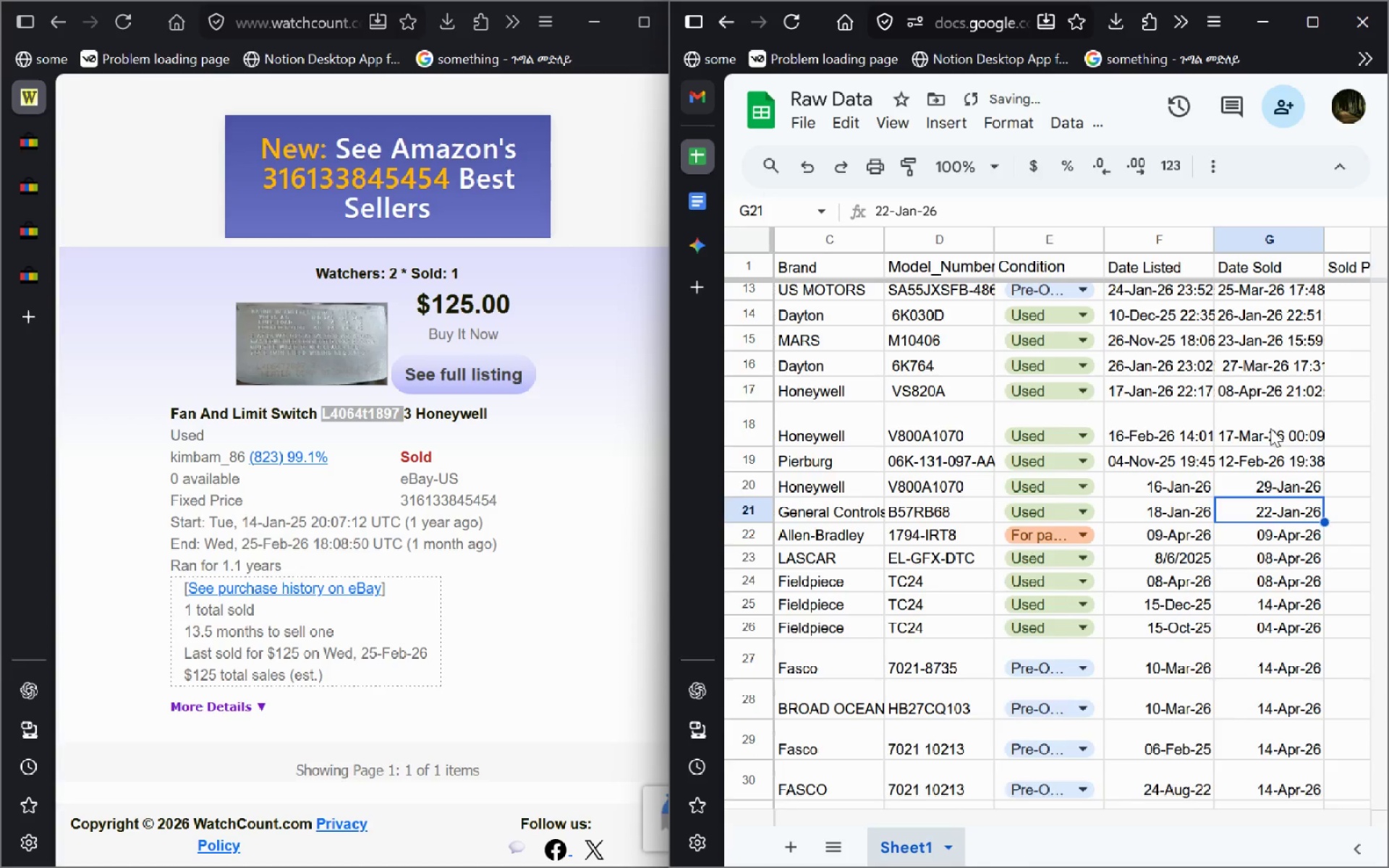 
left_click([1206, 514])
 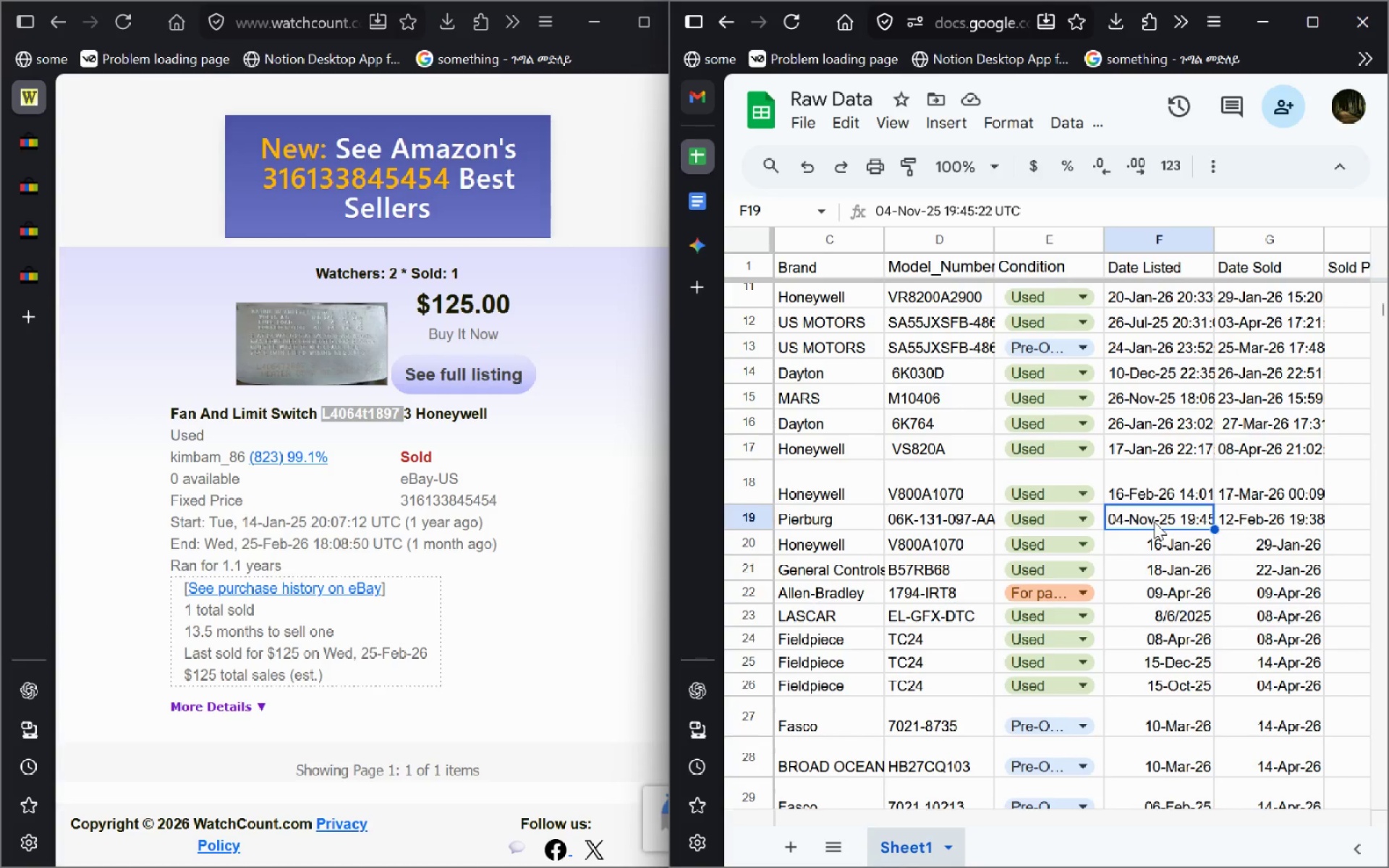 
double_click([1154, 522])
 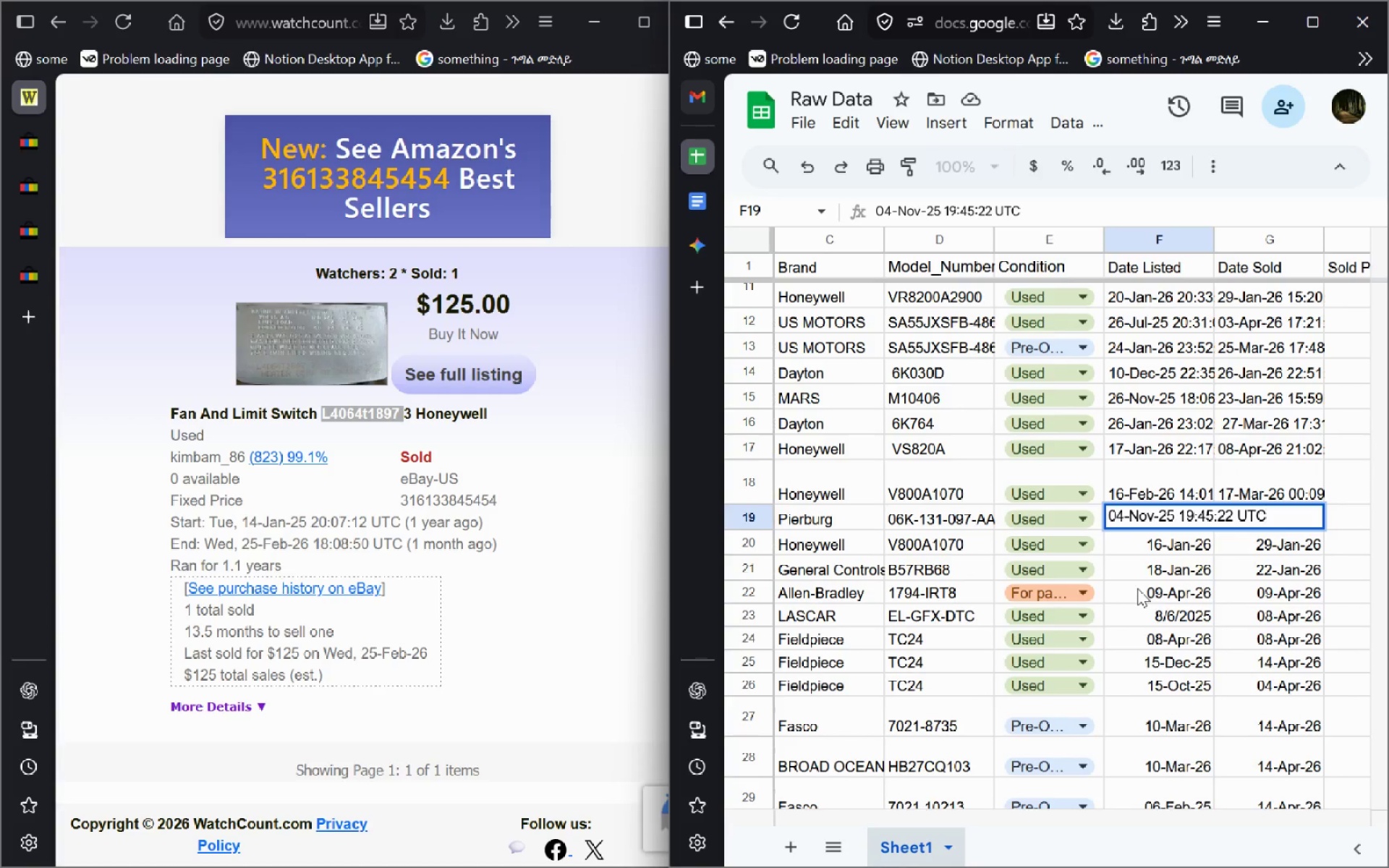 
left_click([1137, 588])
 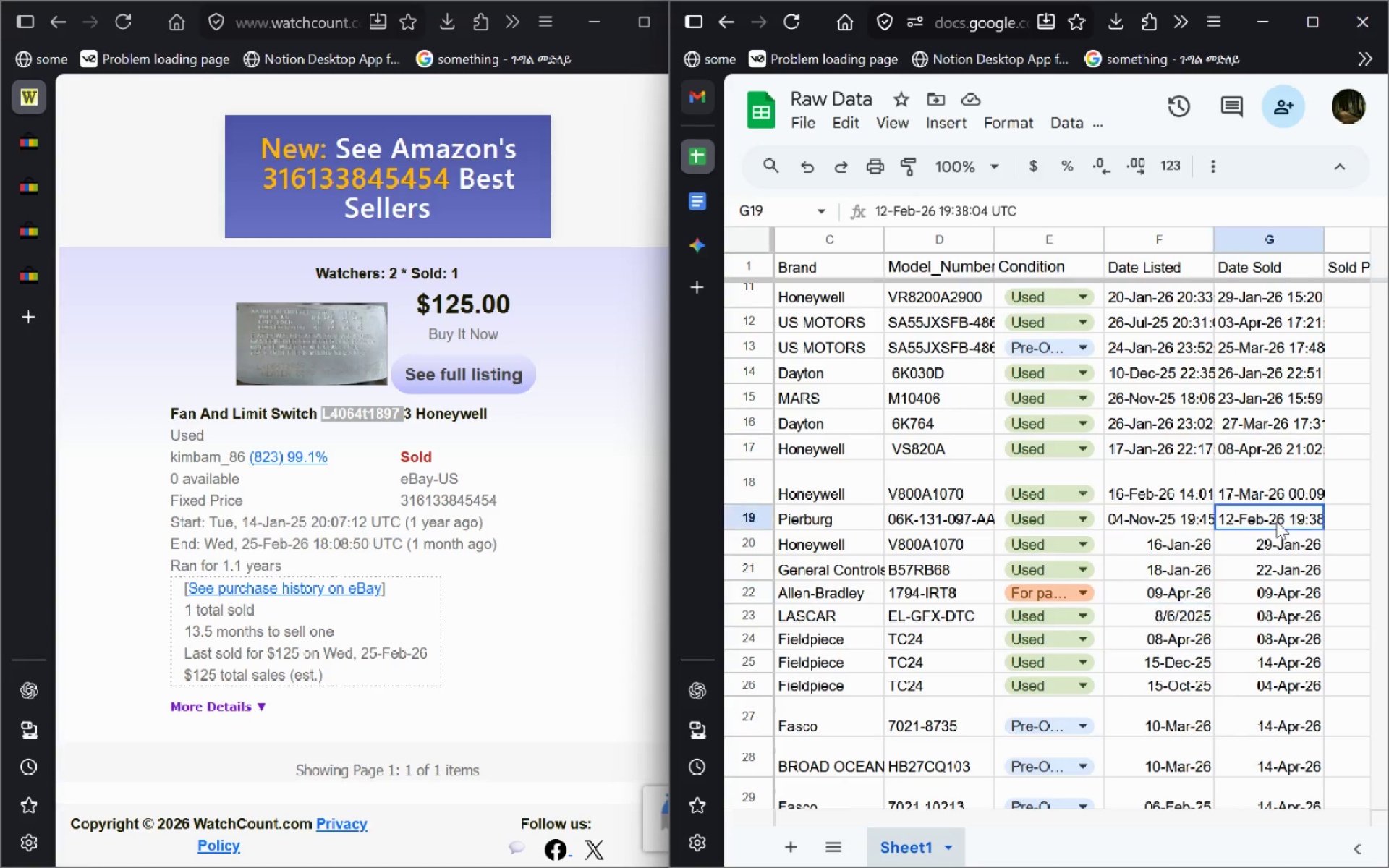 
double_click([1276, 521])
 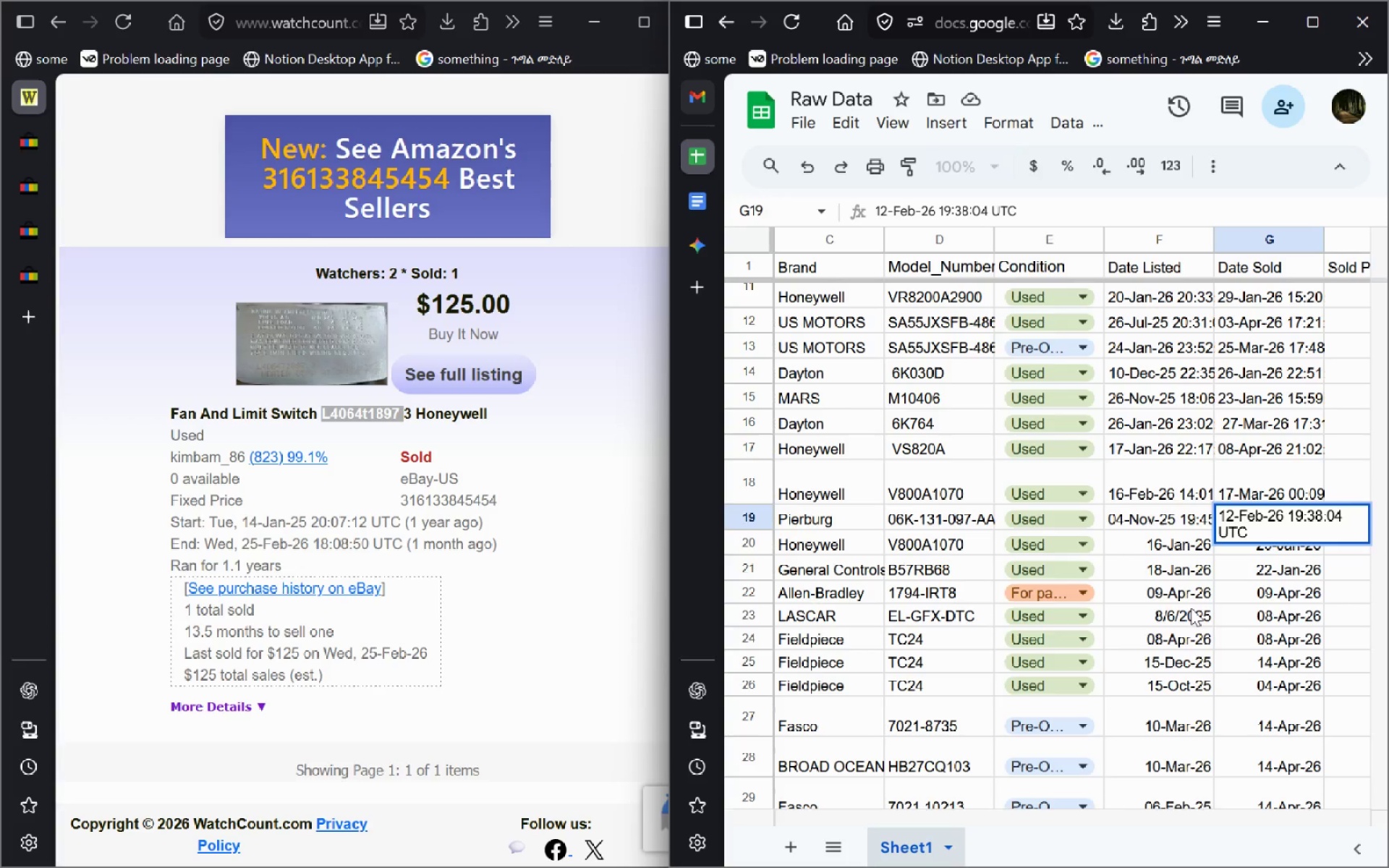 
left_click([1191, 608])
 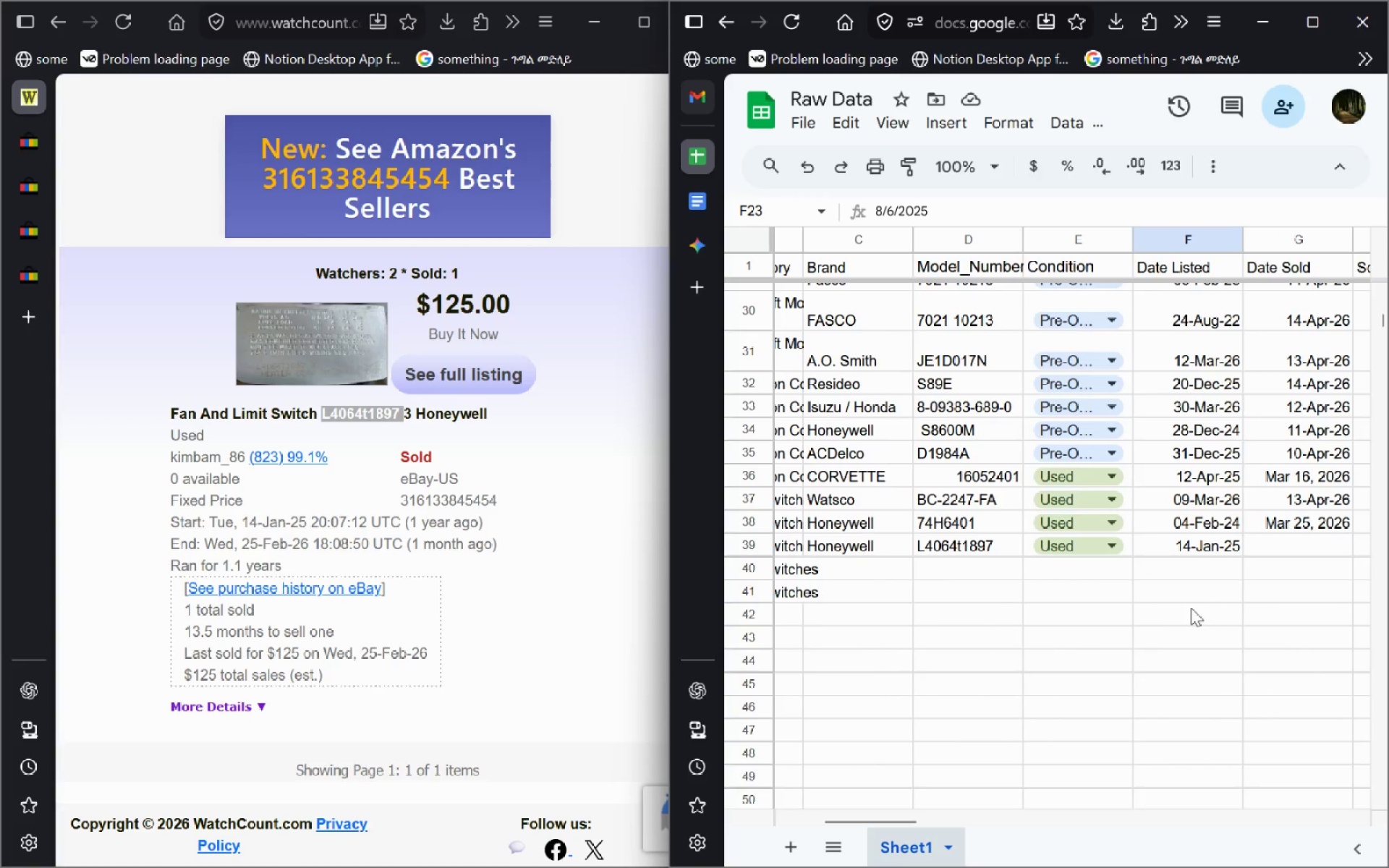 
wait(6.06)
 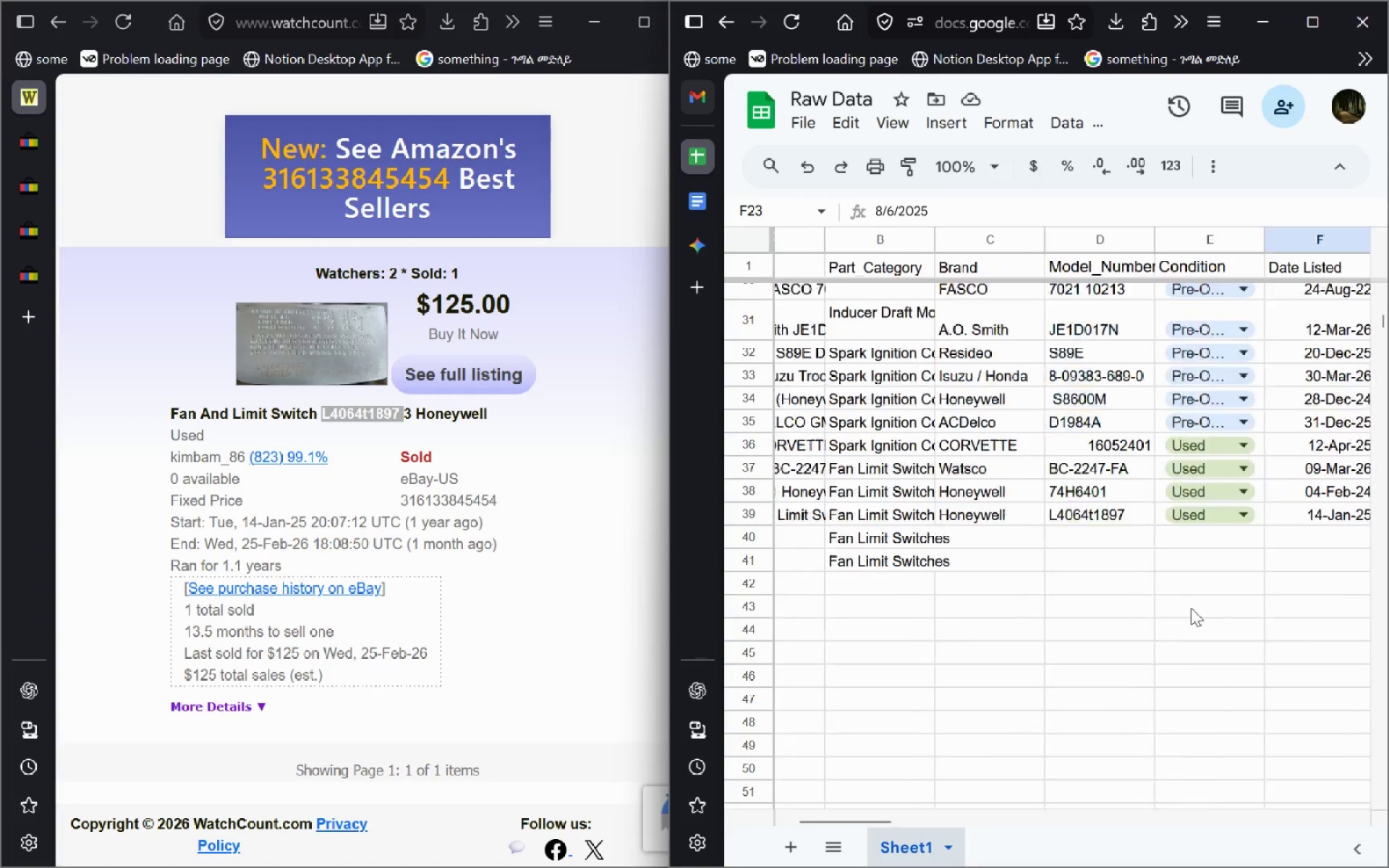 
left_click_drag(start_coordinate=[306, 544], to_coordinate=[242, 549])
 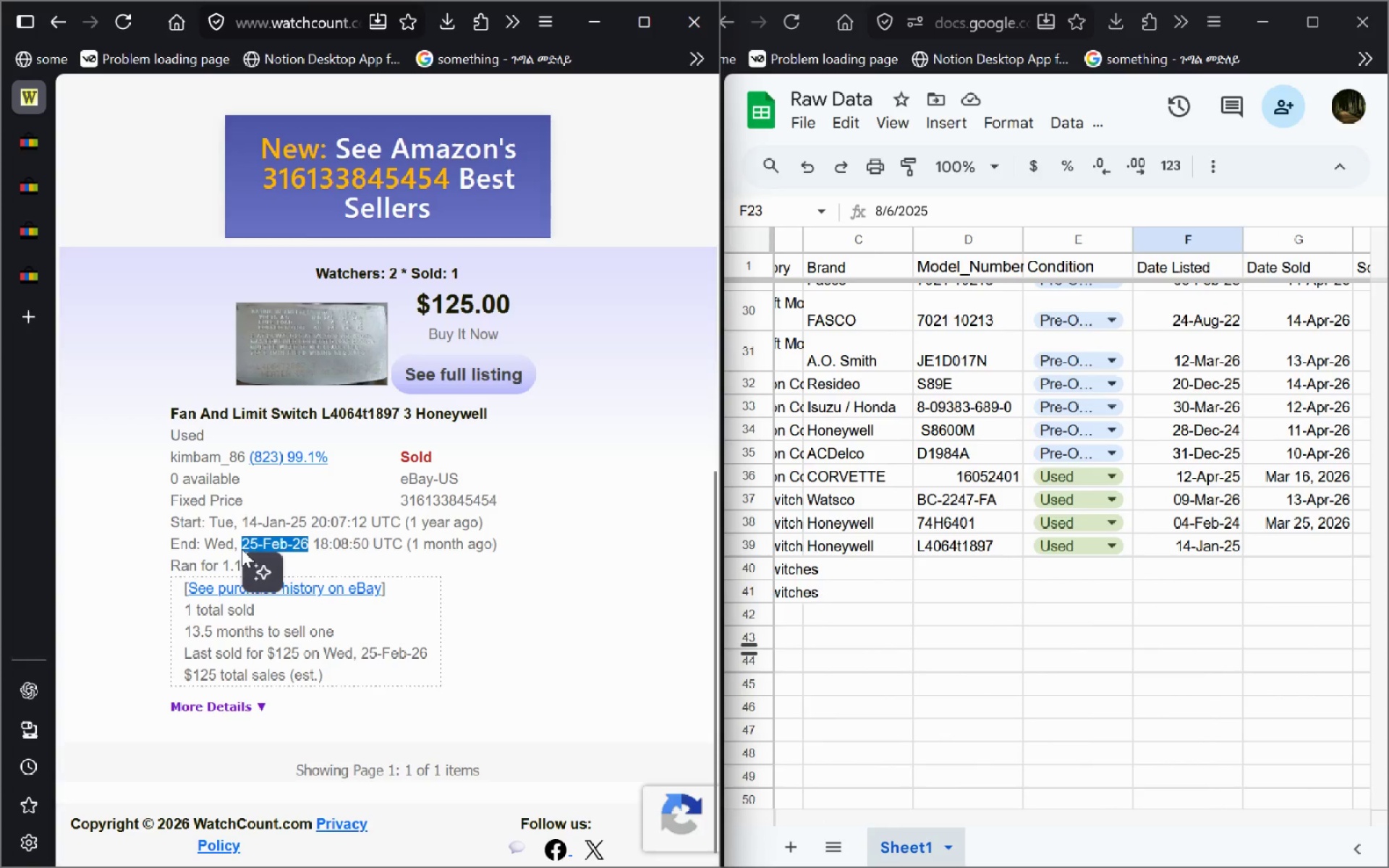 
key(Control+ControlLeft)
 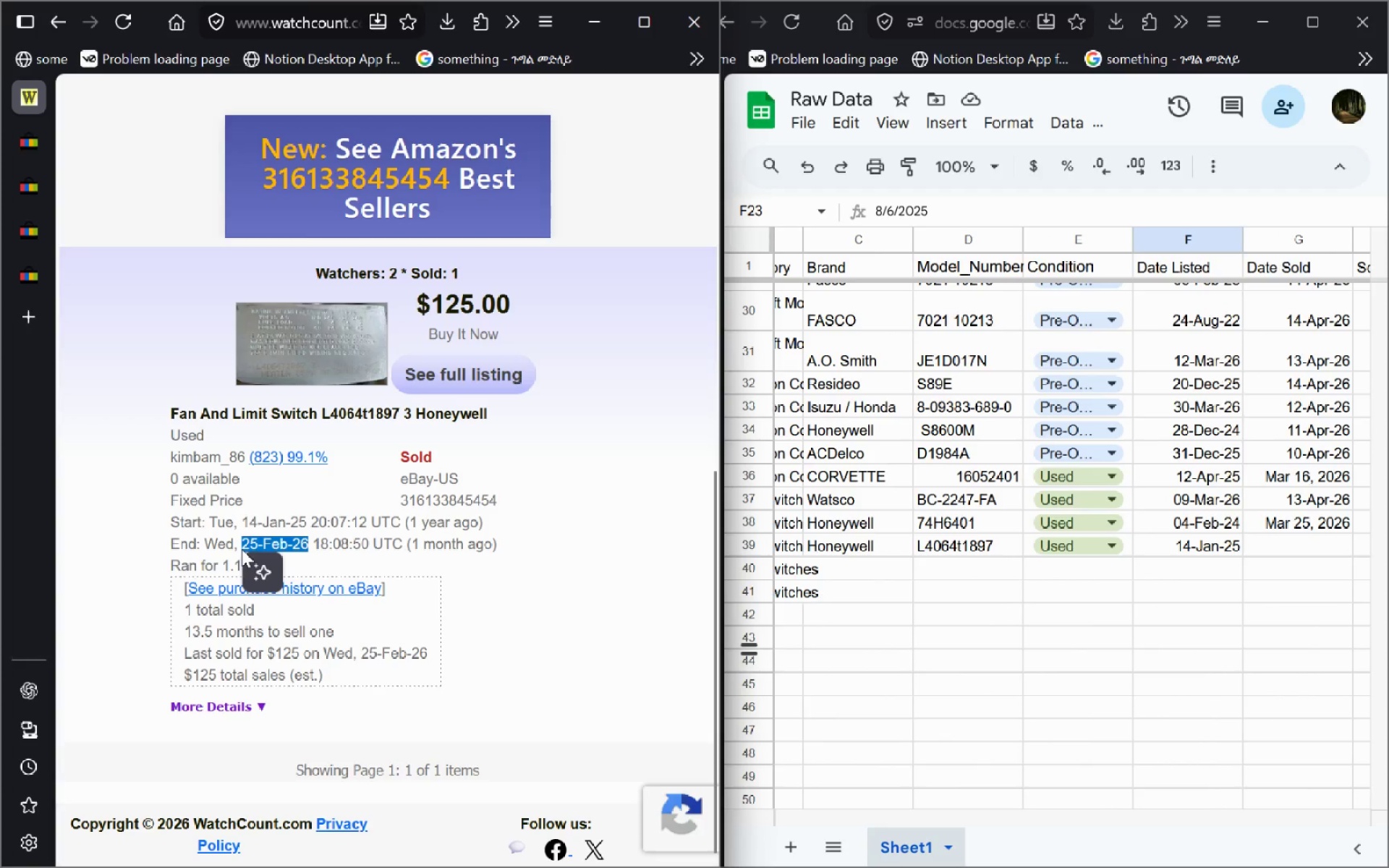 
key(Control+C)
 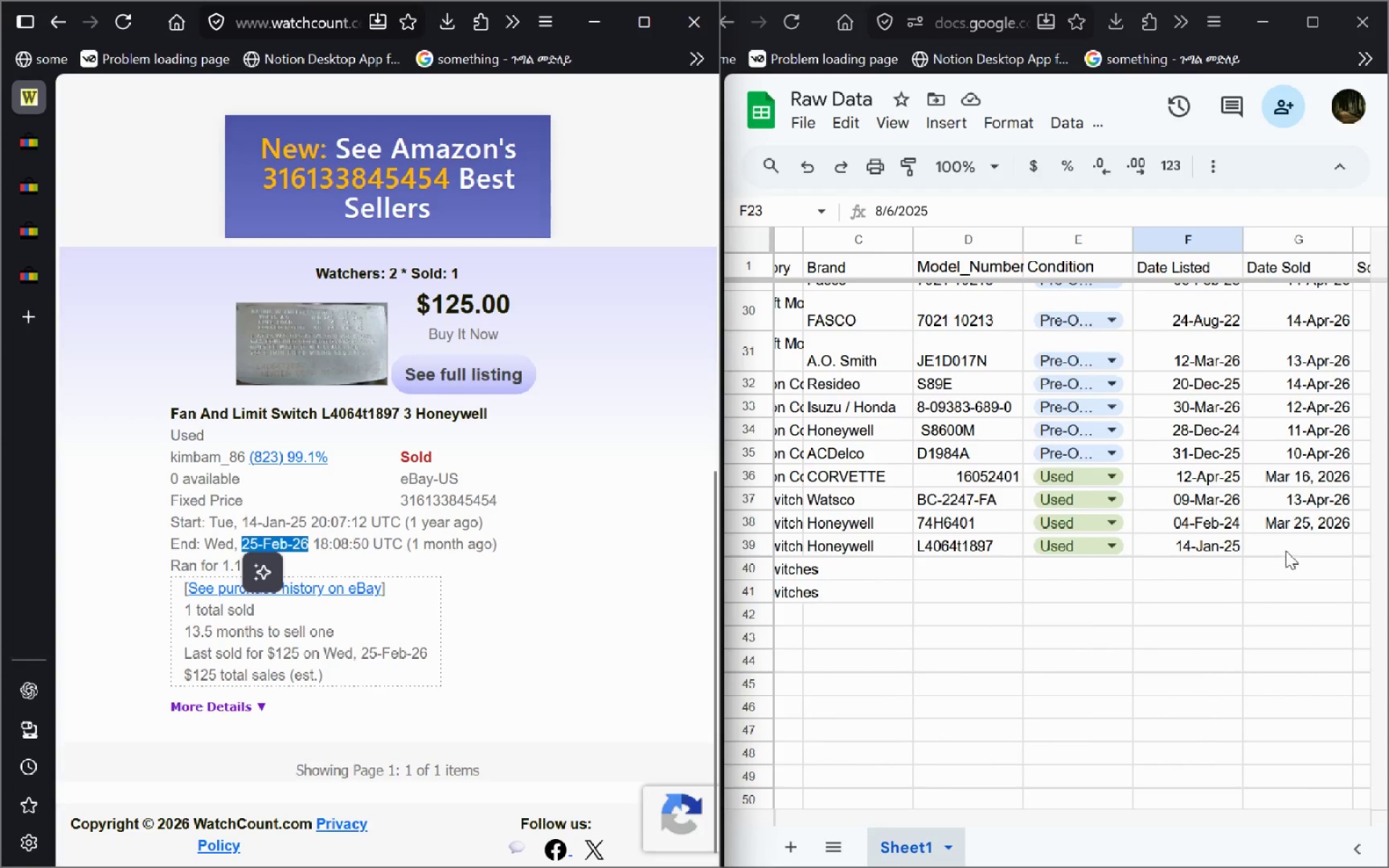 
left_click([1286, 550])
 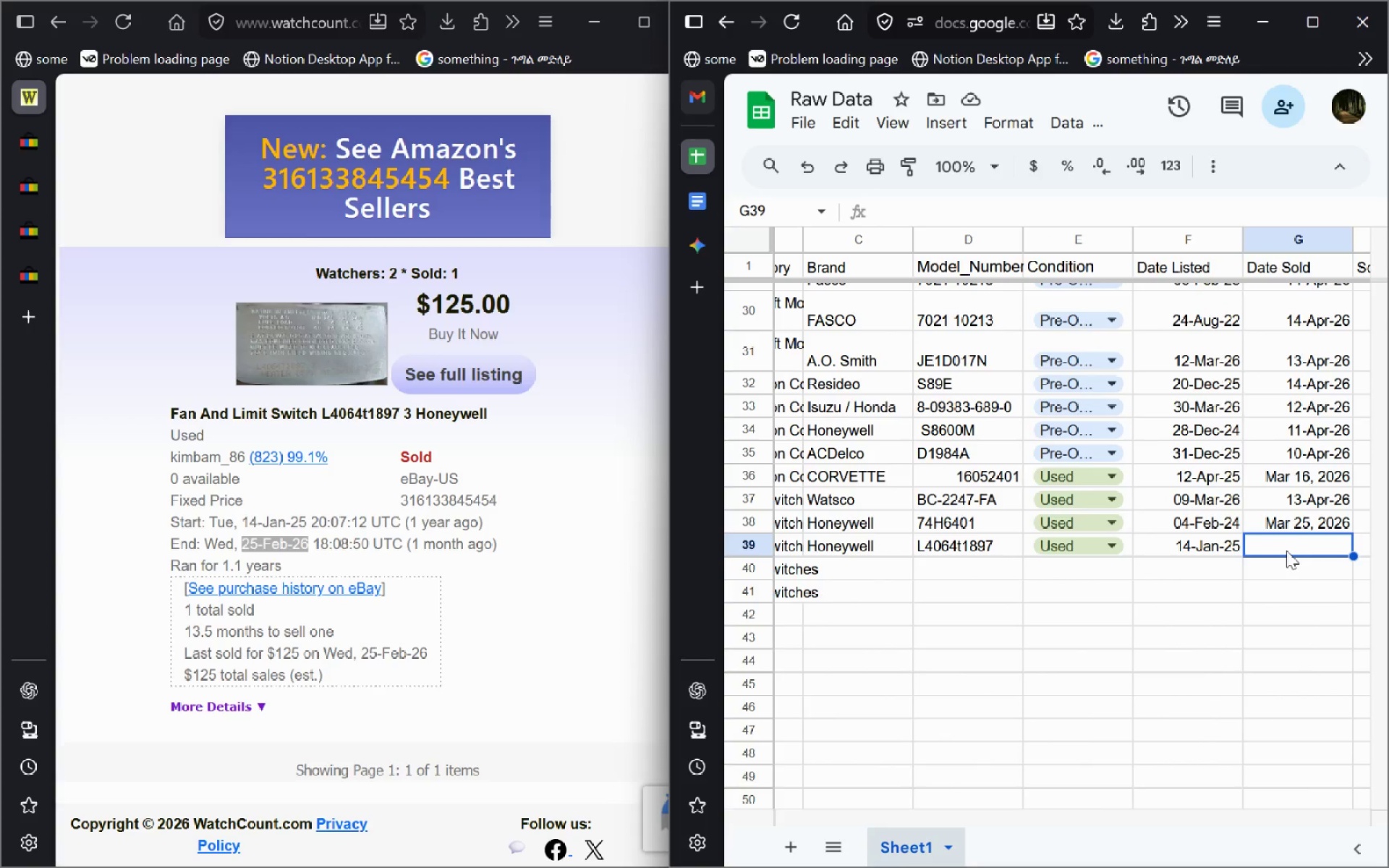 
key(Control+ControlLeft)
 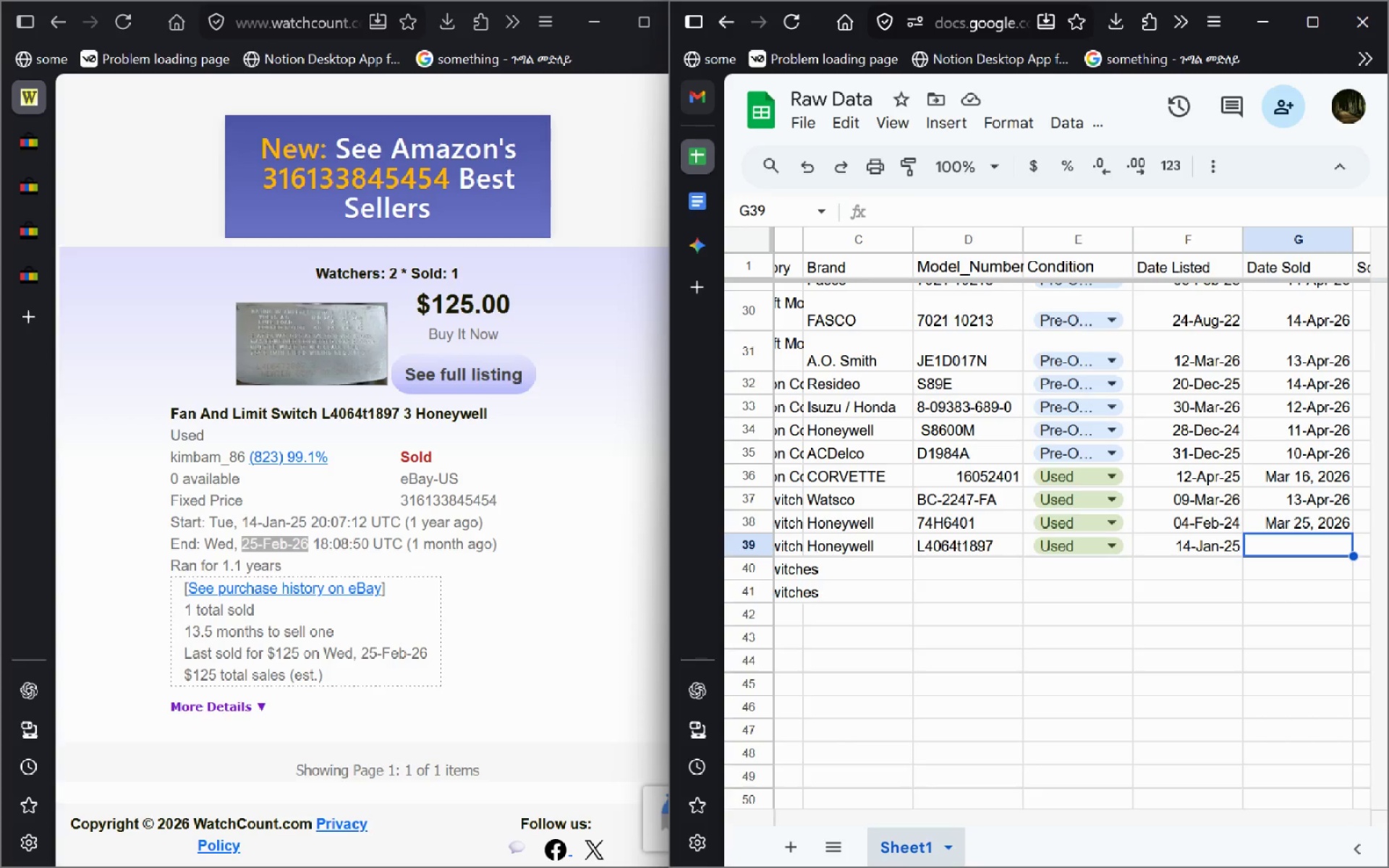 
key(Control+V)
 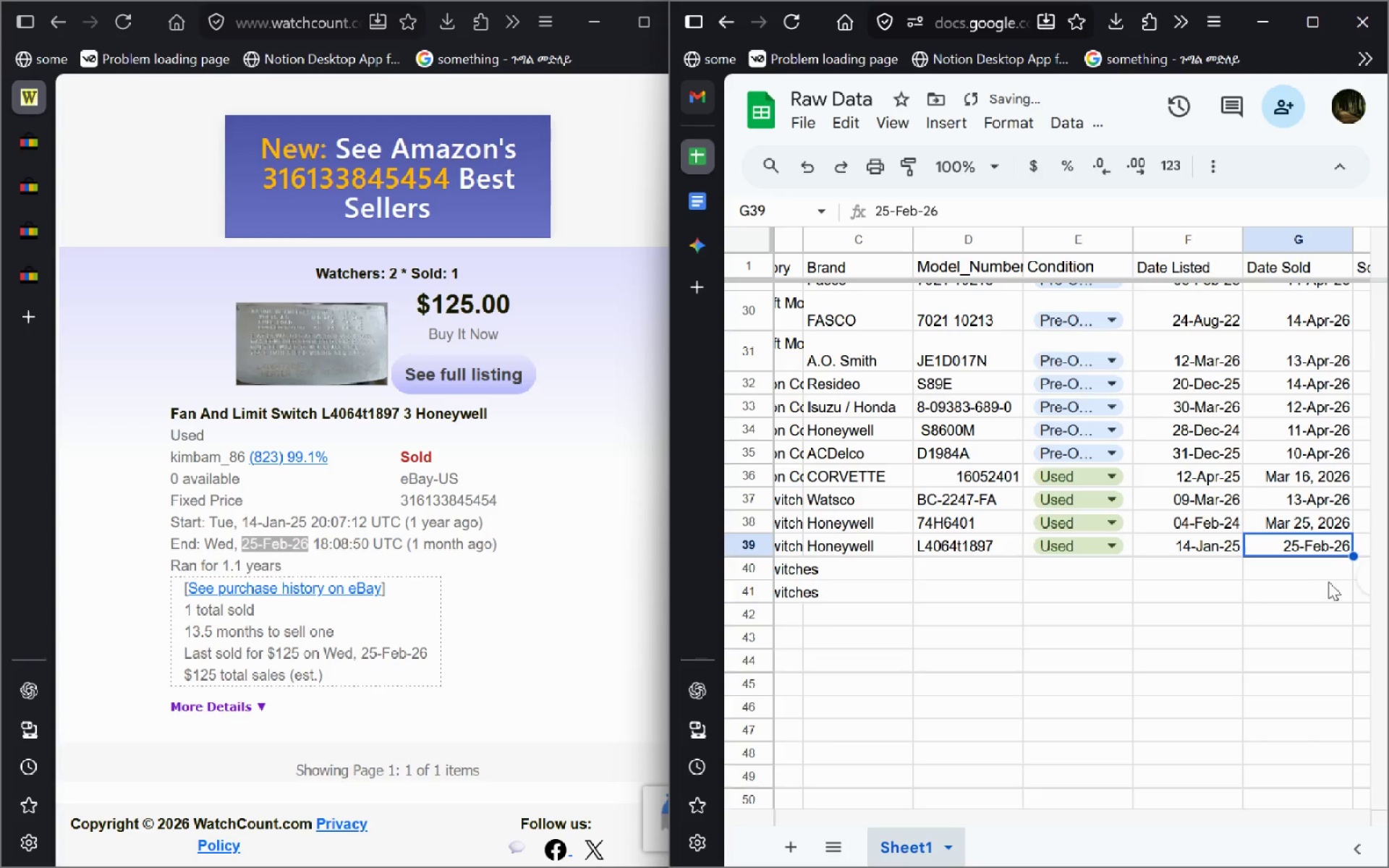 
left_click_drag(start_coordinate=[1328, 582], to_coordinate=[1292, 529])
 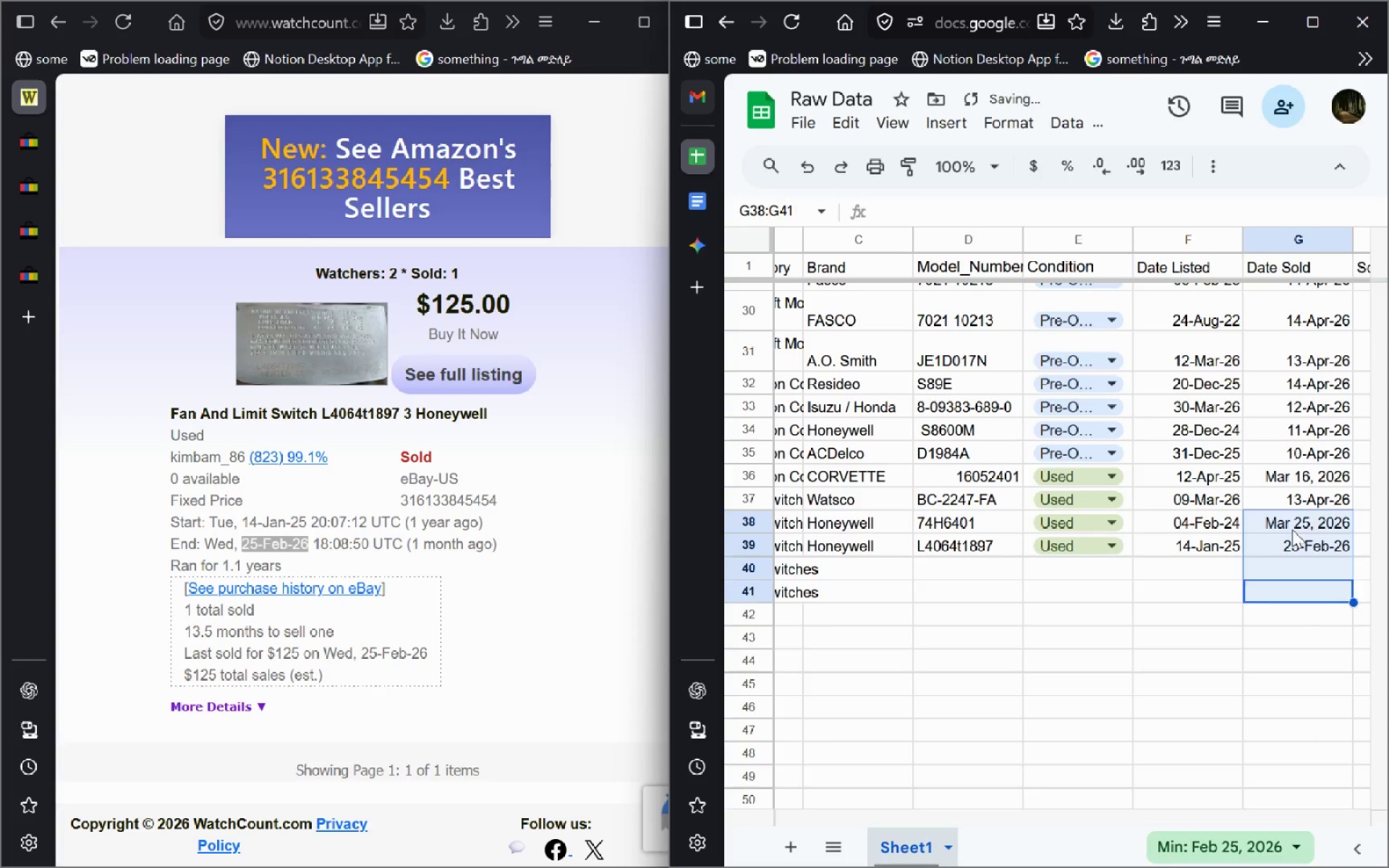 
left_click([1292, 529])
 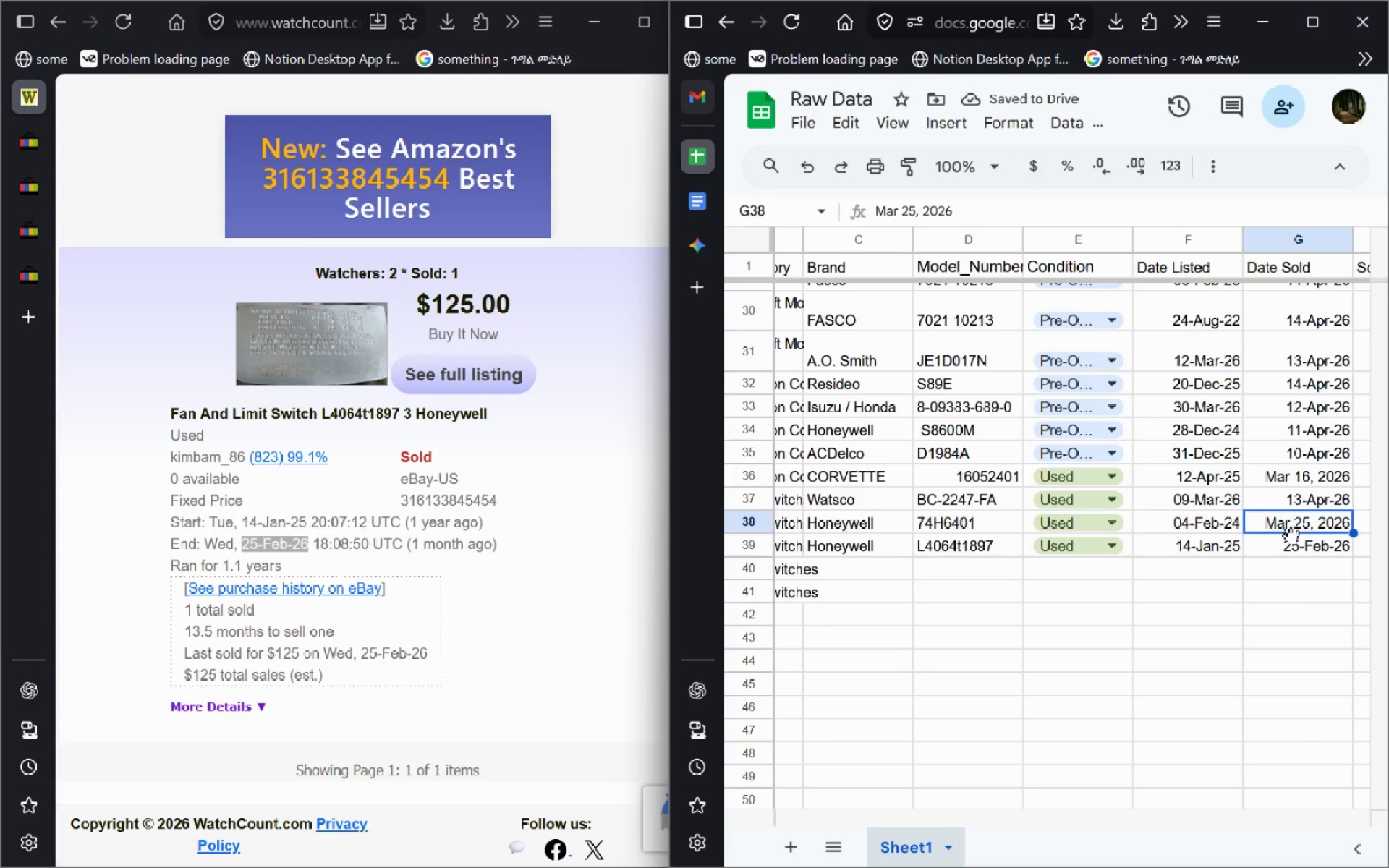 
left_click([1291, 536])
 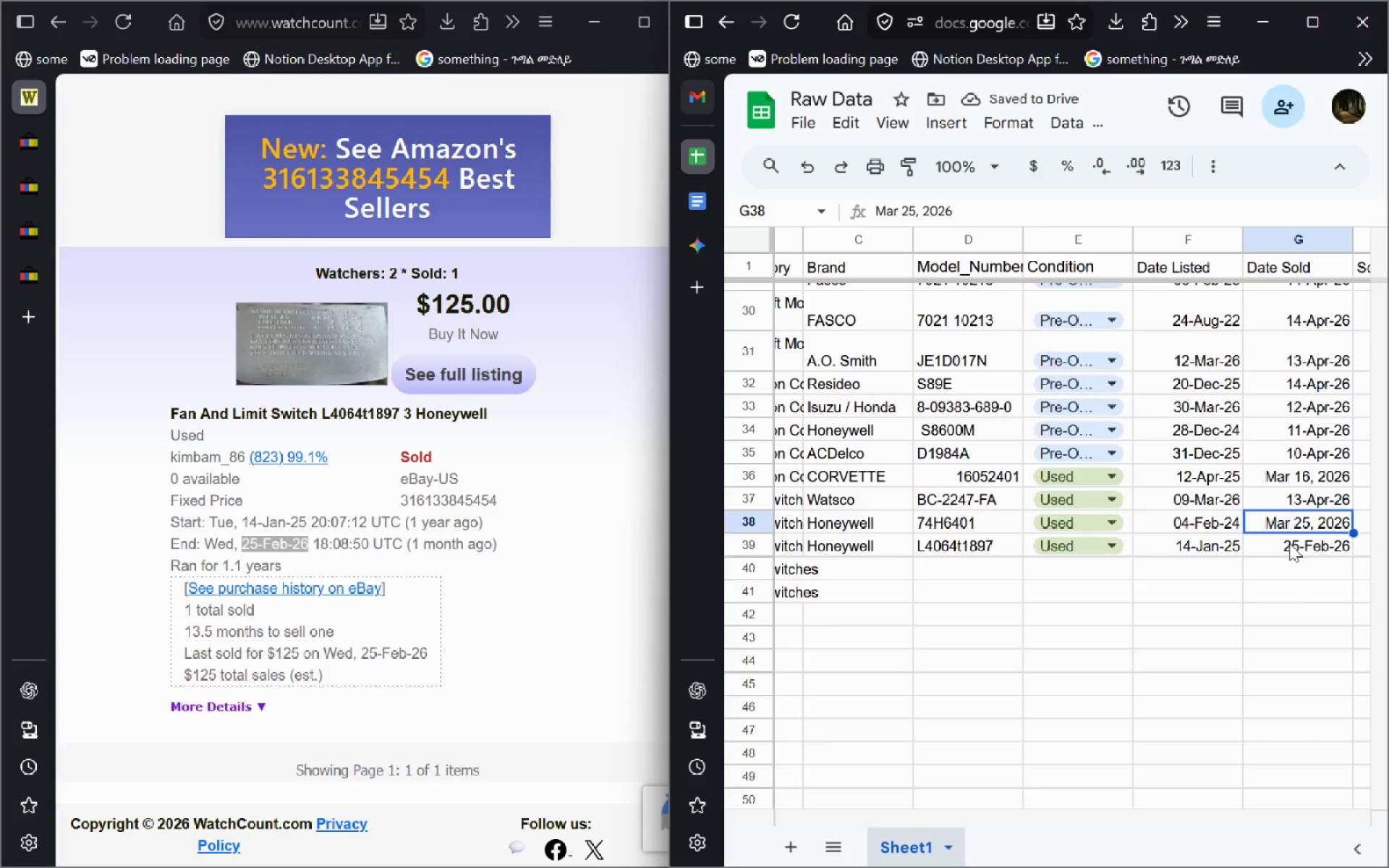 
left_click([1289, 543])
 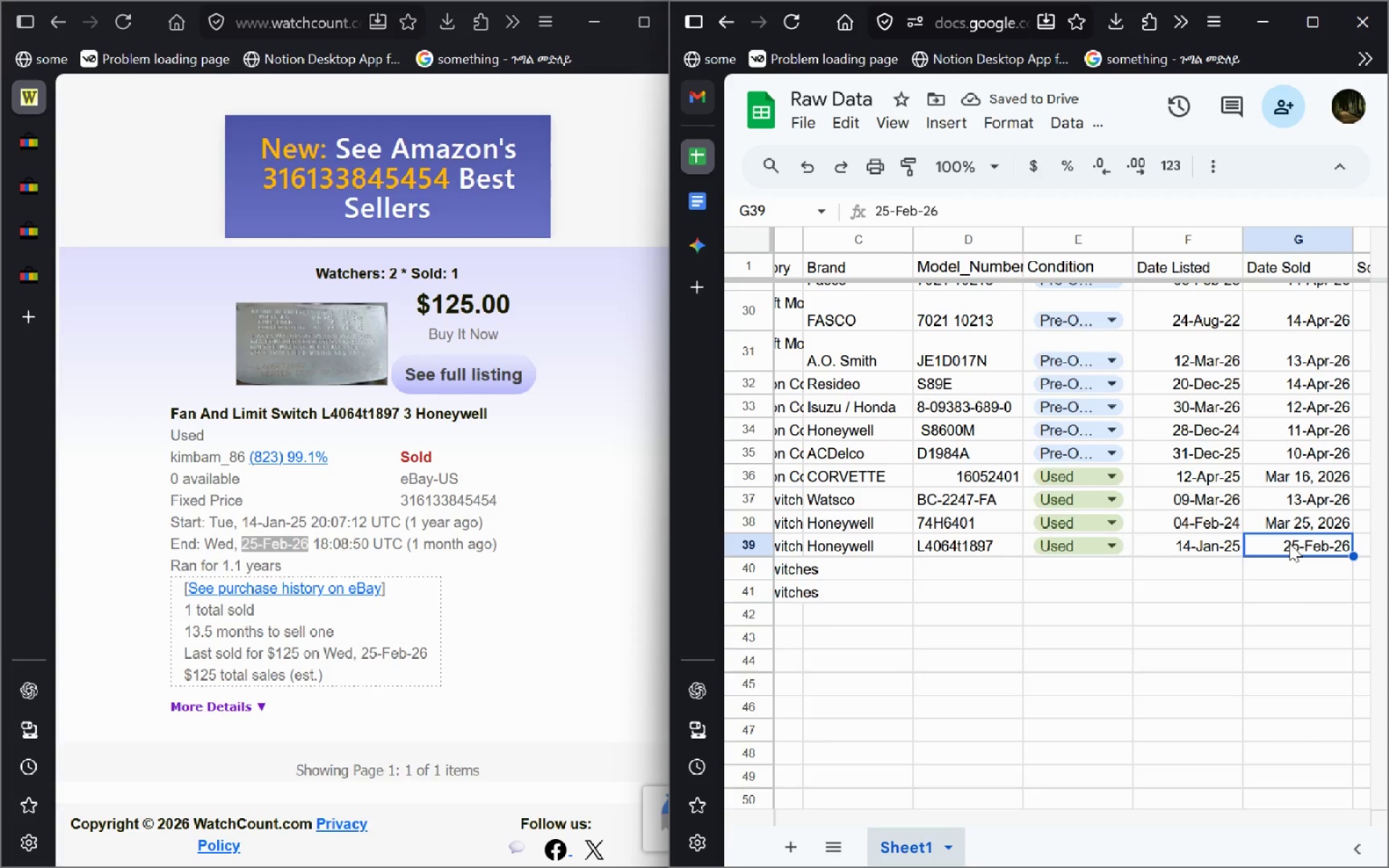 
double_click([1289, 543])
 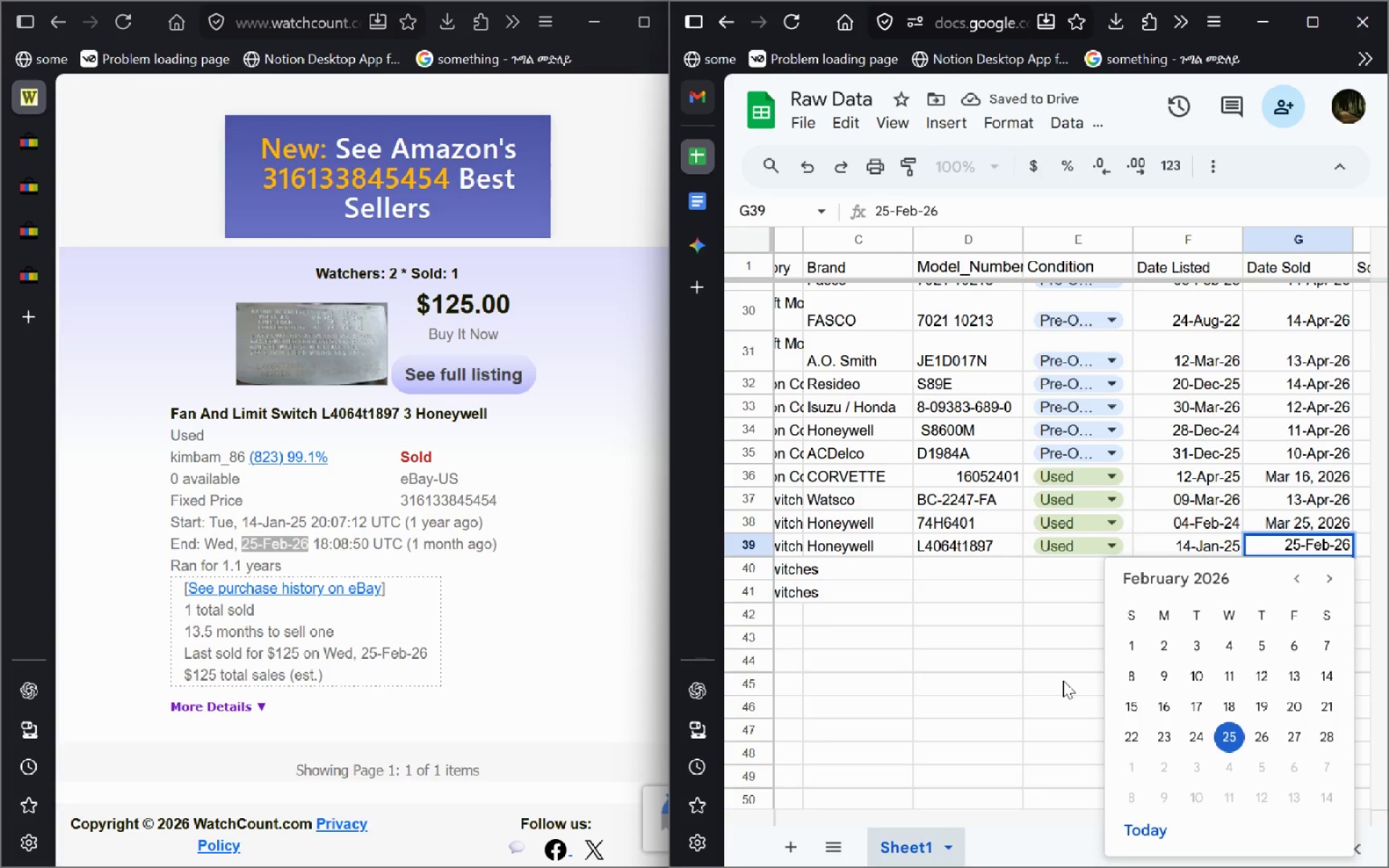 
left_click([1063, 680])
 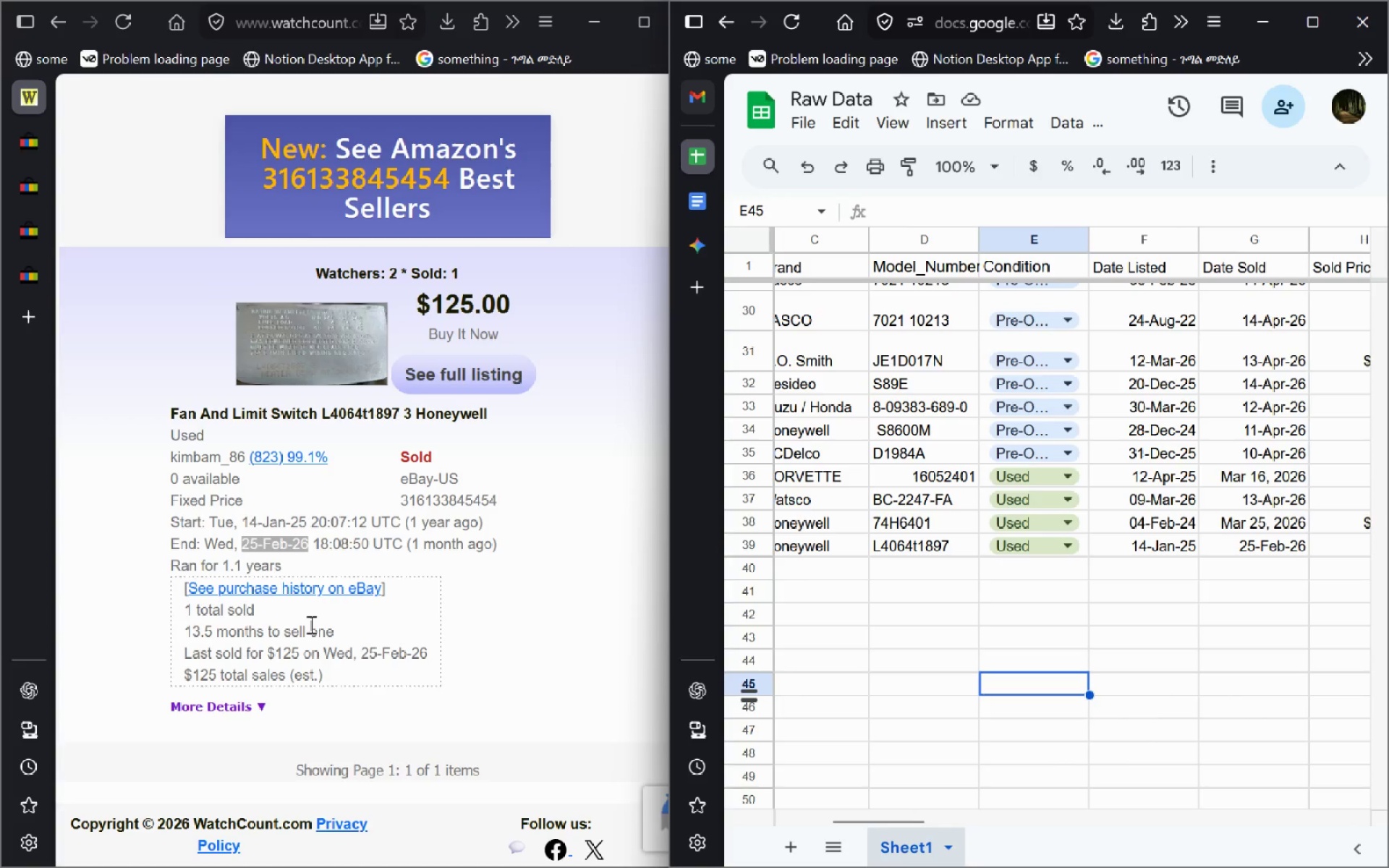 
left_click([24, 290])
 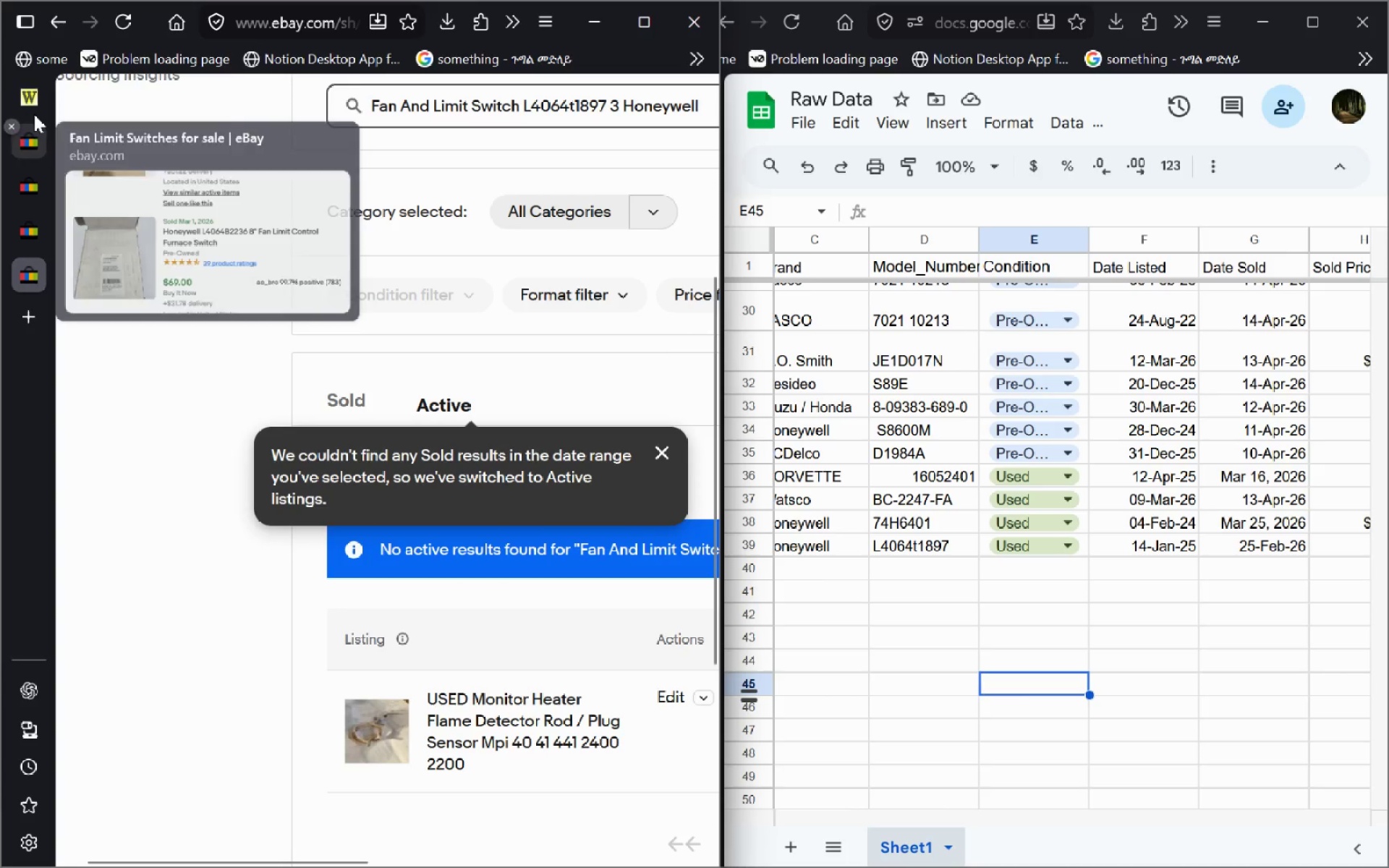 
left_click([34, 110])
 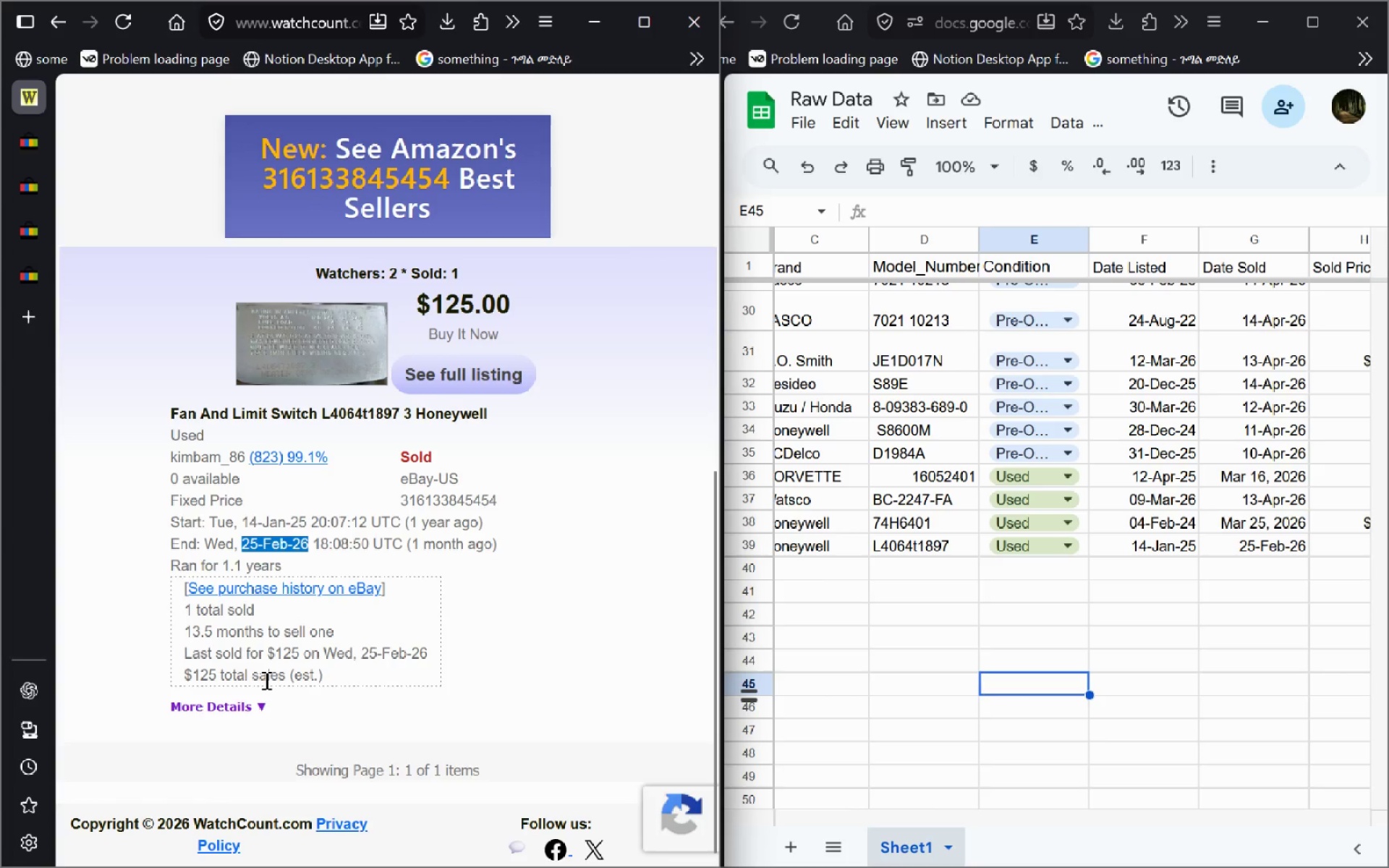 
wait(5.92)
 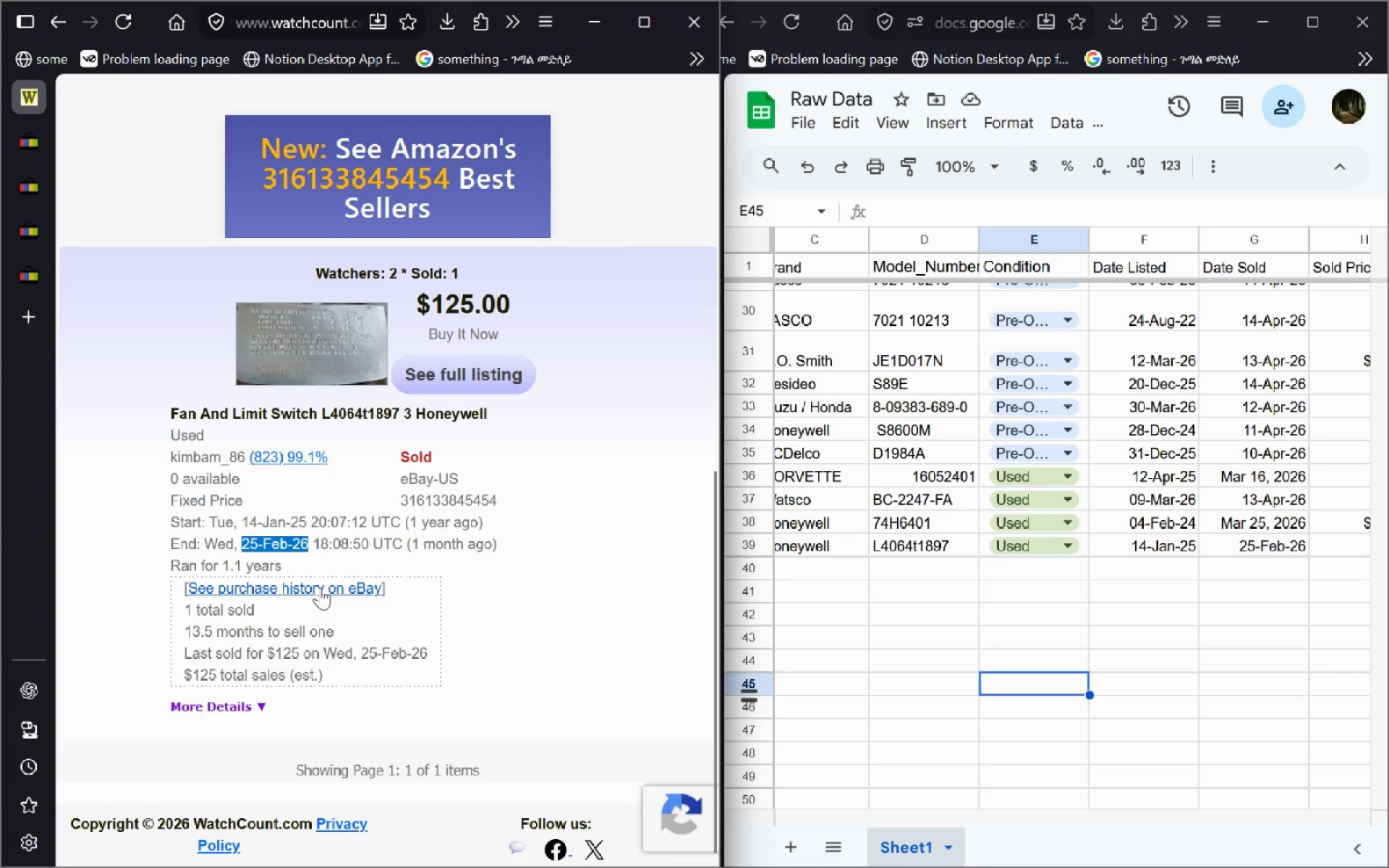 
left_click_drag(start_coordinate=[301, 652], to_coordinate=[267, 655])
 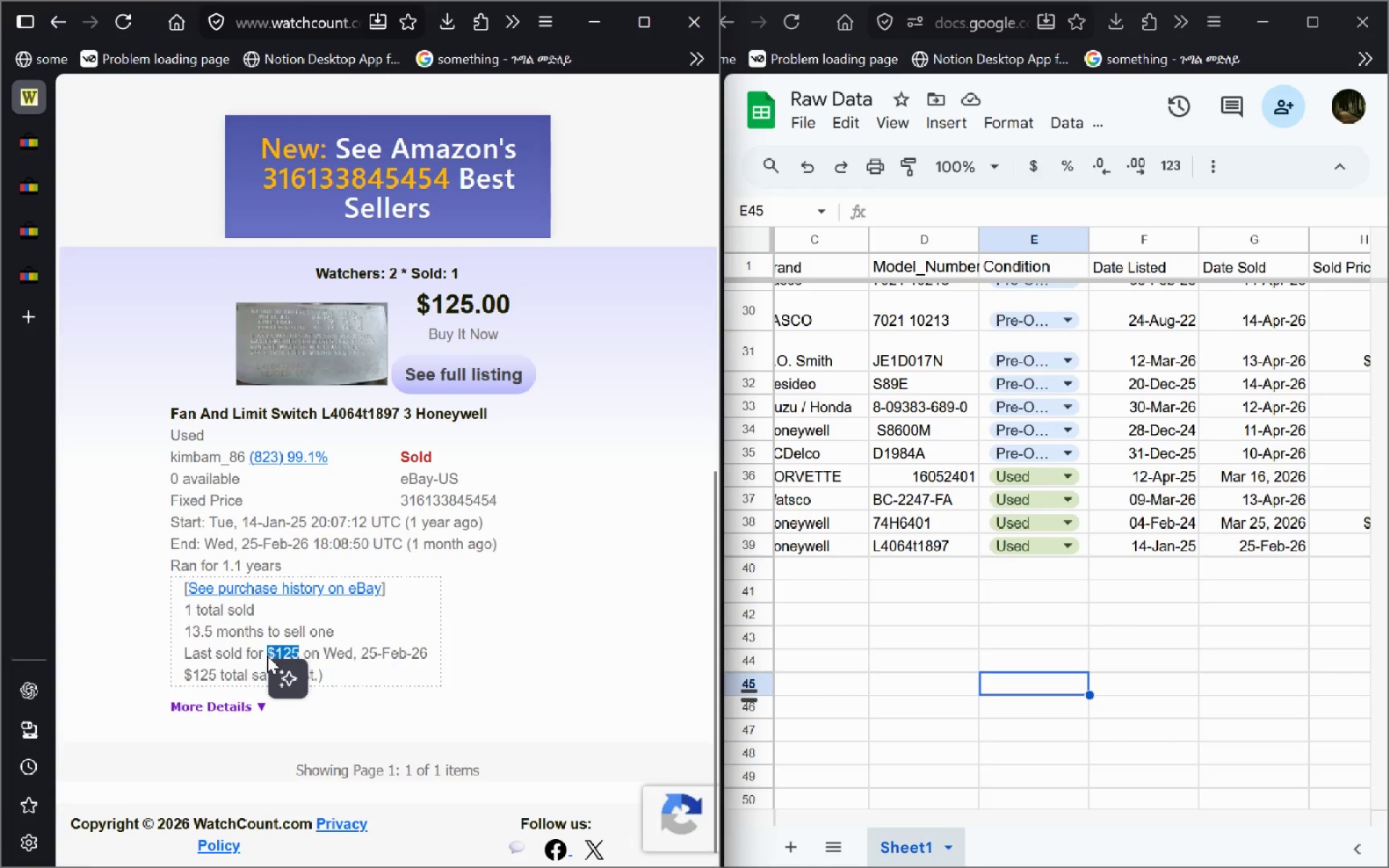 
key(Control+ControlLeft)
 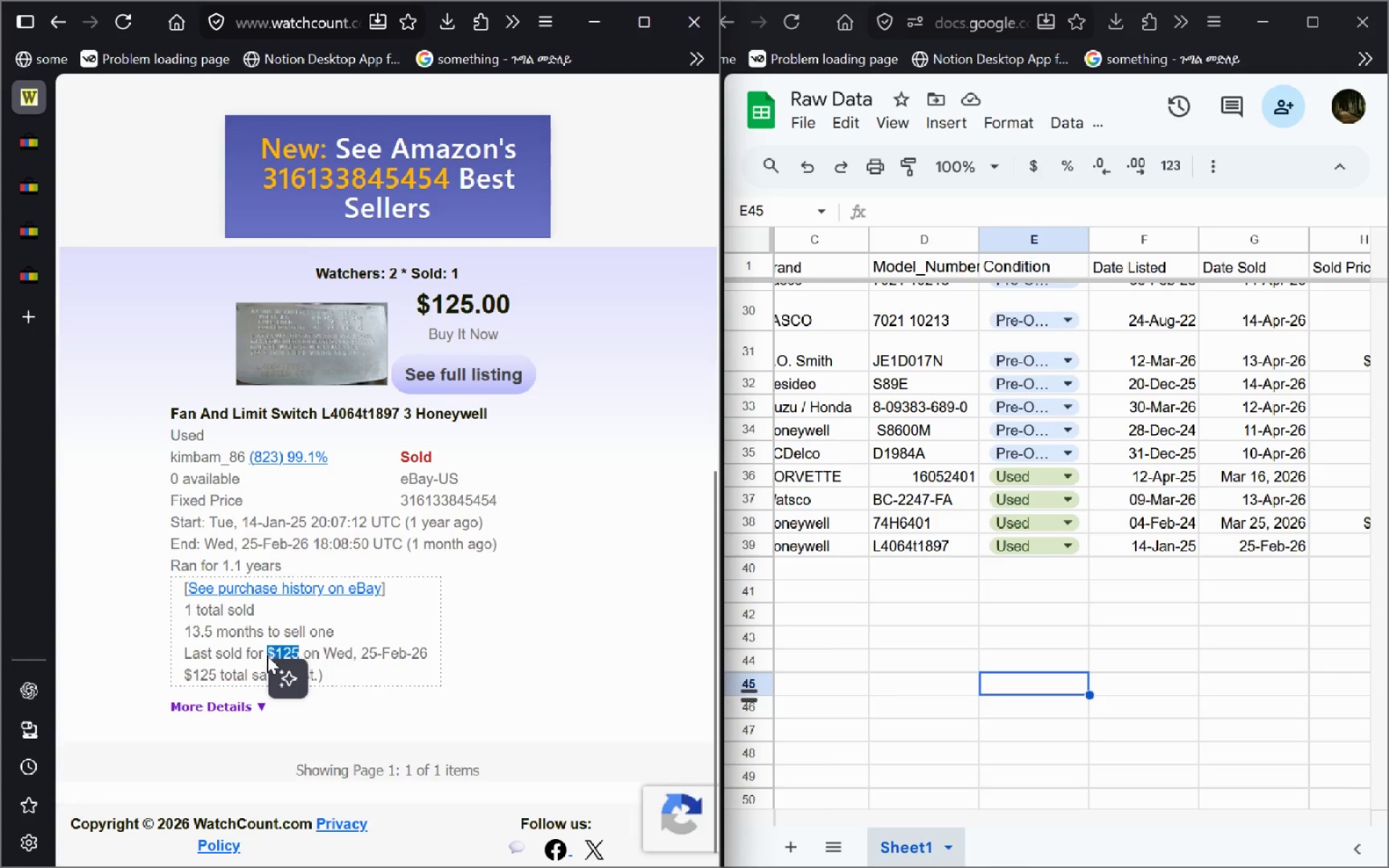 
key(Control+C)
 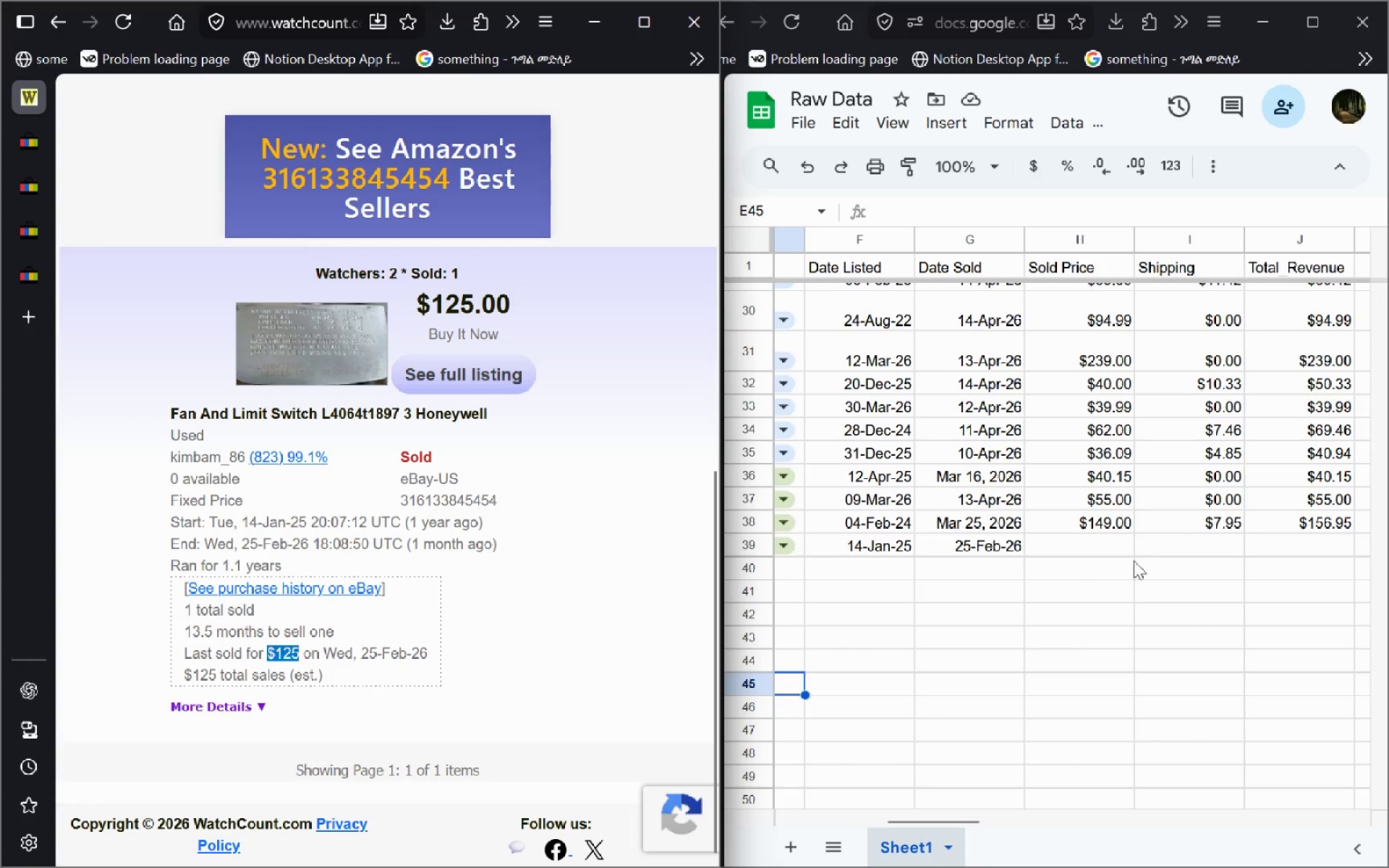 
left_click([1107, 545])
 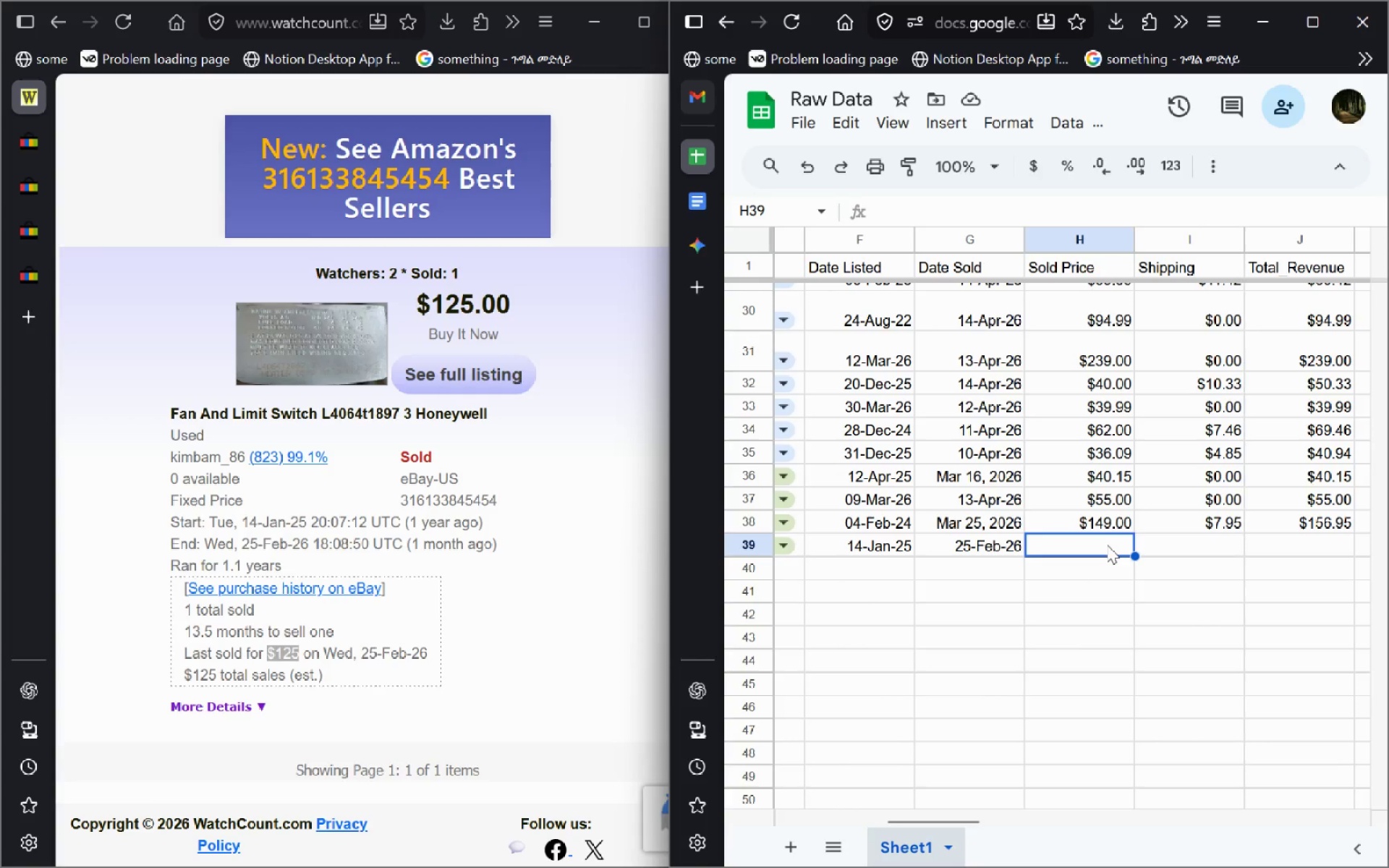 
key(Control+ControlLeft)
 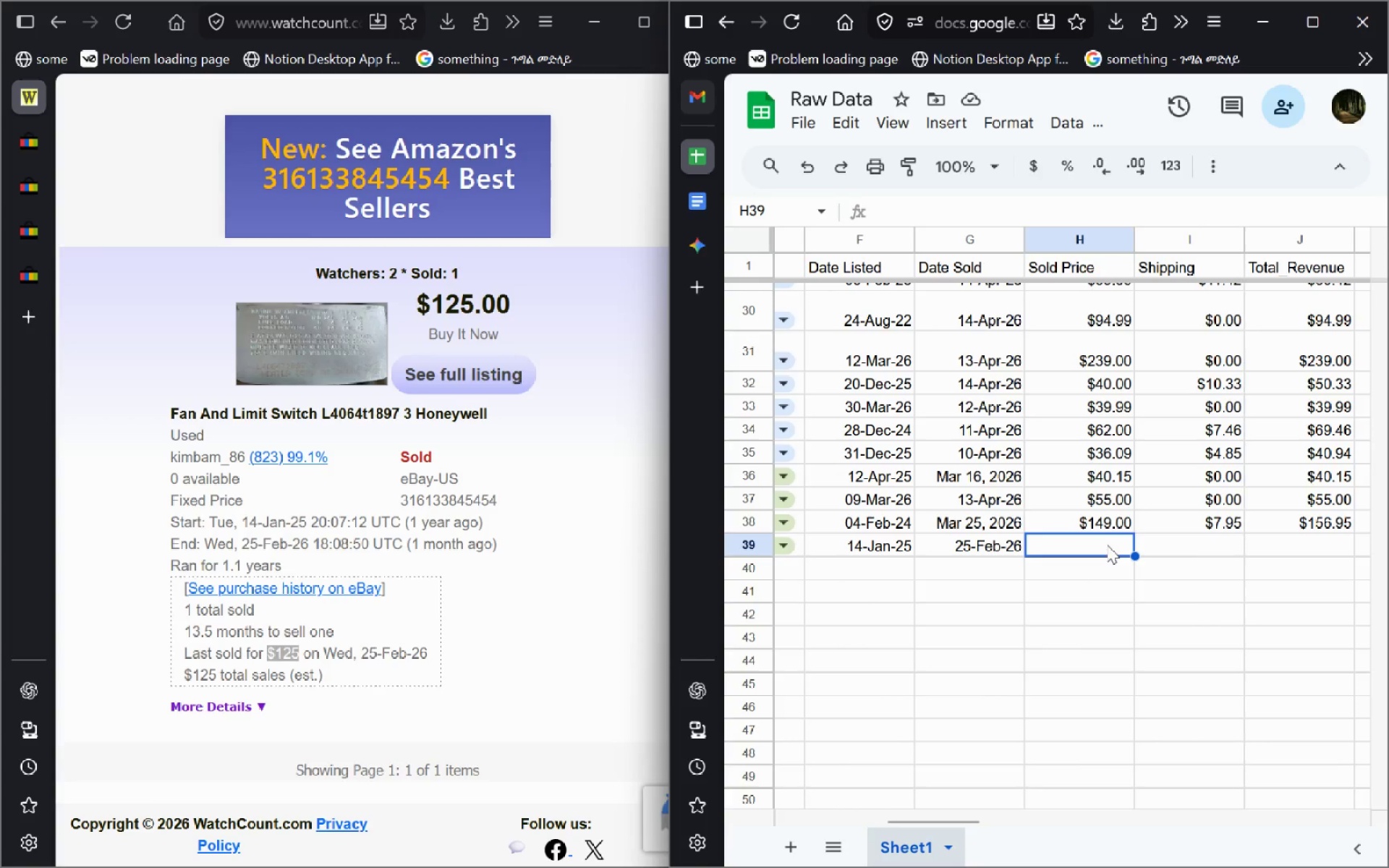 
key(Control+V)
 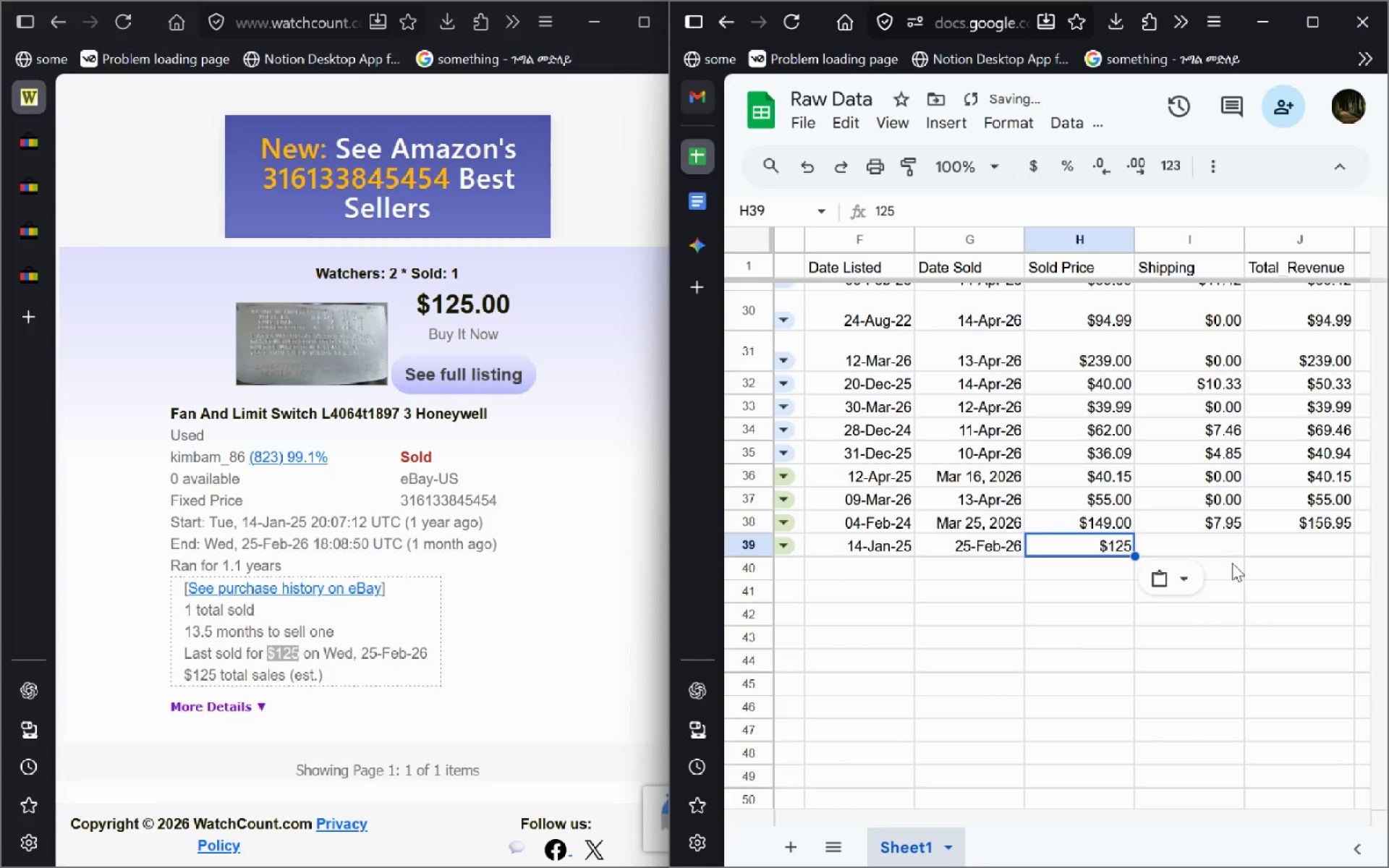 
left_click([1212, 542])
 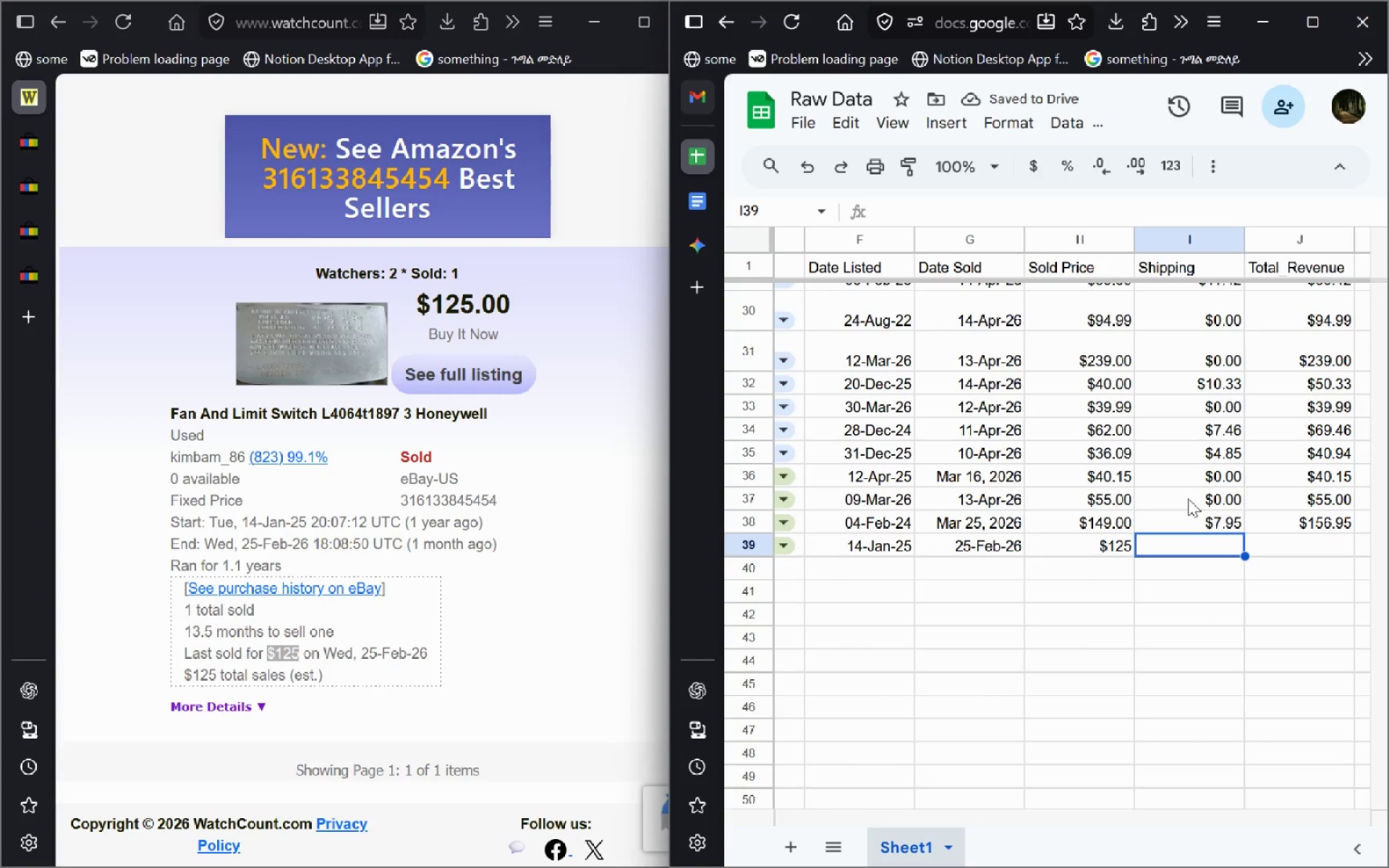 
left_click([1188, 498])
 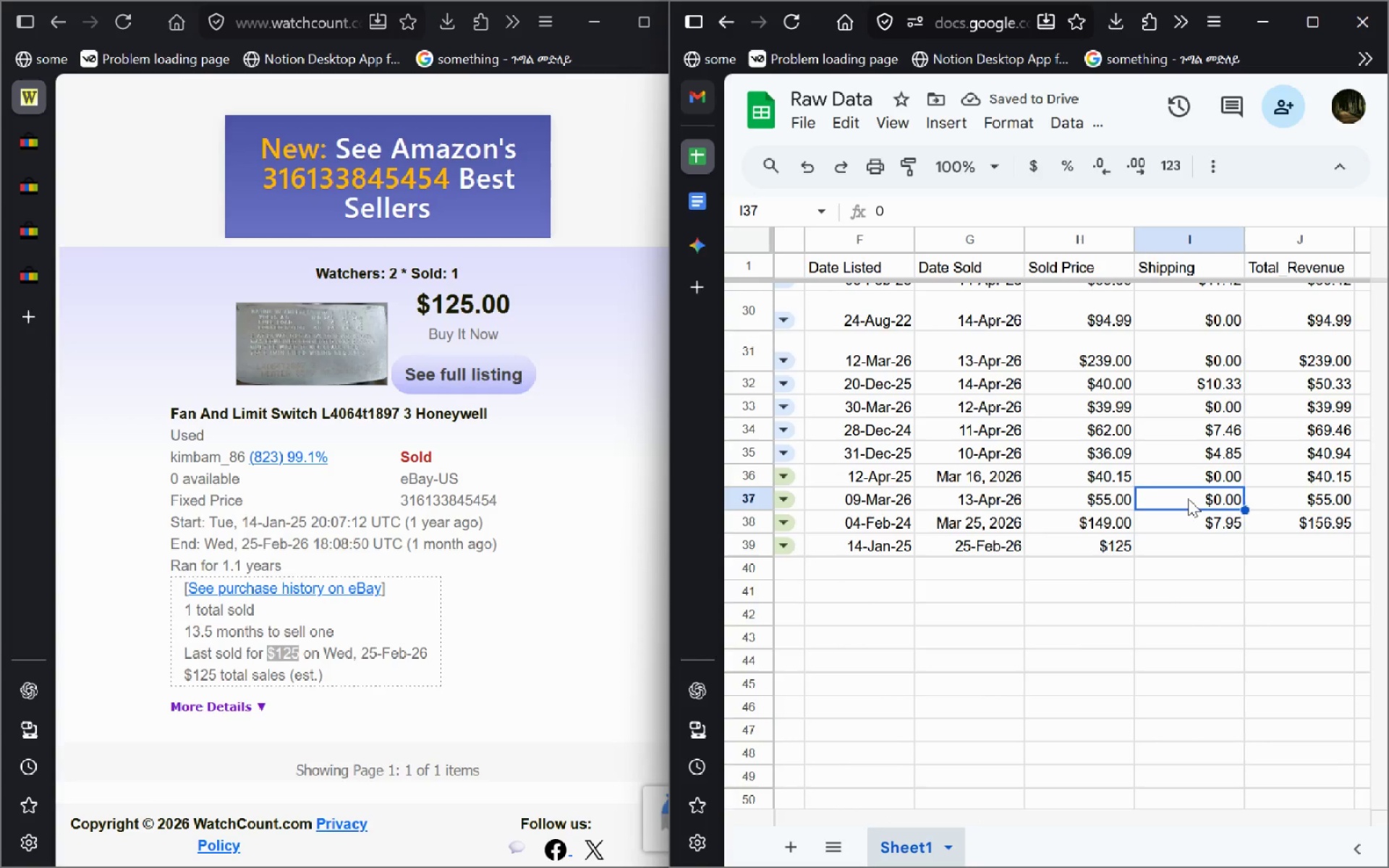 
key(Control+ControlLeft)
 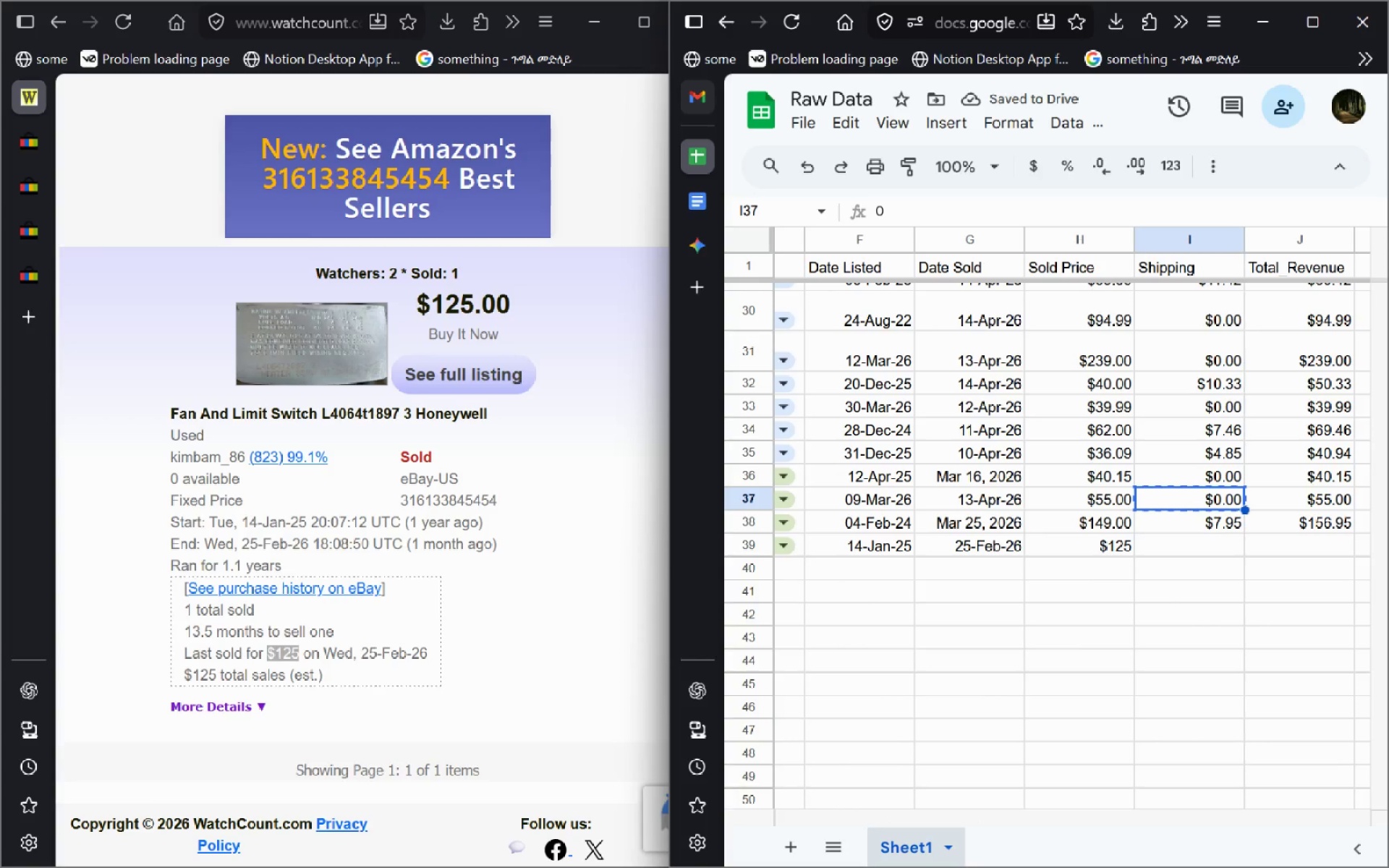 
key(Control+C)
 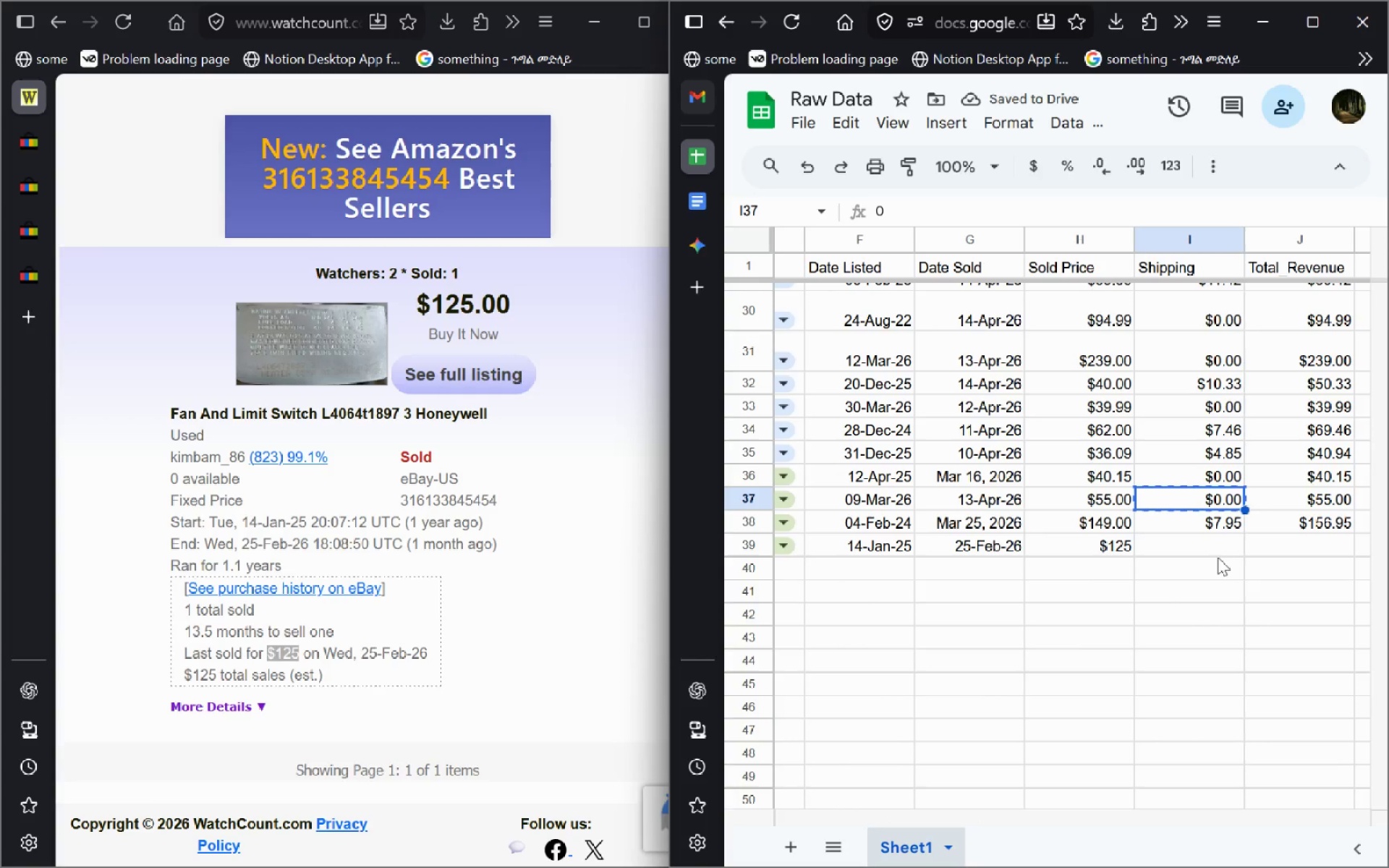 
left_click([1214, 556])
 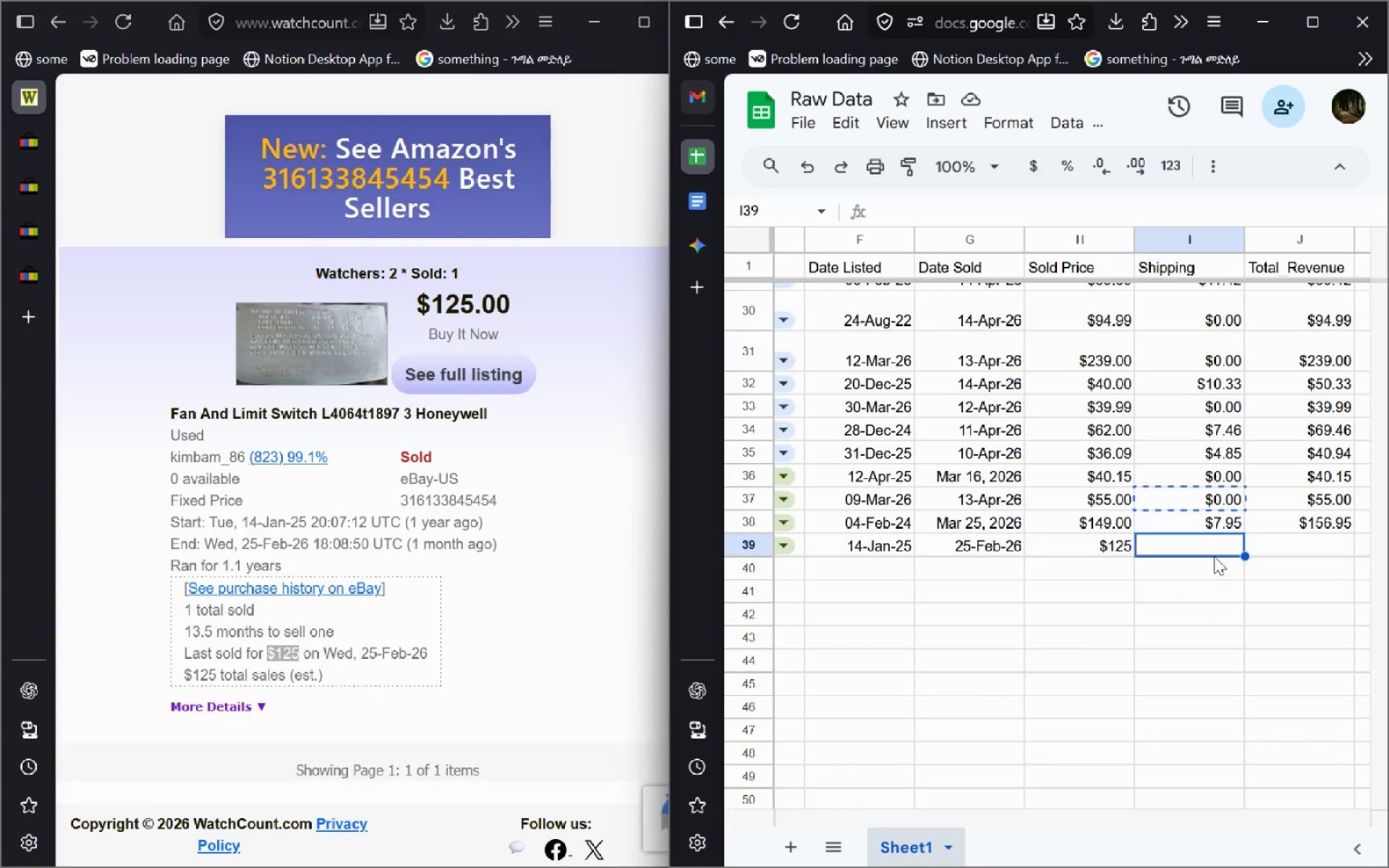 
key(Control+ControlLeft)
 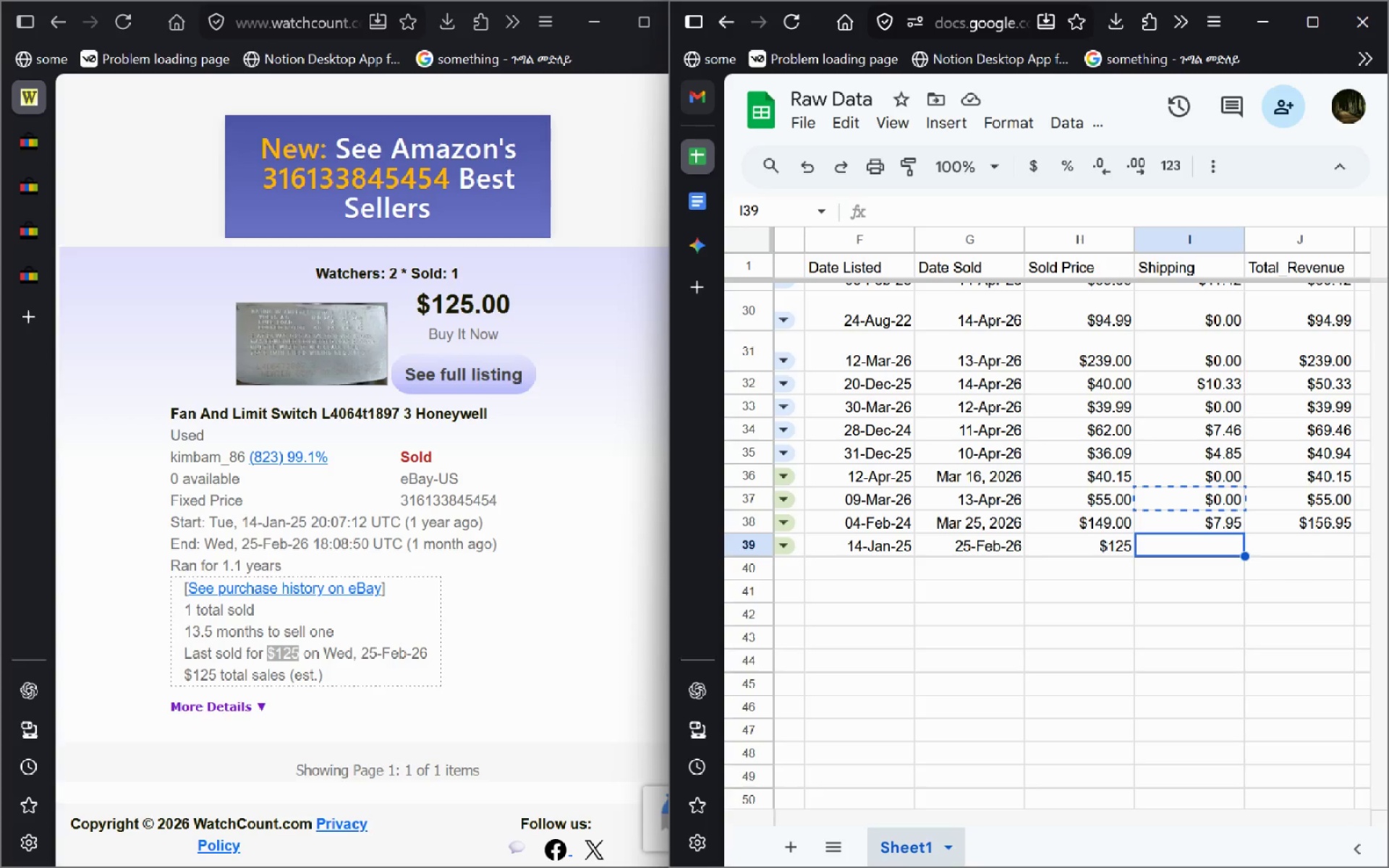 
key(Control+V)
 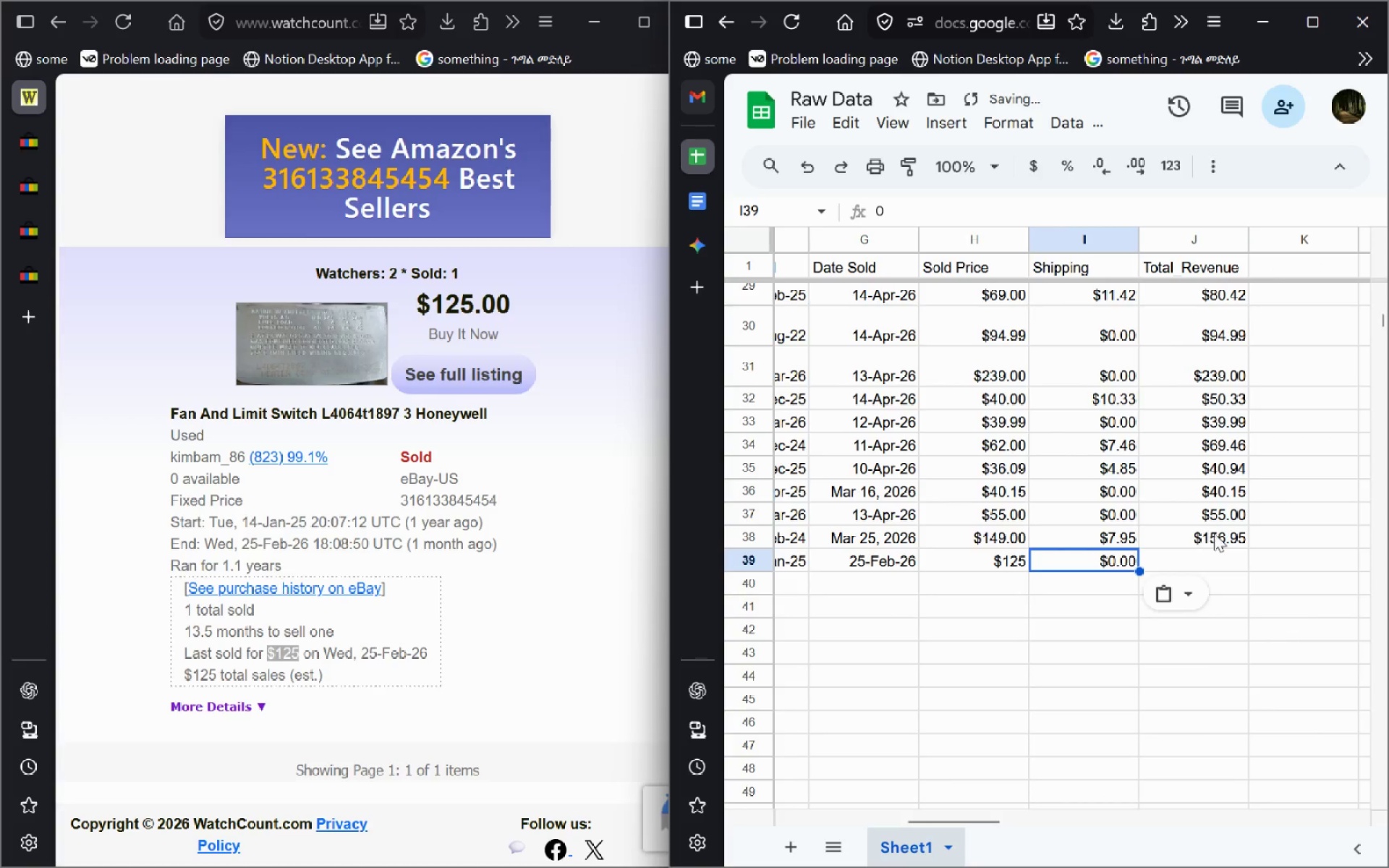 
left_click_drag(start_coordinate=[1215, 533], to_coordinate=[1242, 542])
 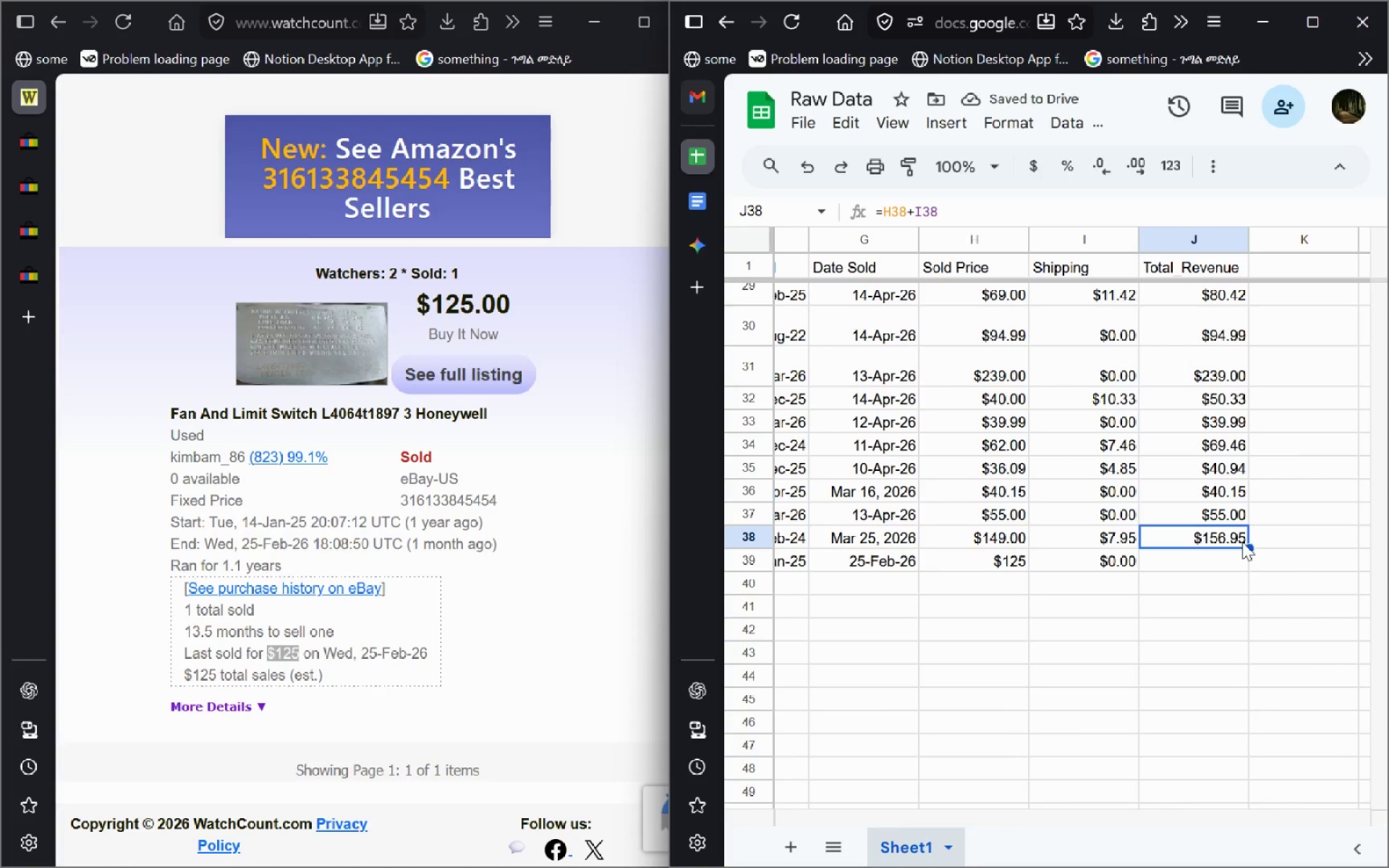 
left_click([1242, 542])
 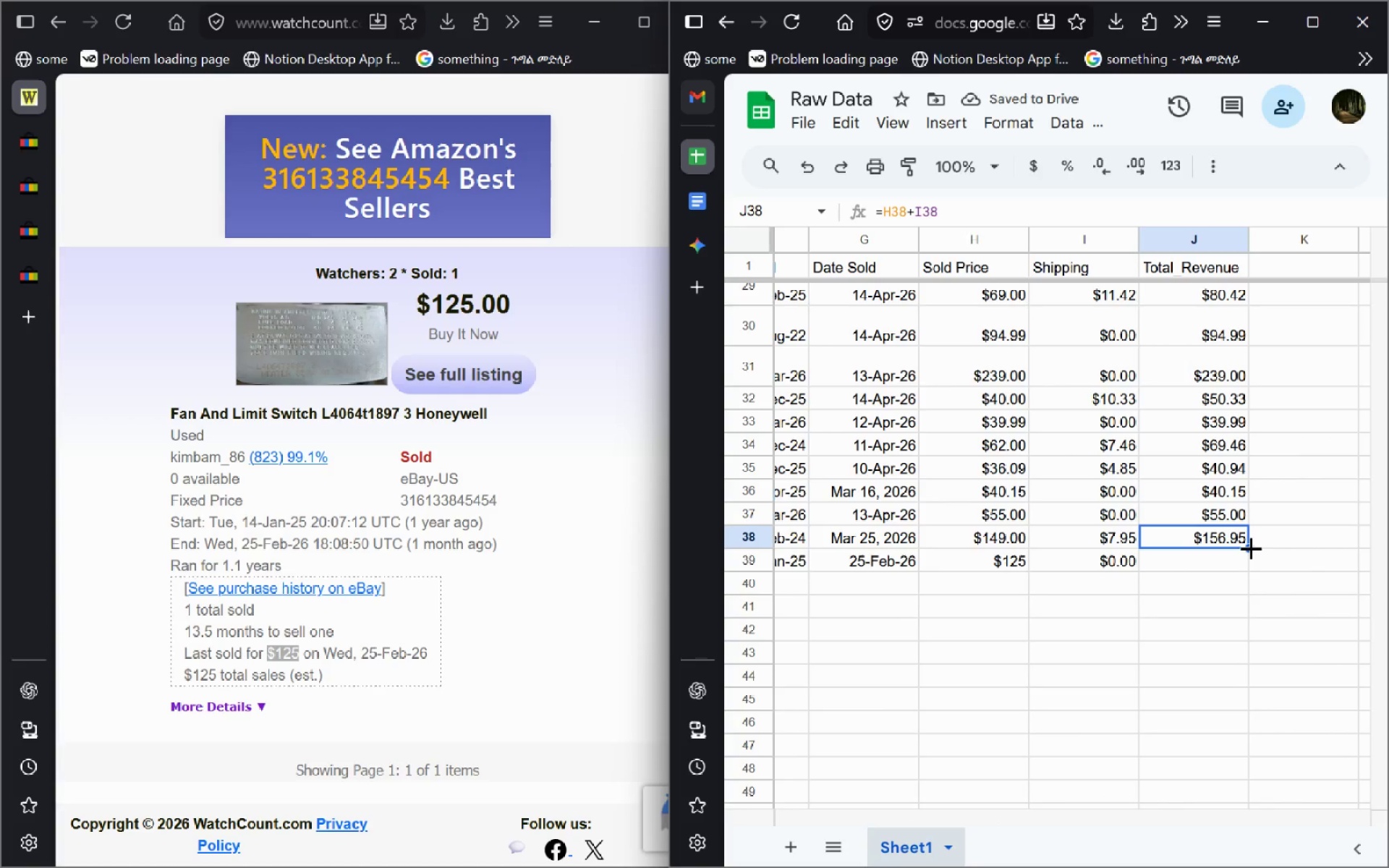 
left_click_drag(start_coordinate=[1250, 548], to_coordinate=[1250, 566])
 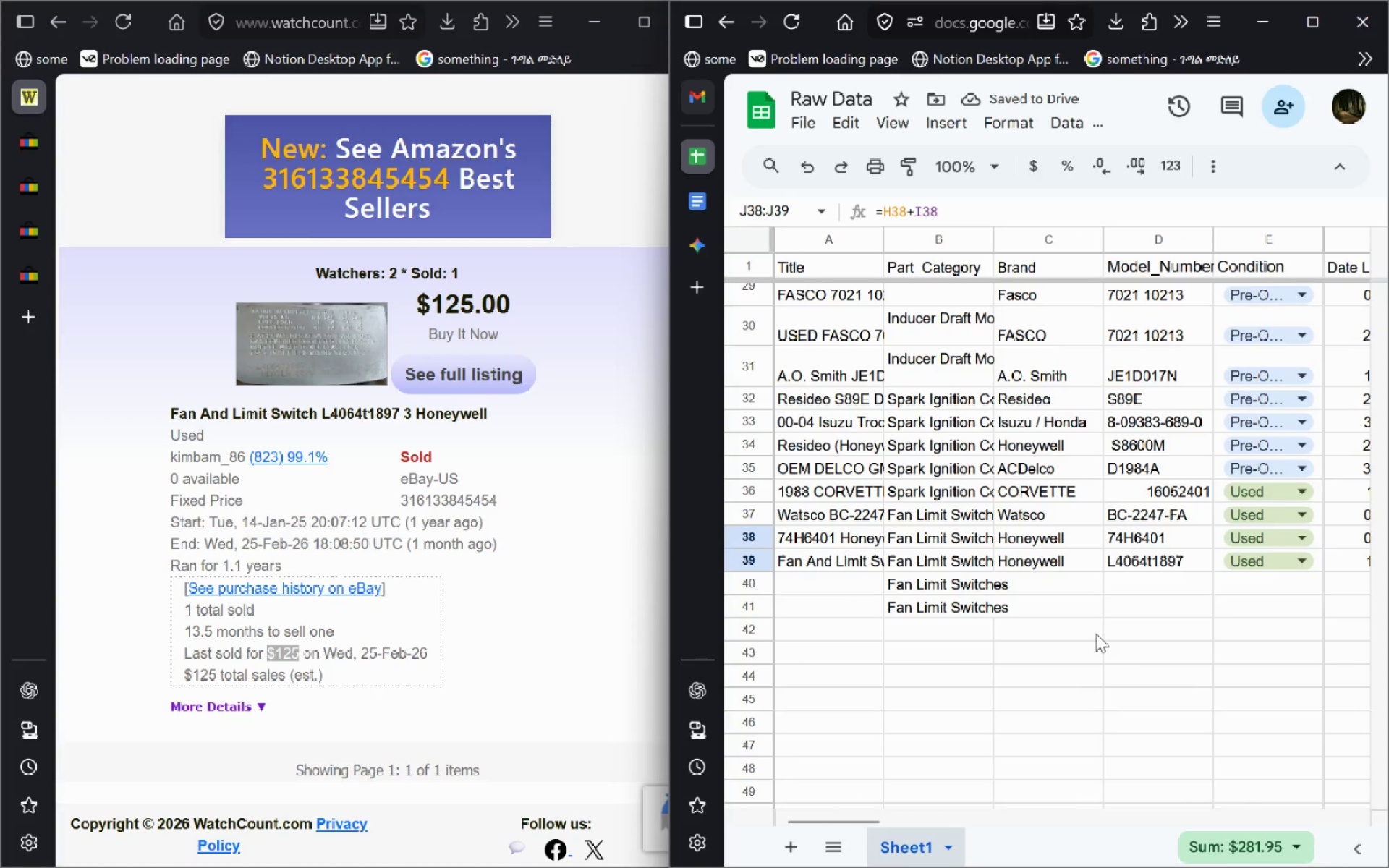 
wait(8.28)
 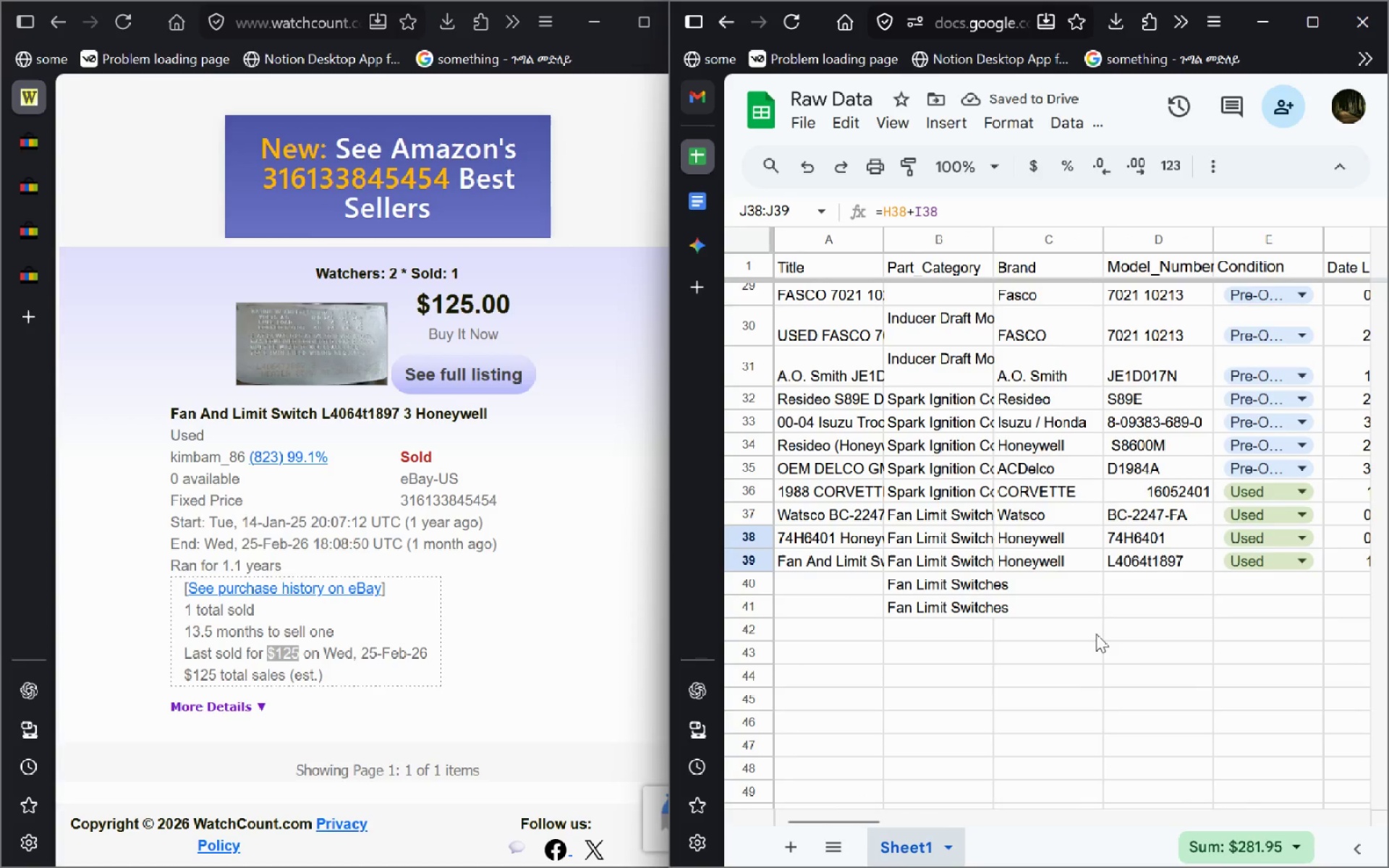 
left_click([32, 180])
 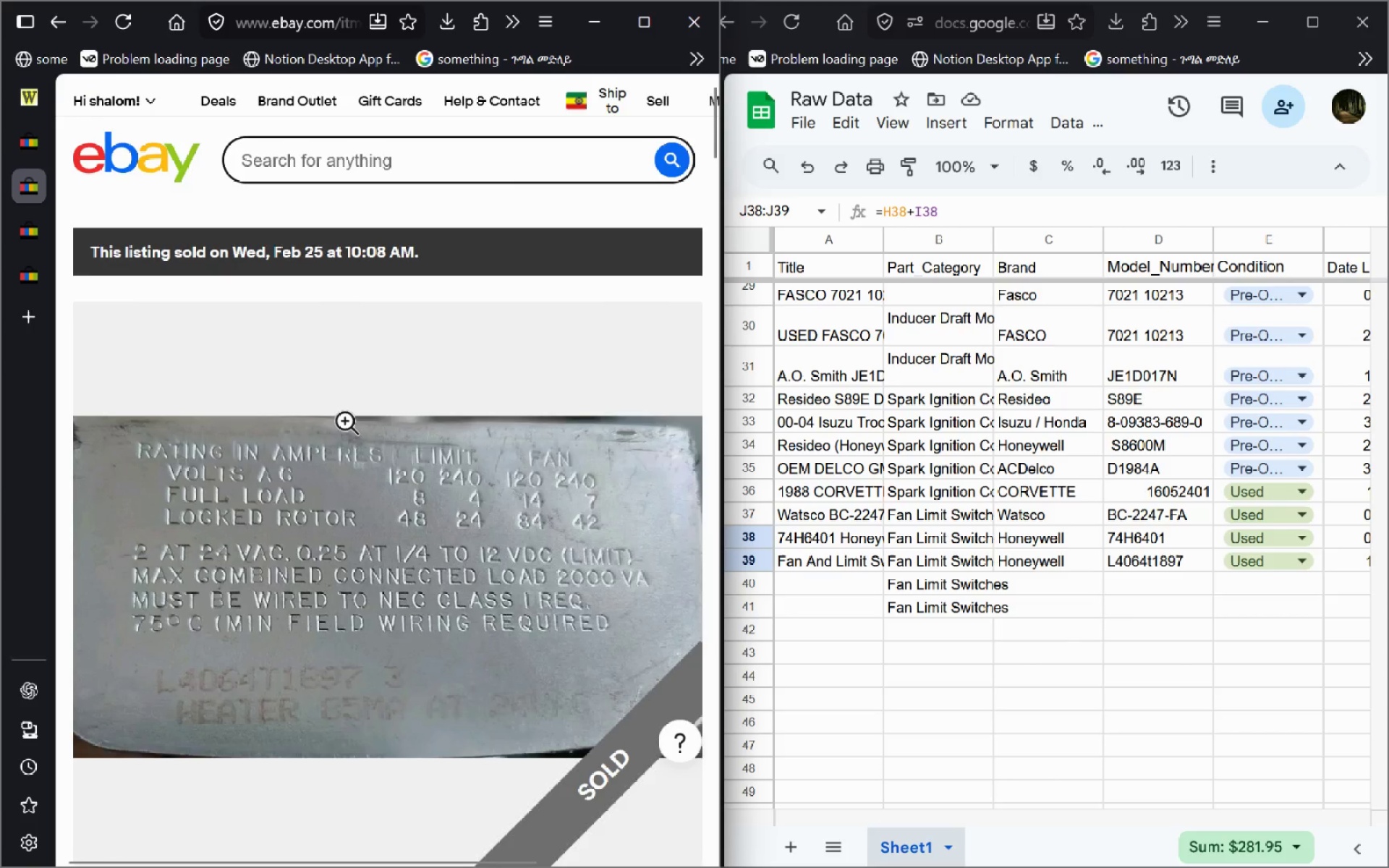 
left_click([35, 221])
 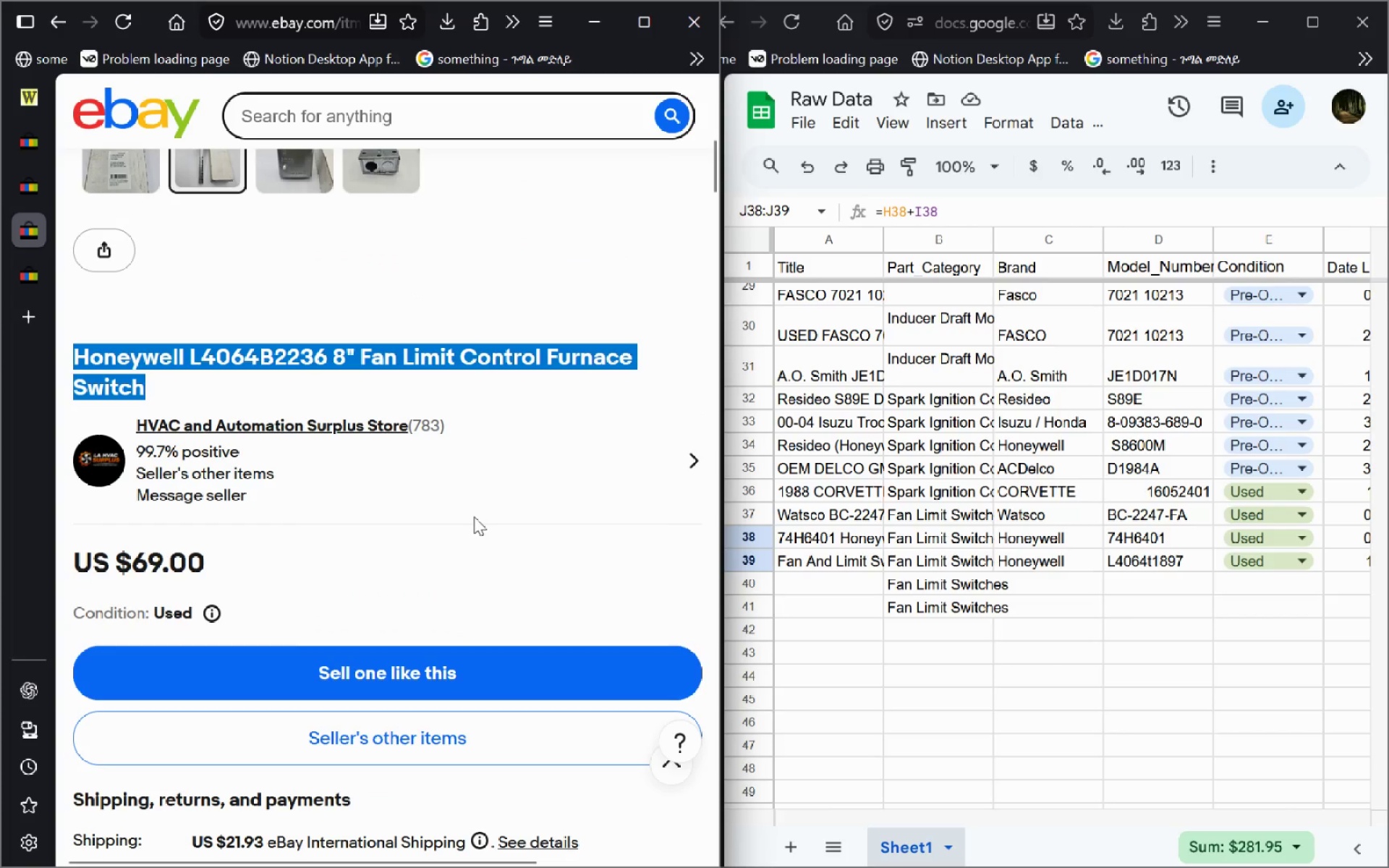 
wait(6.53)
 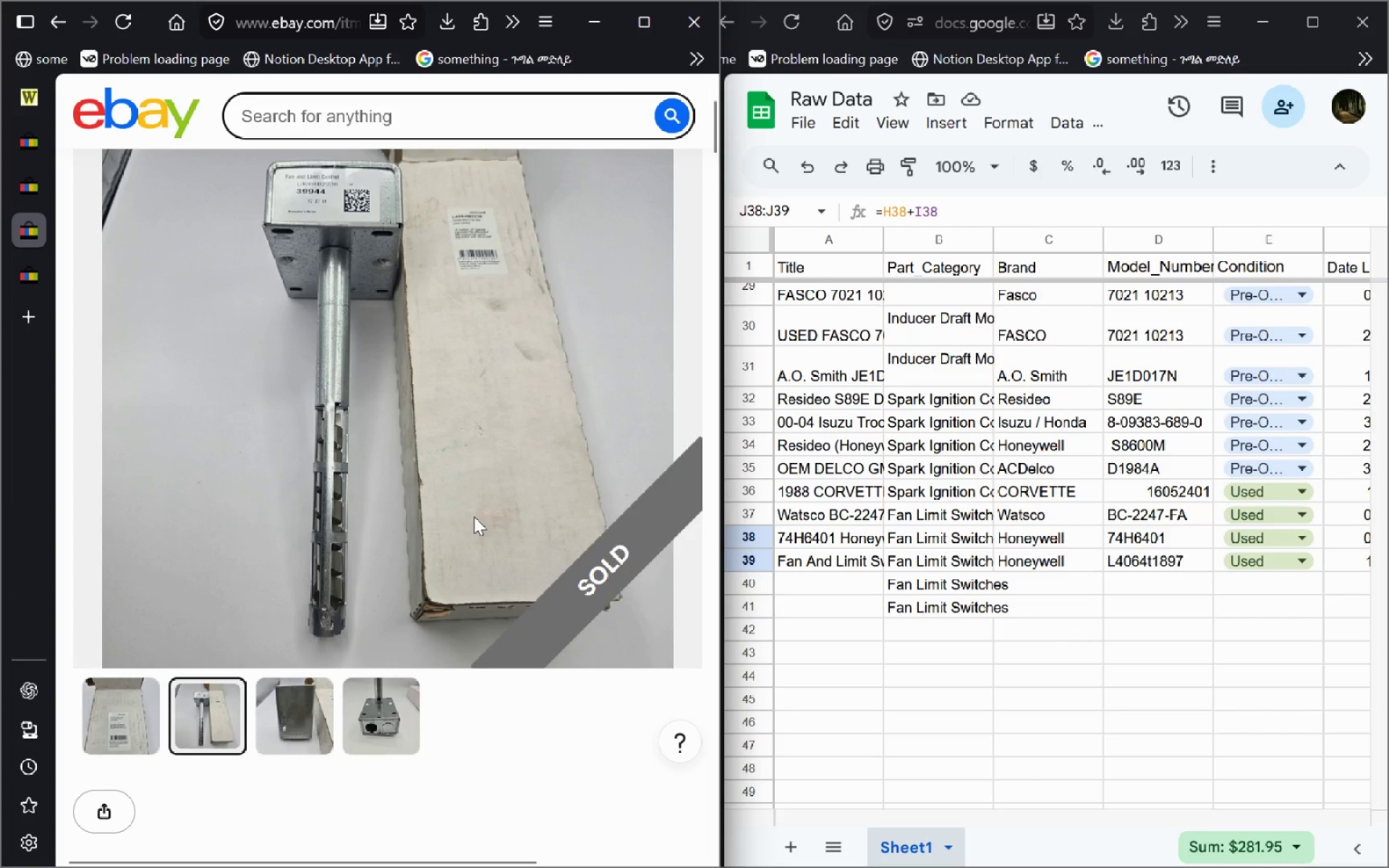 
left_click([36, 195])
 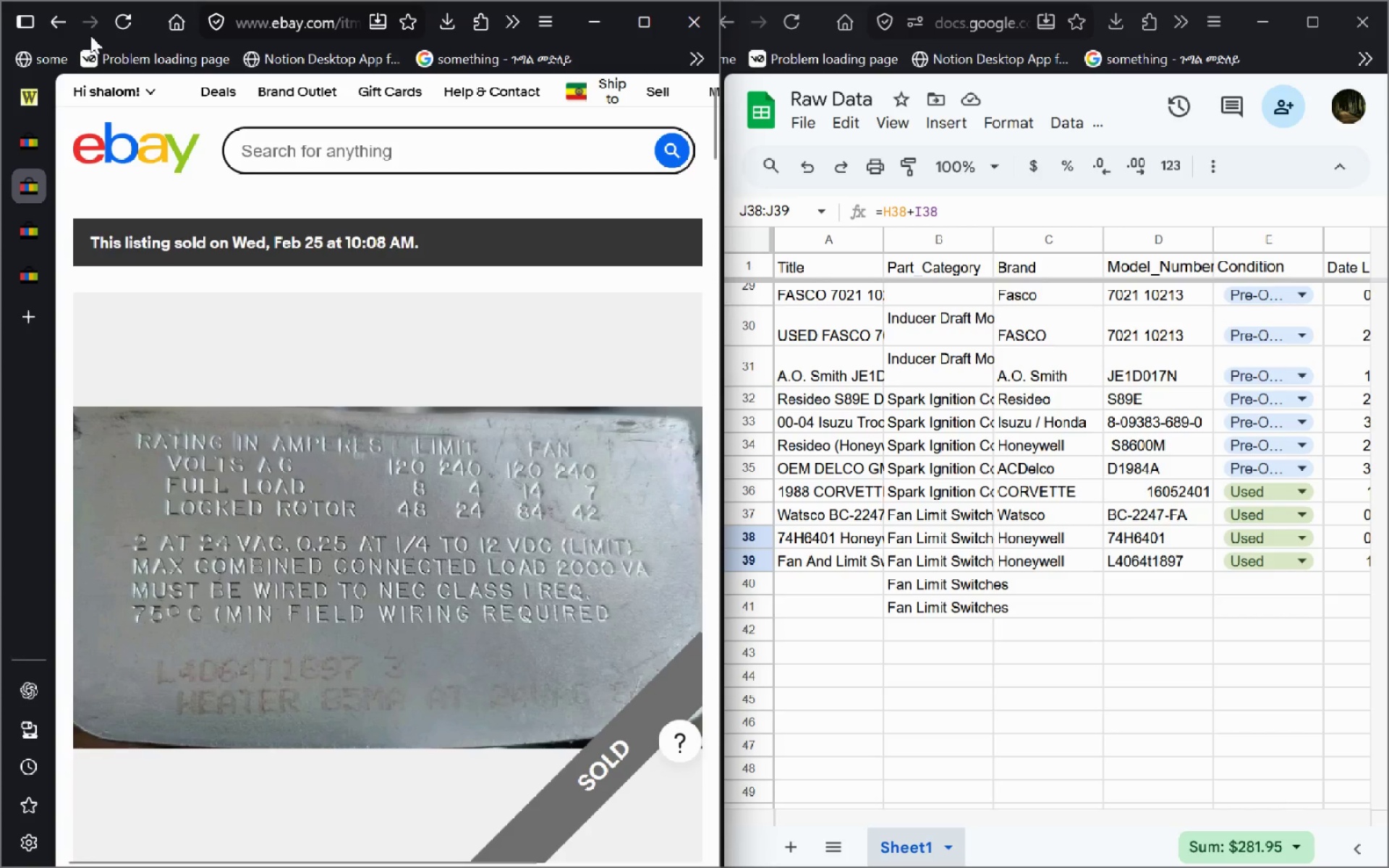 
mouse_move([53, 43])
 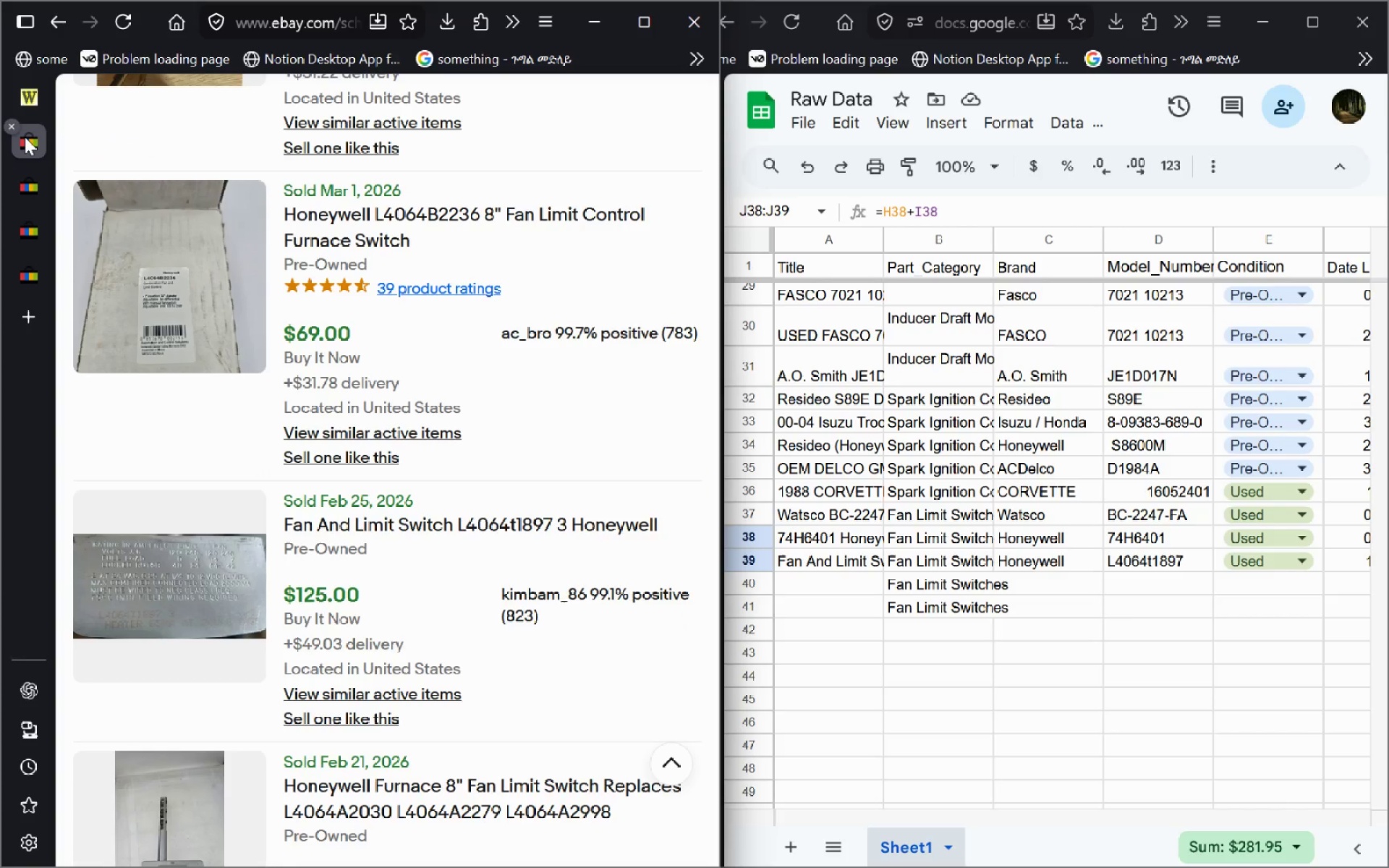 
left_click([25, 137])
 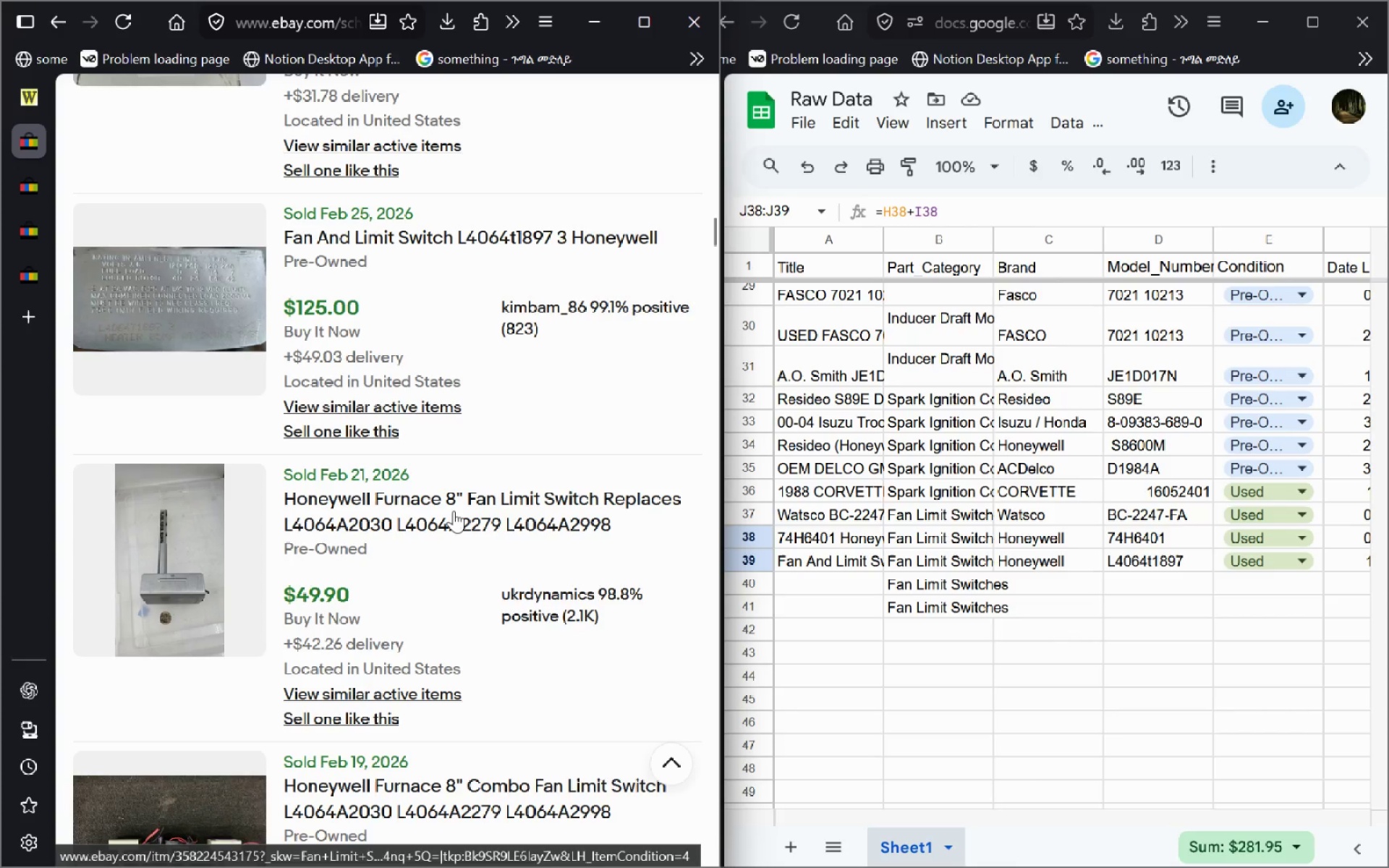 
left_click([454, 511])
 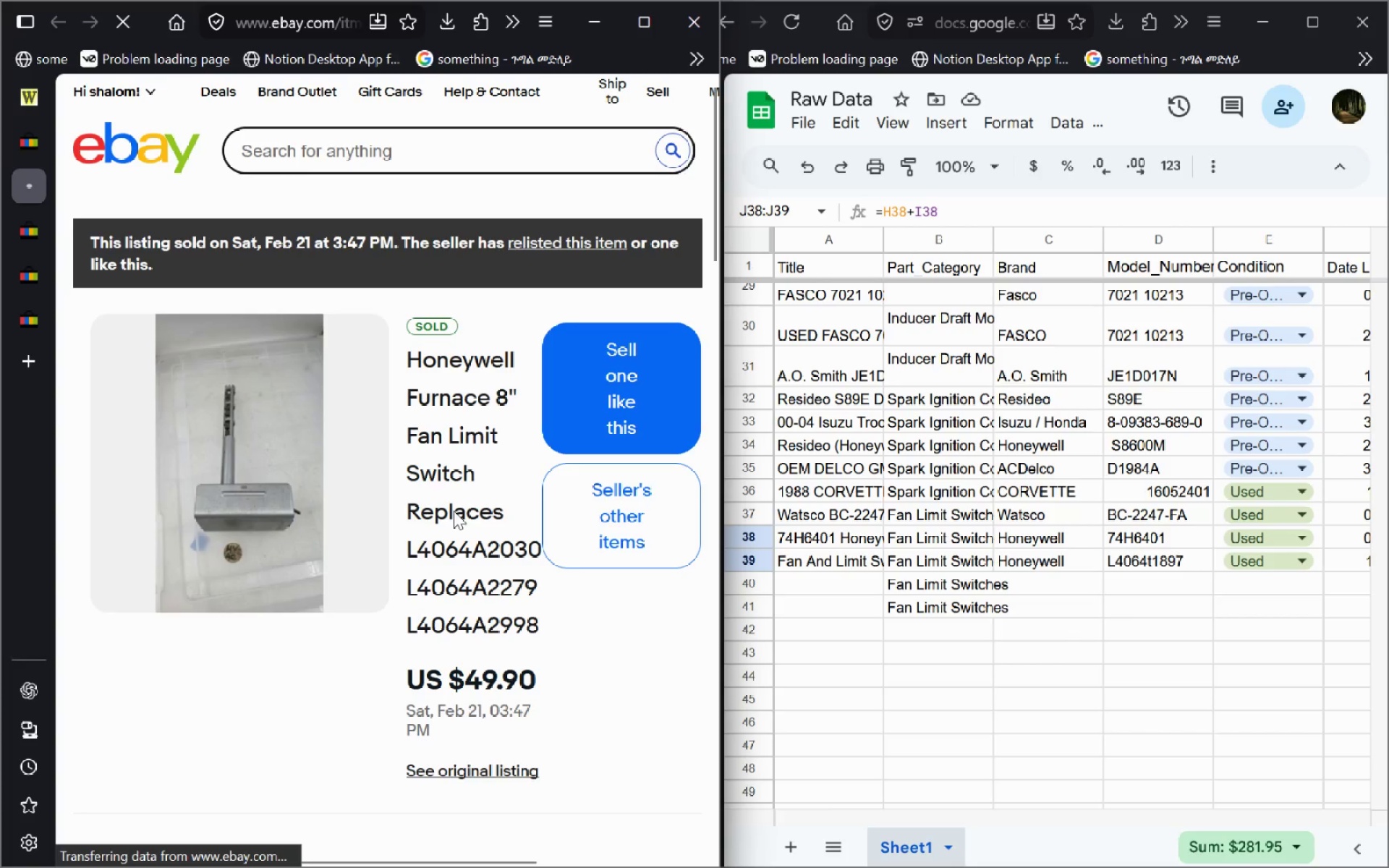 
wait(9.25)
 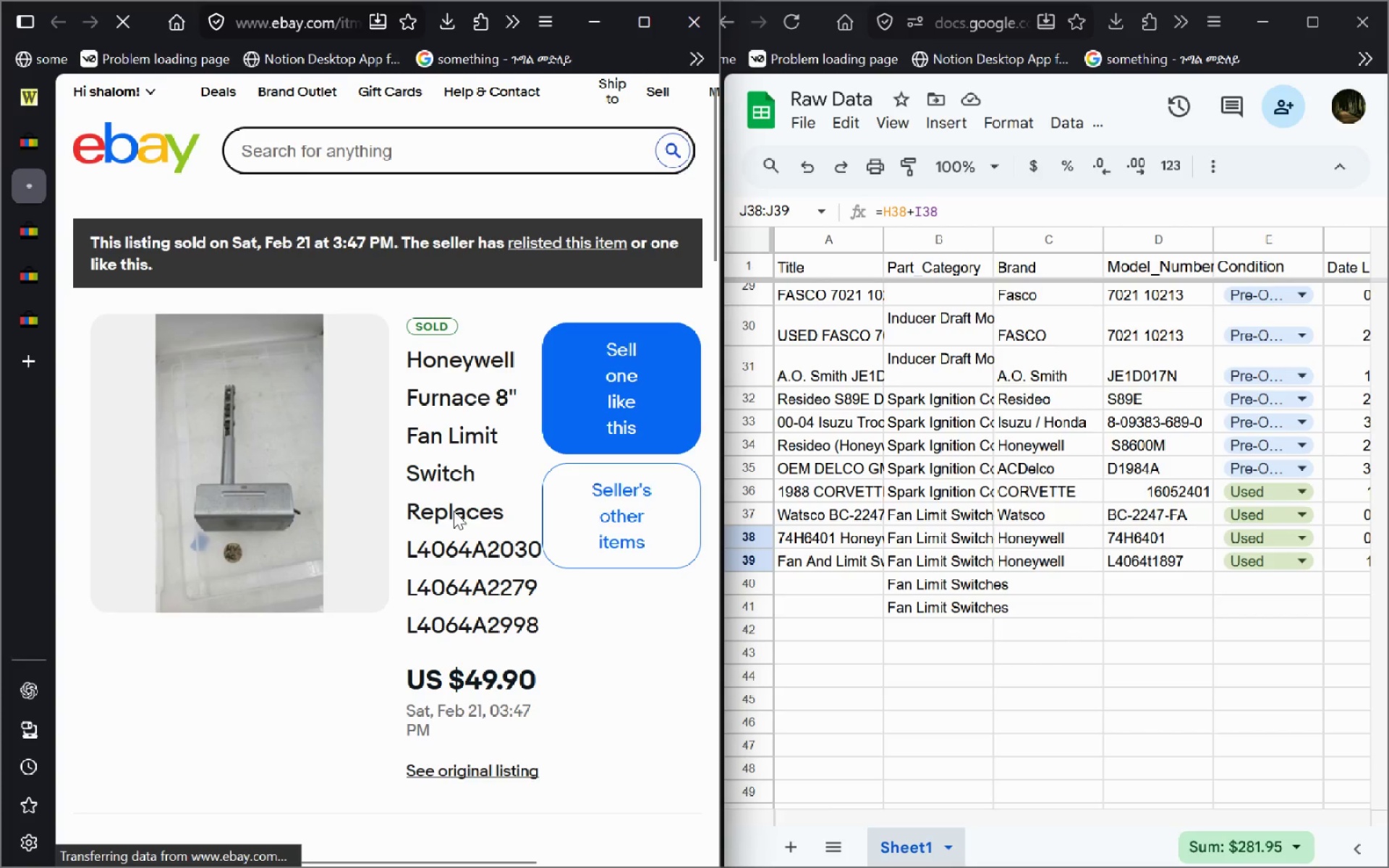 
left_click([458, 775])
 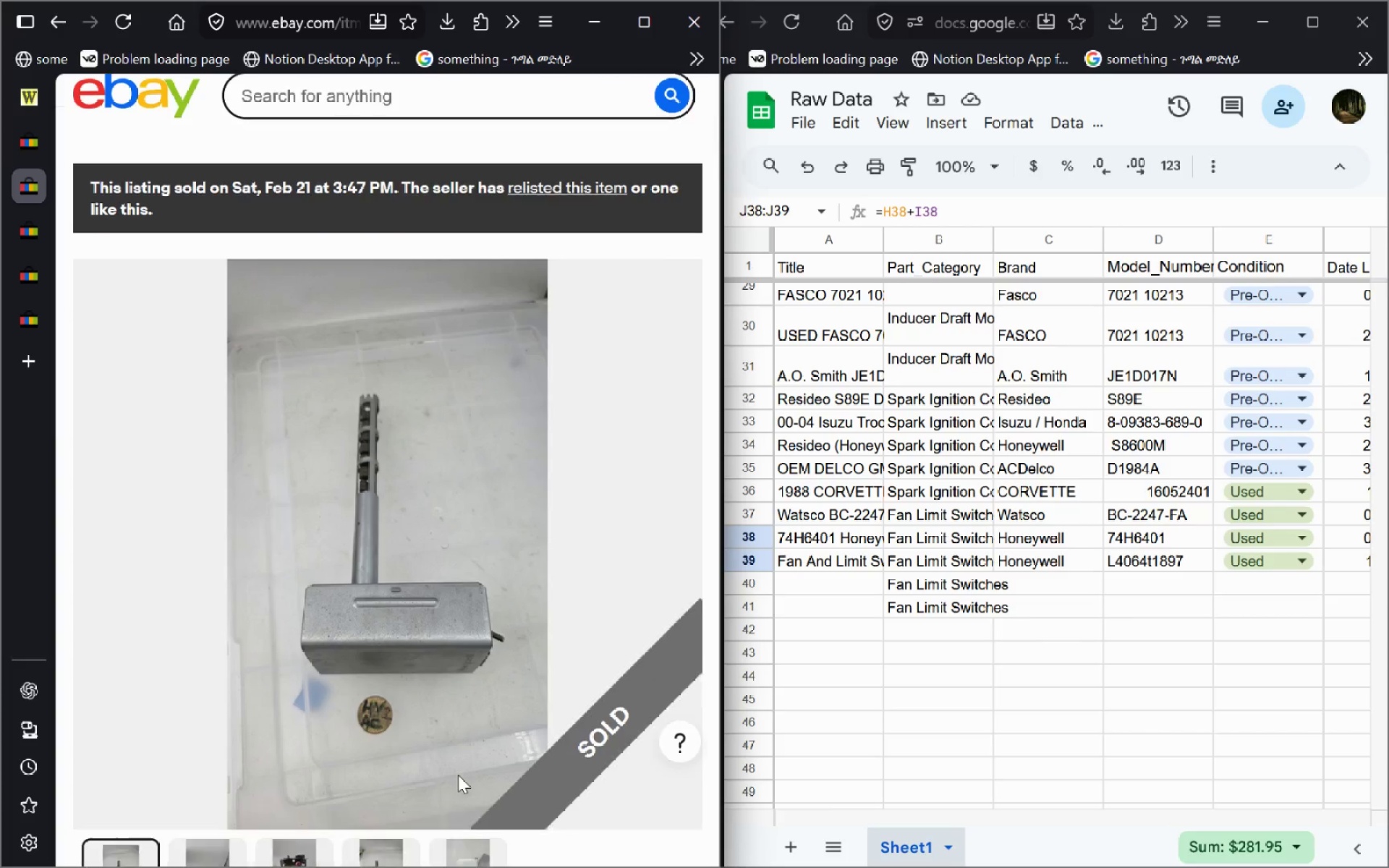 
mouse_move([467, 539])
 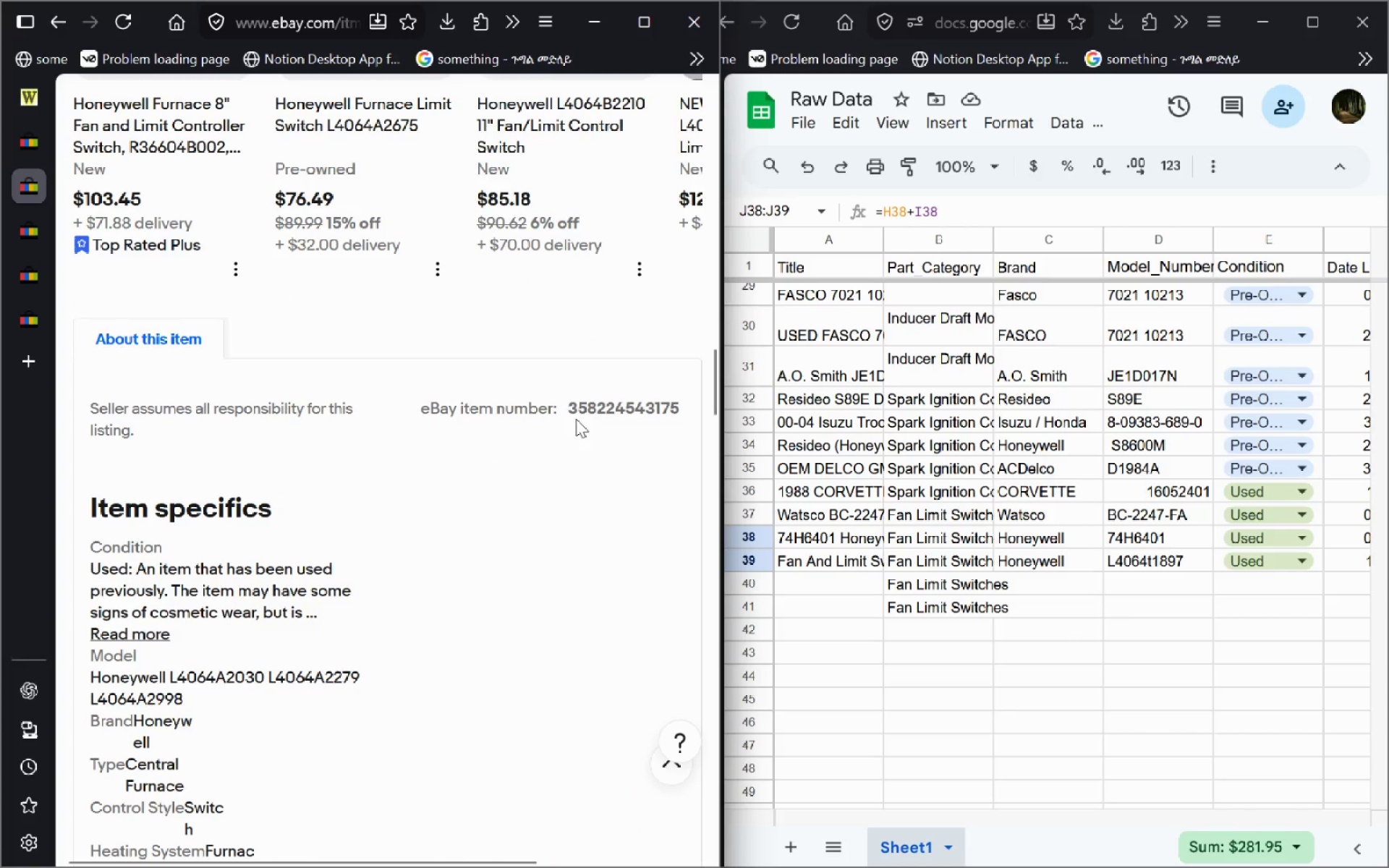 
left_click_drag(start_coordinate=[571, 407], to_coordinate=[684, 418])
 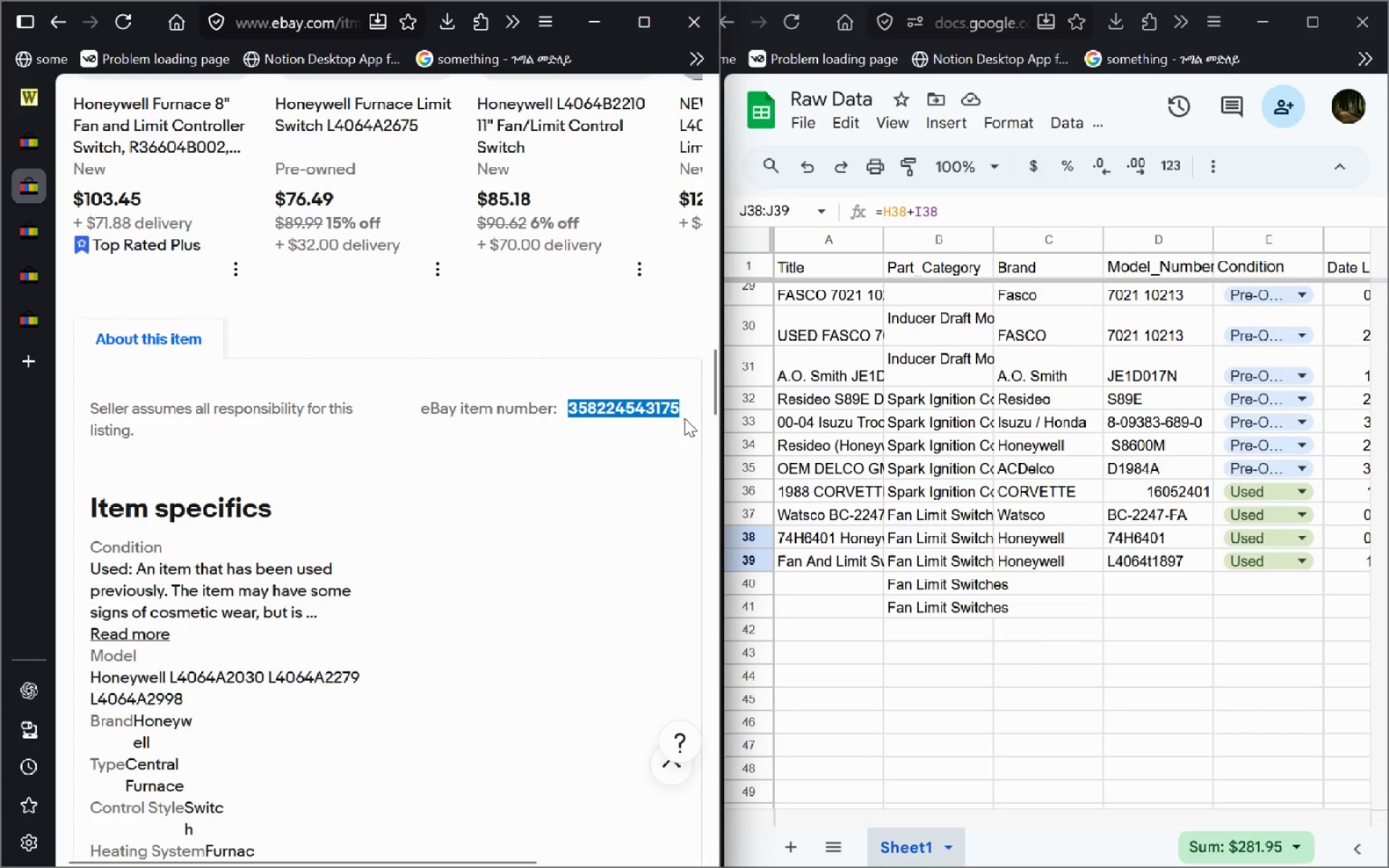 
key(Control+C)
 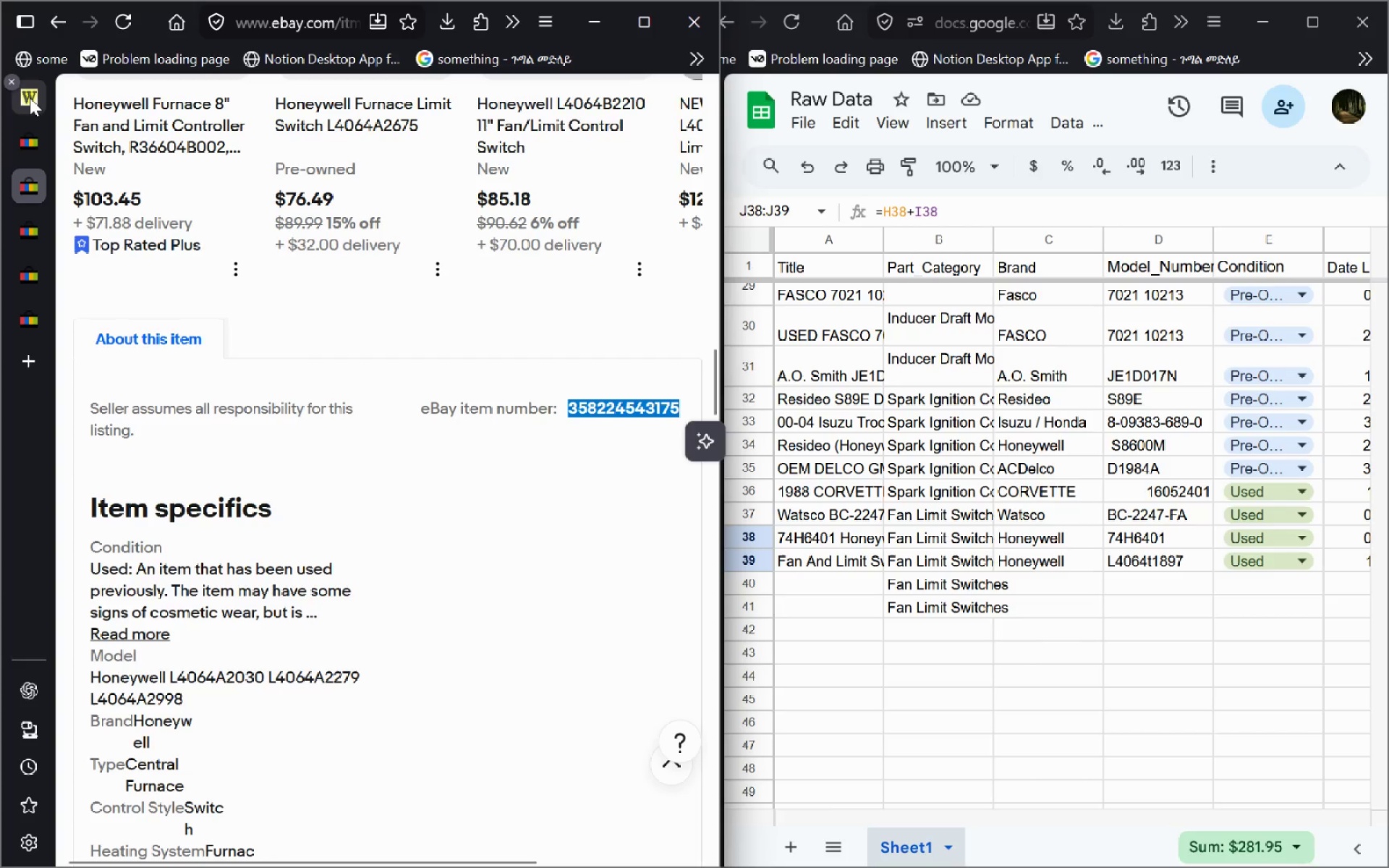 
left_click([30, 98])
 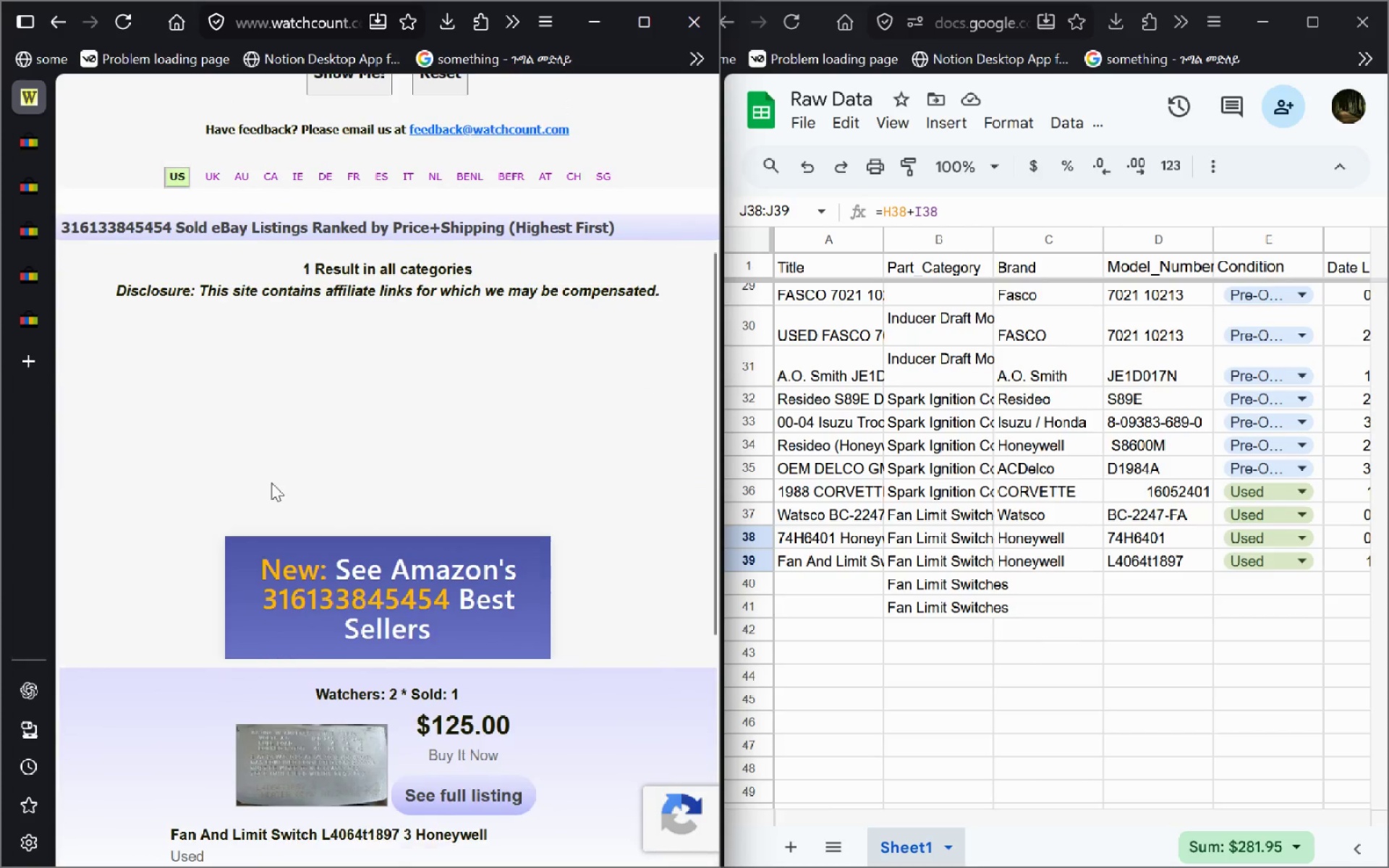 
left_click([289, 278])
 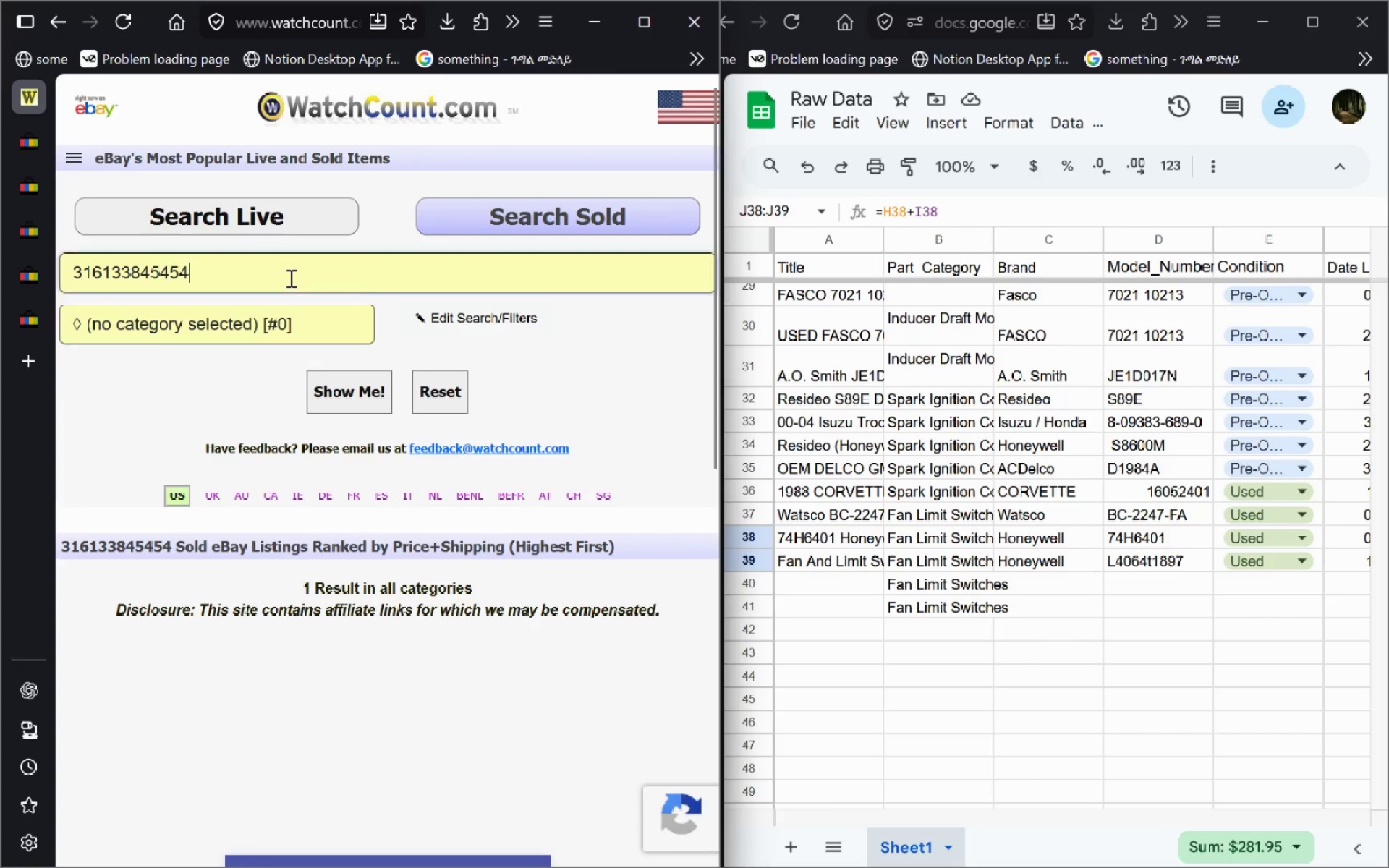 
key(Control+A)
 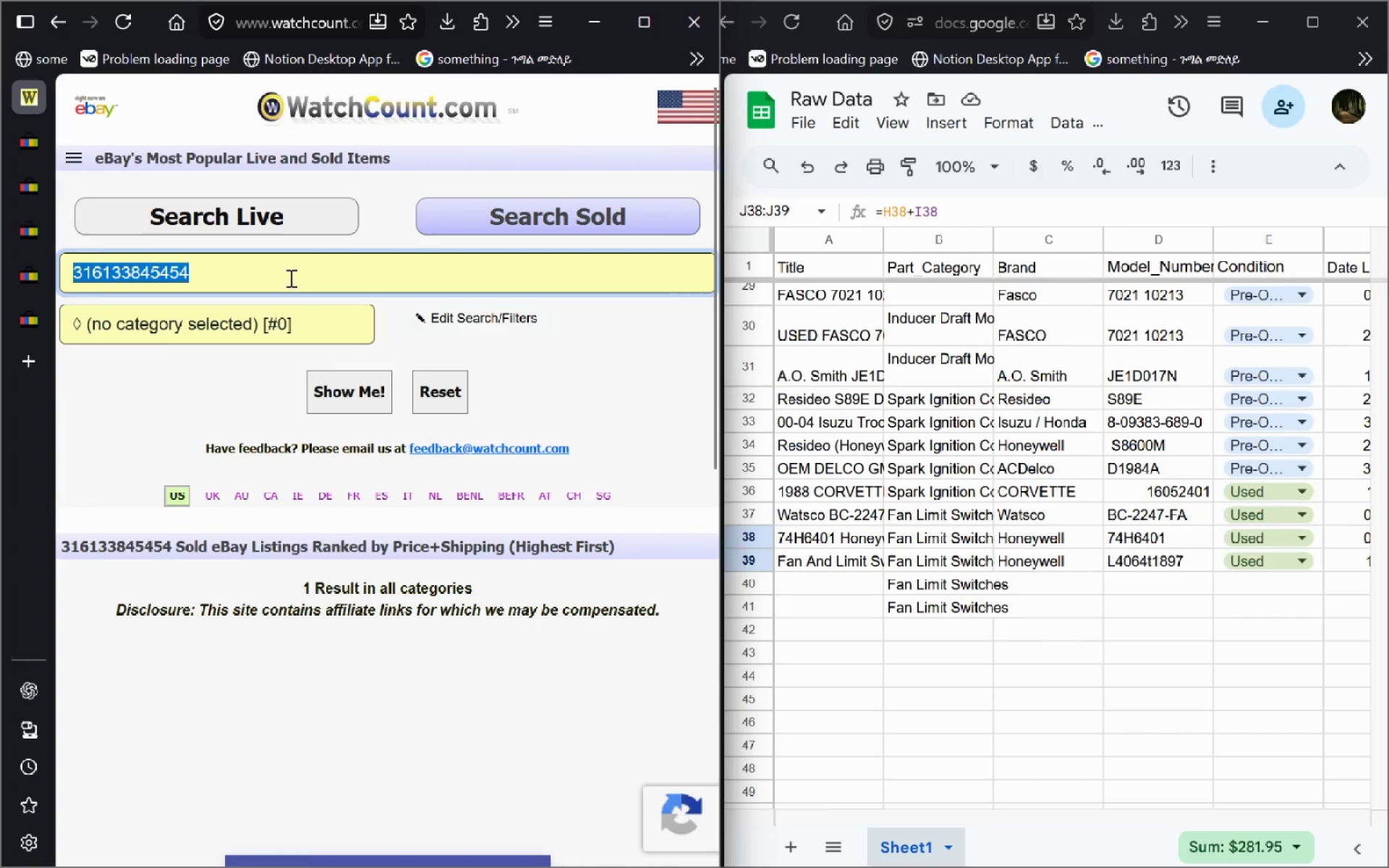 
key(Control+V)
 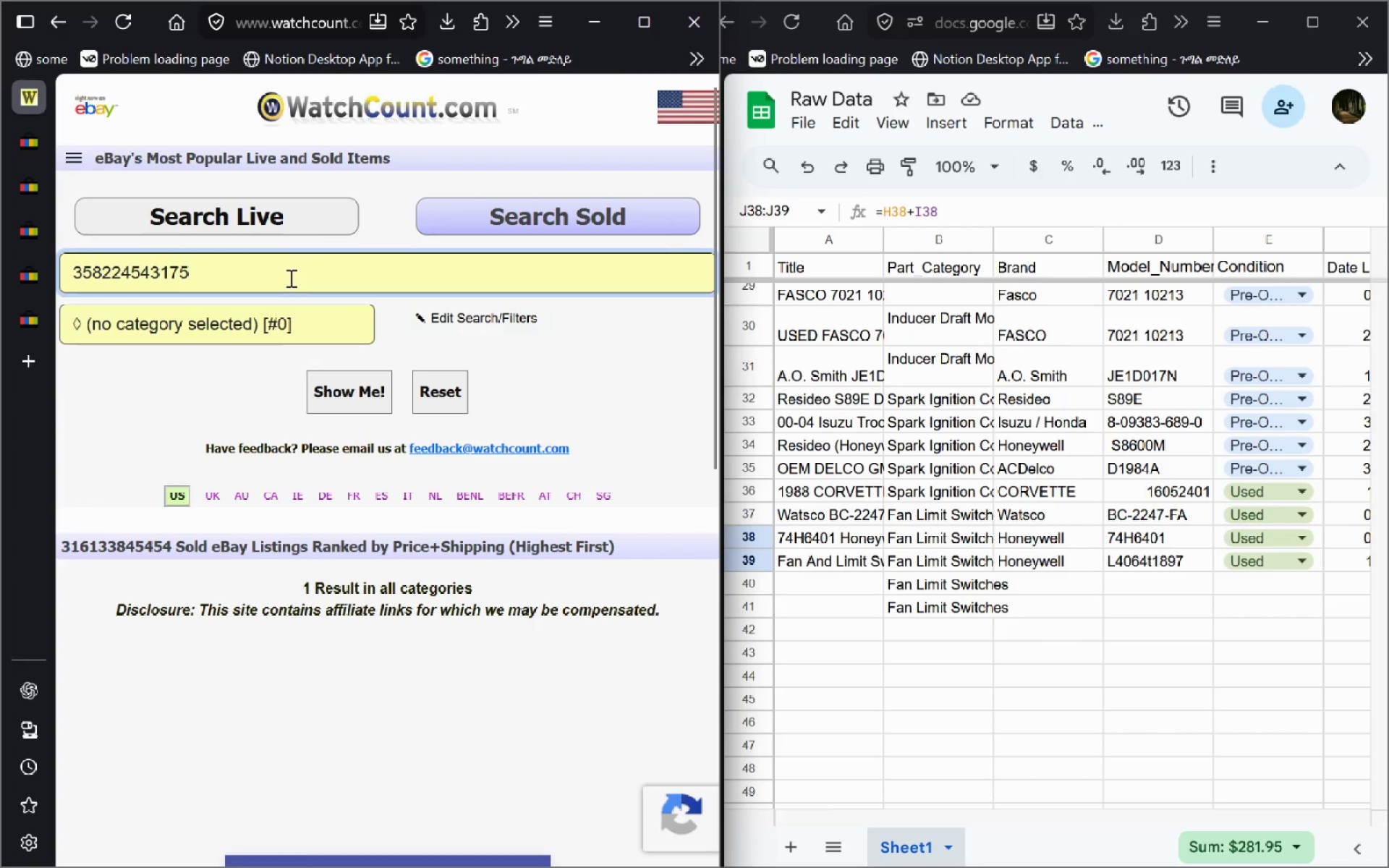 
key(Enter)
 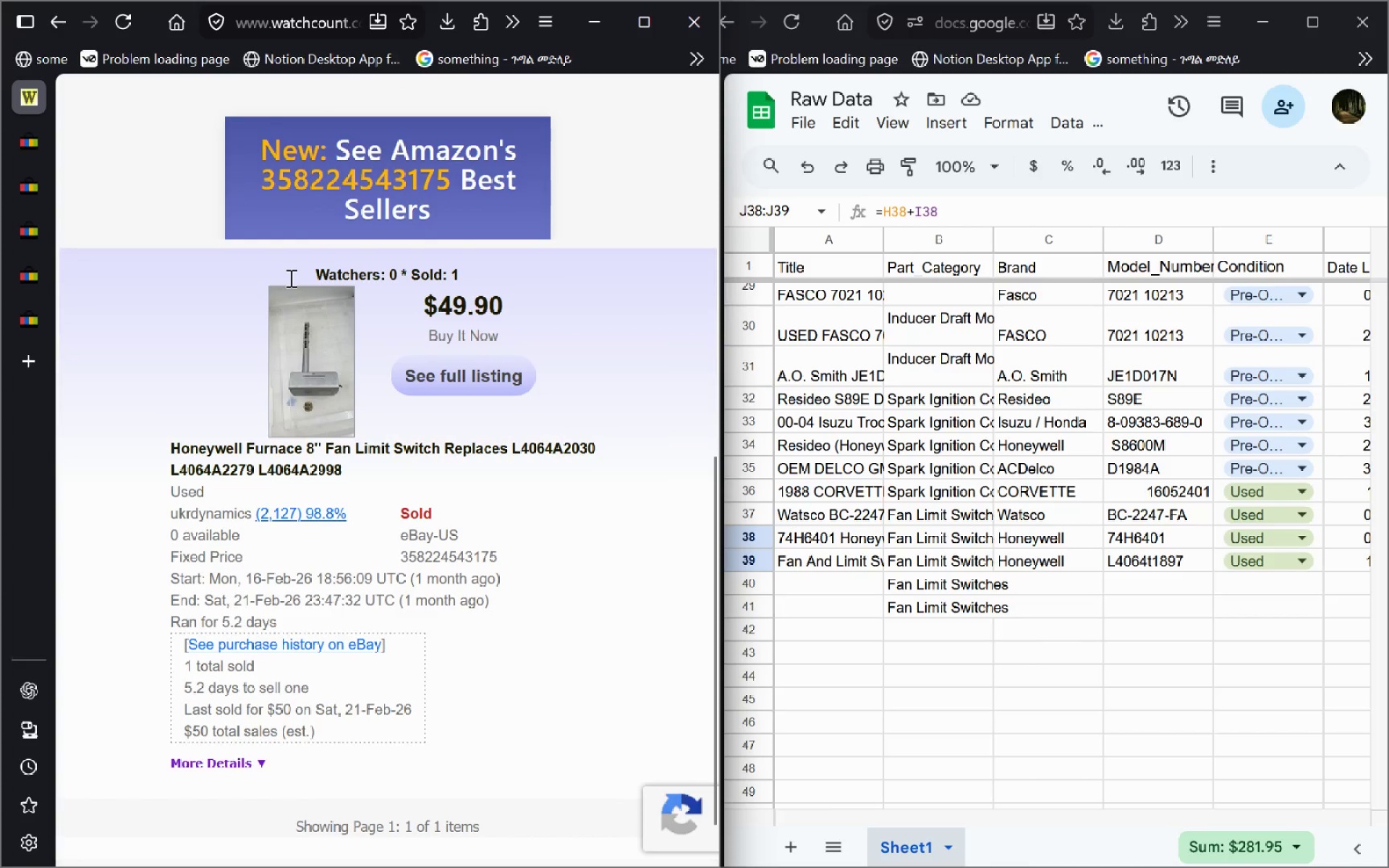 
wait(15.49)
 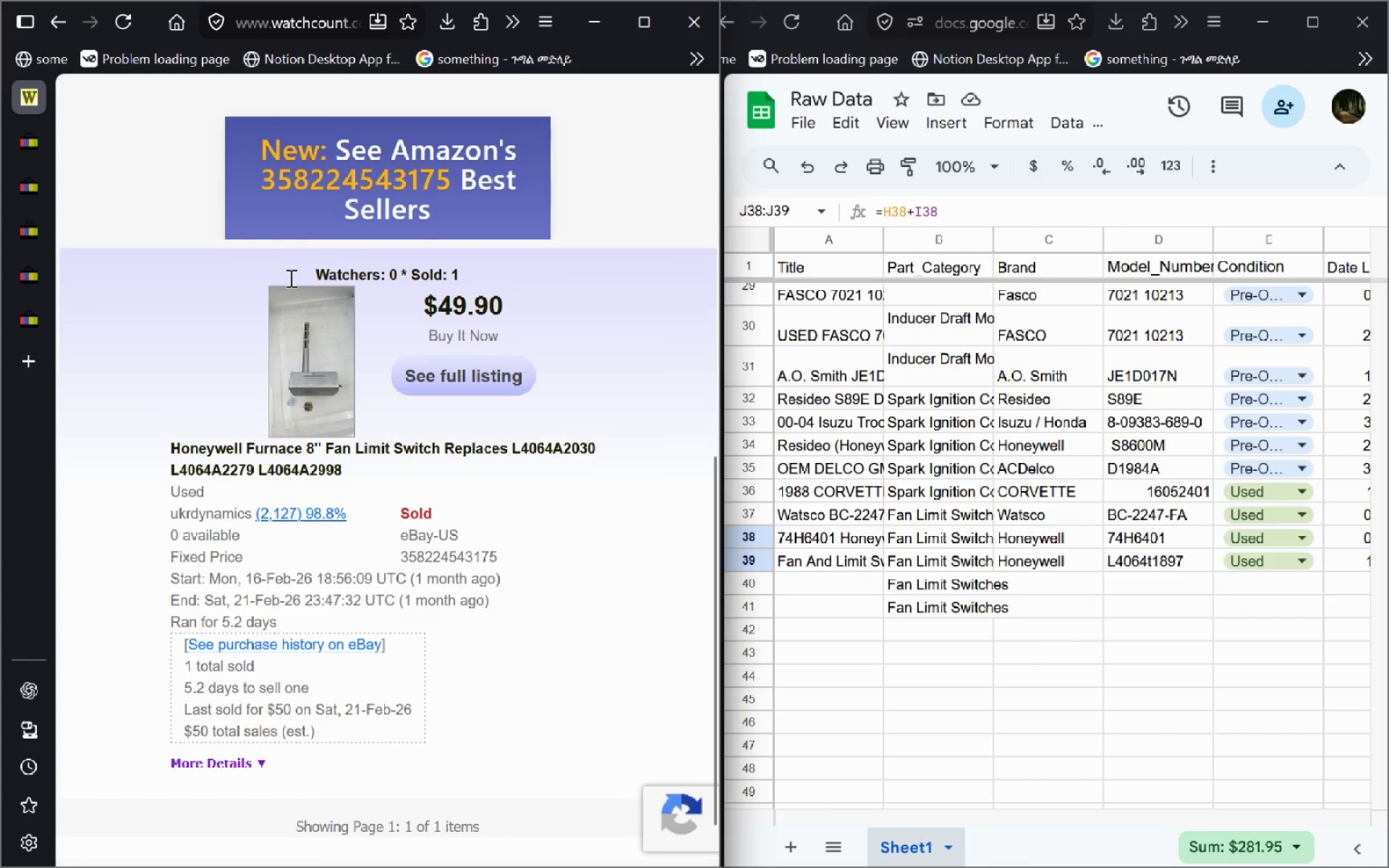 
left_click_drag(start_coordinate=[348, 471], to_coordinate=[176, 454])
 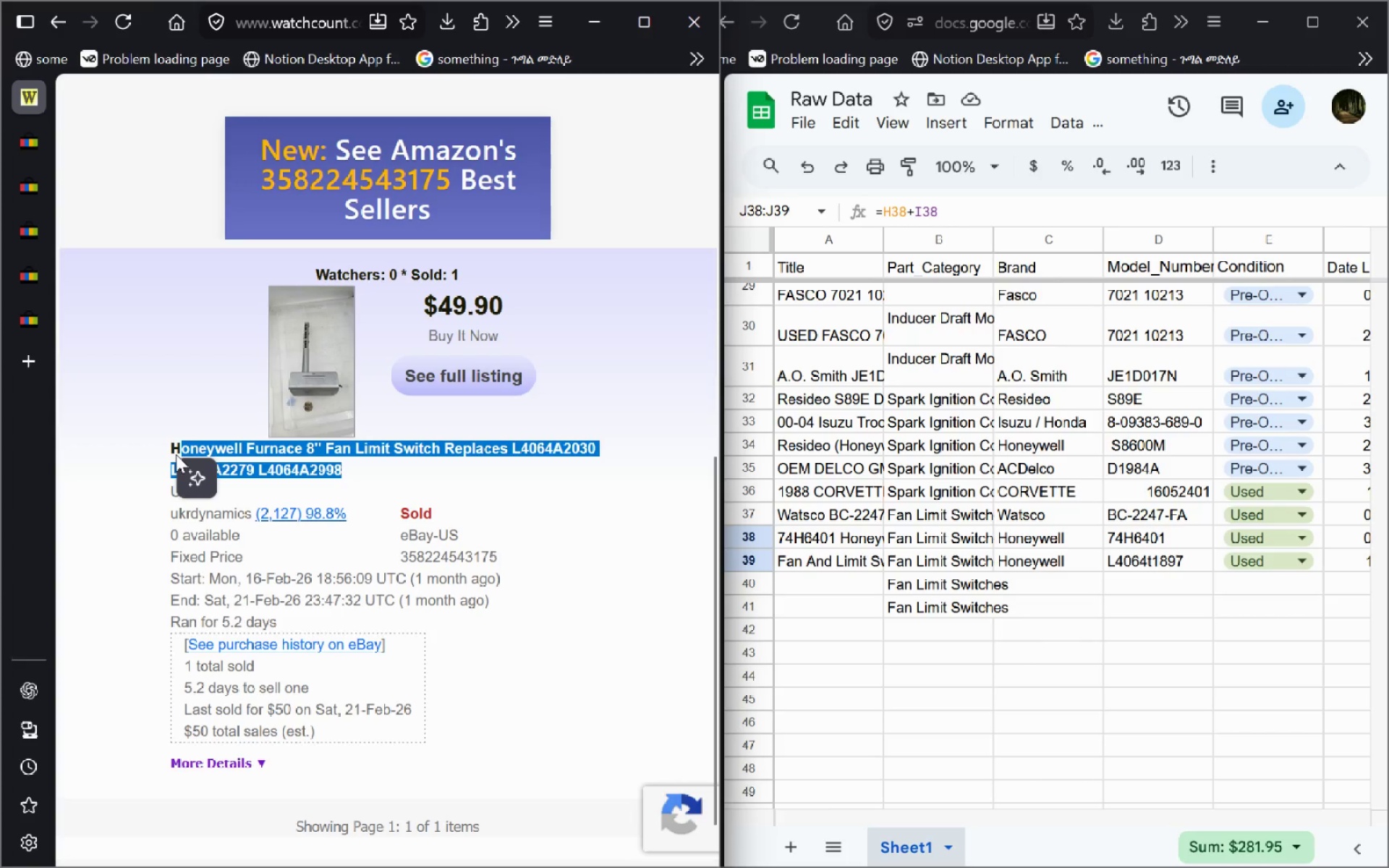 
key(Control+C)
 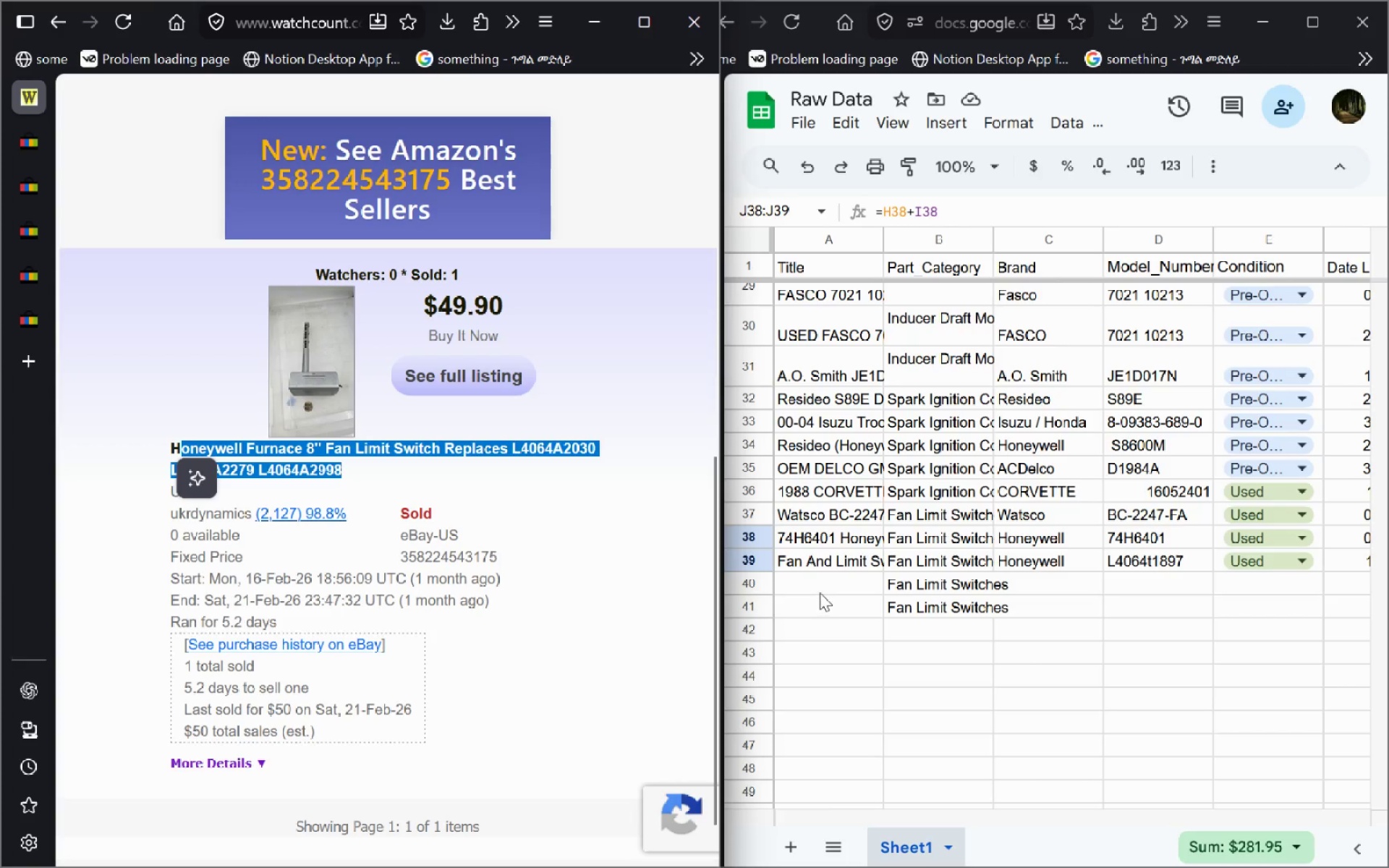 
left_click([820, 590])
 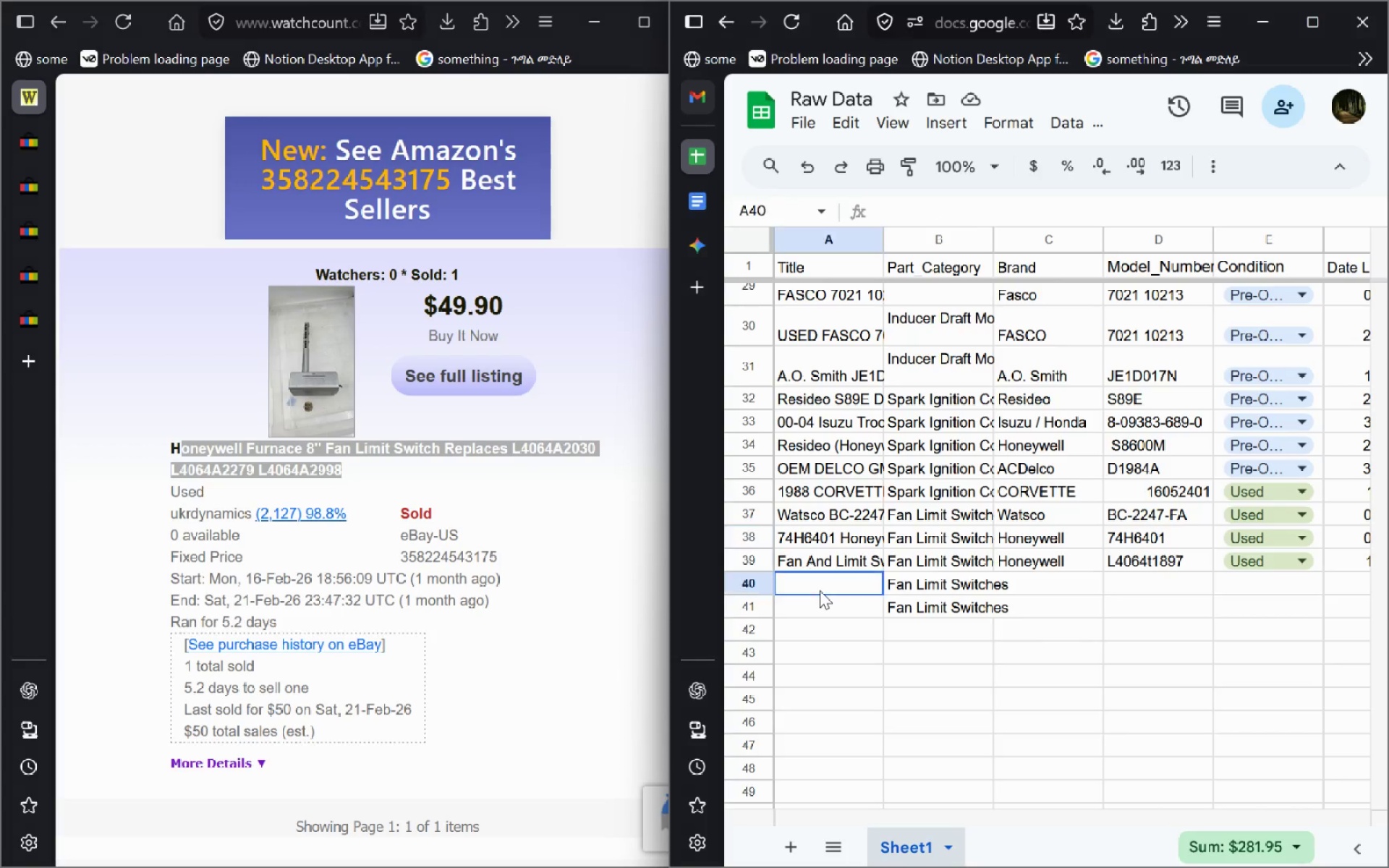 
key(Control+V)
 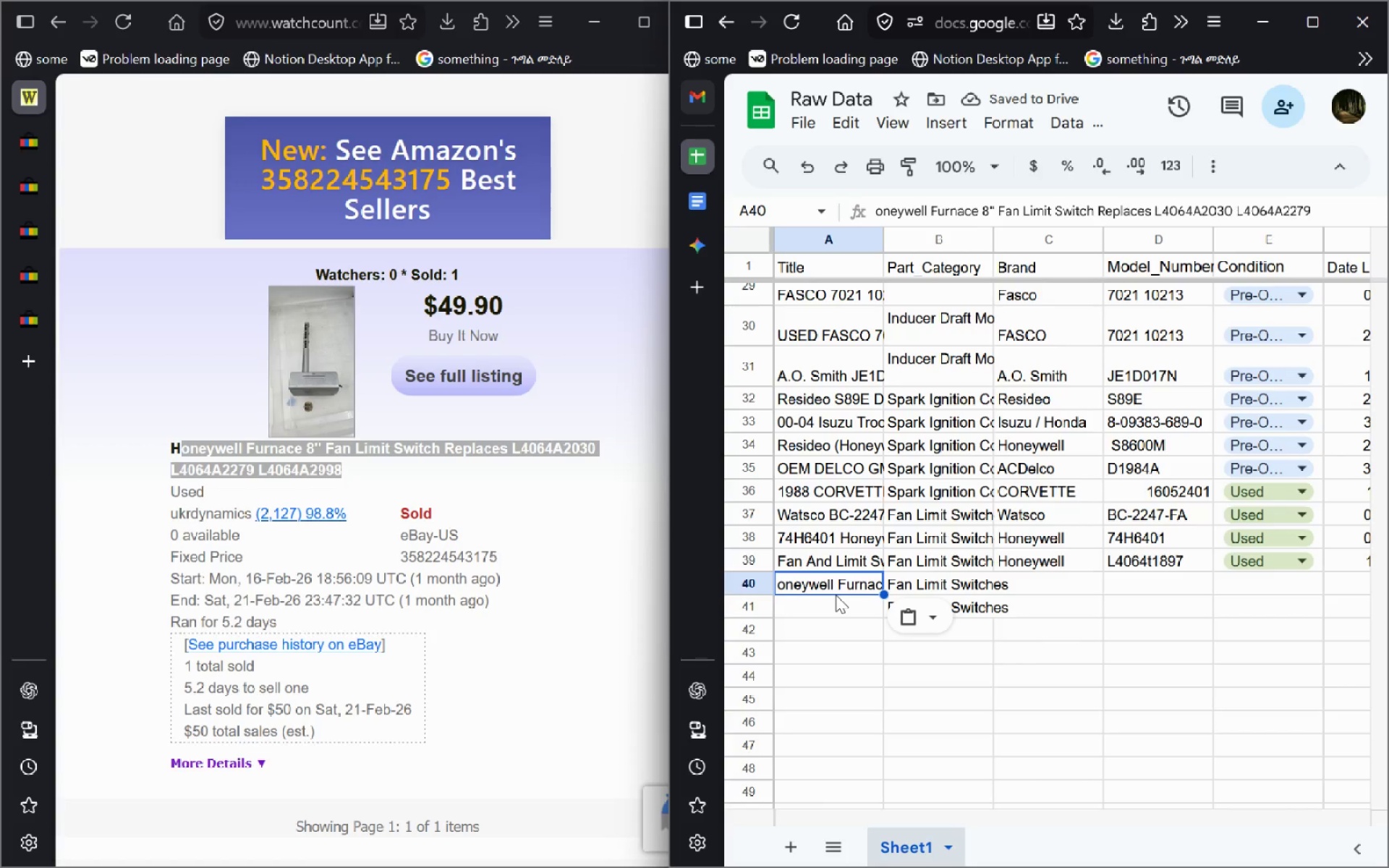 
double_click([828, 584])
 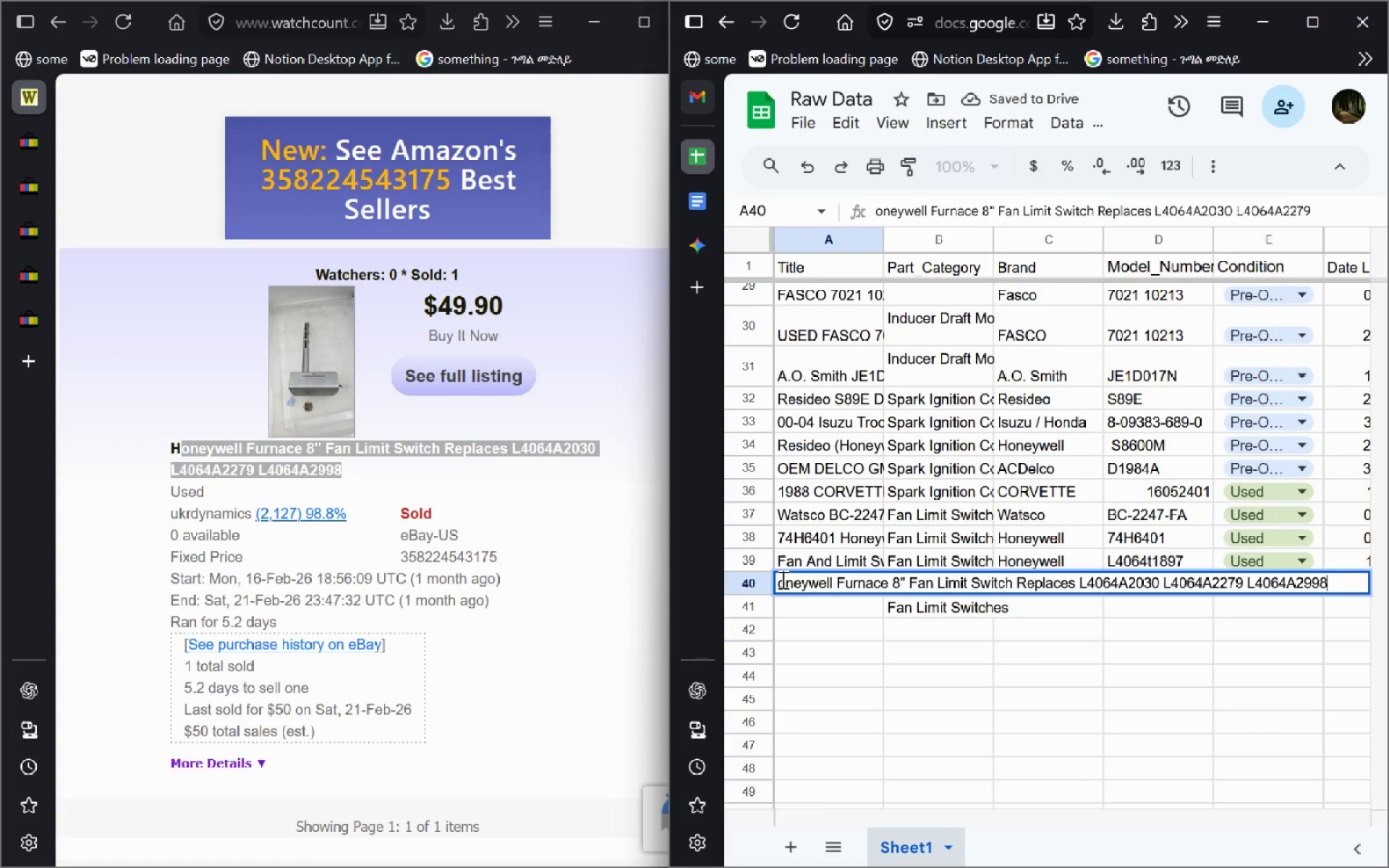 
left_click([781, 579])
 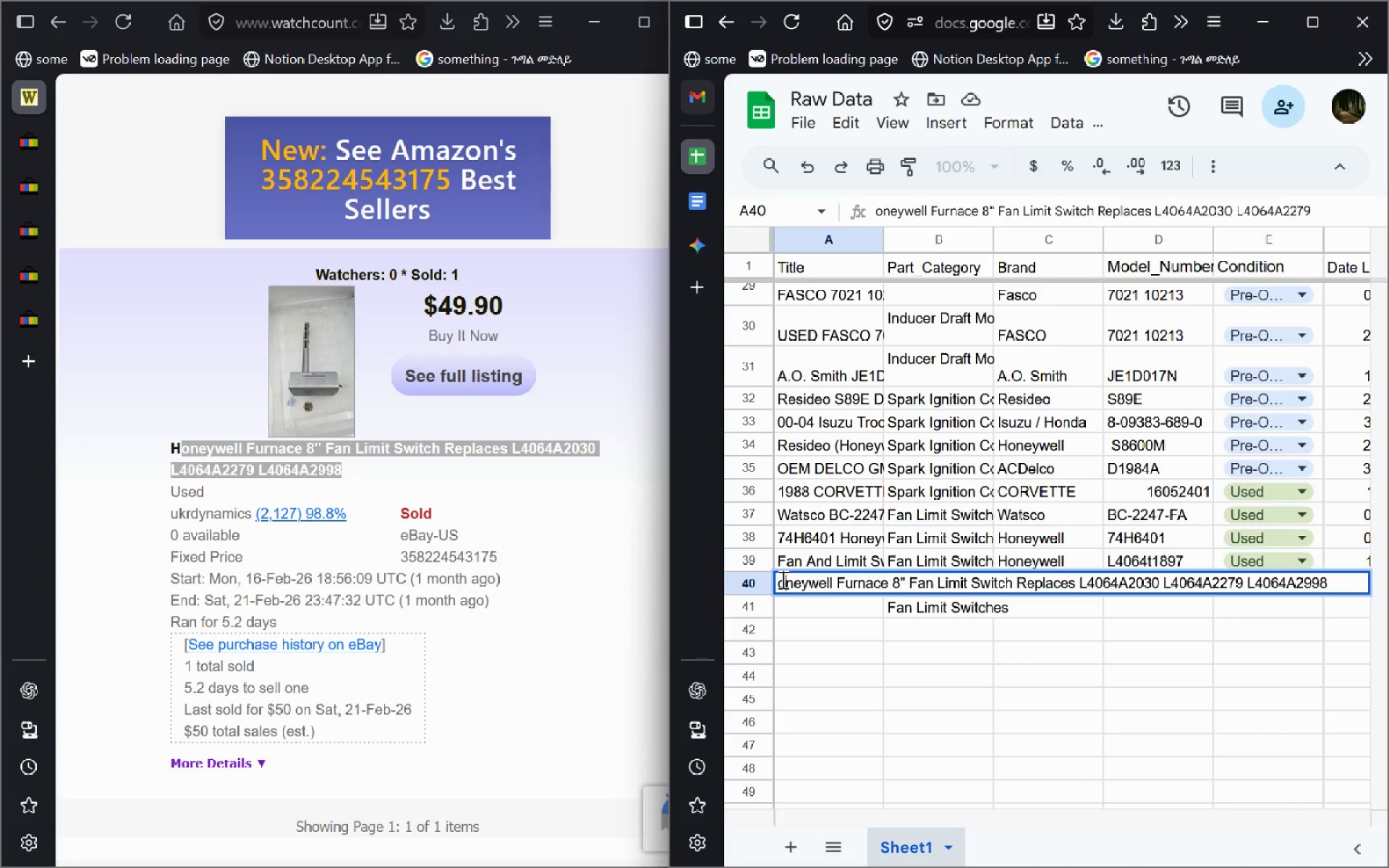 
key(ArrowLeft)
 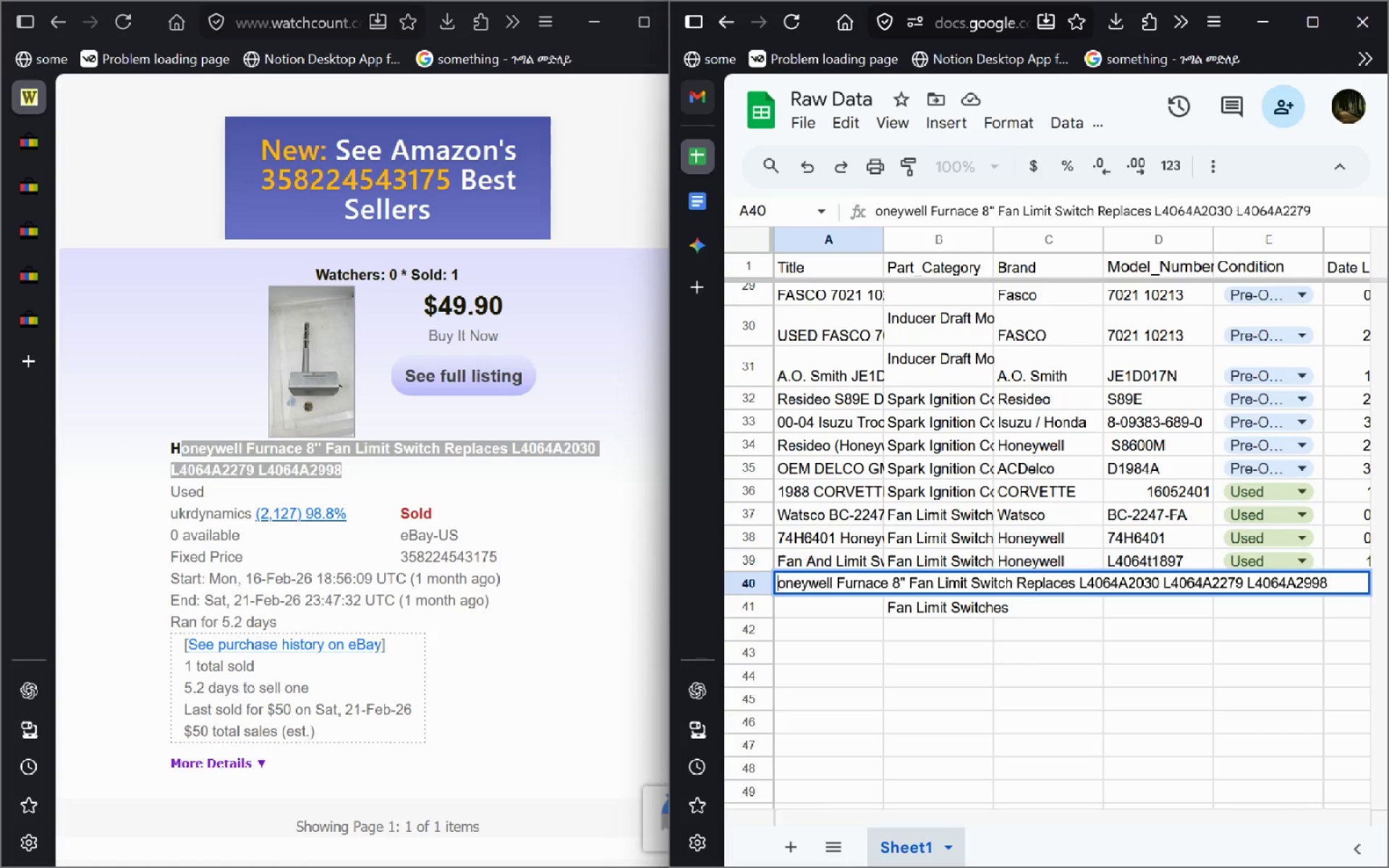 
key(Shift+H)
 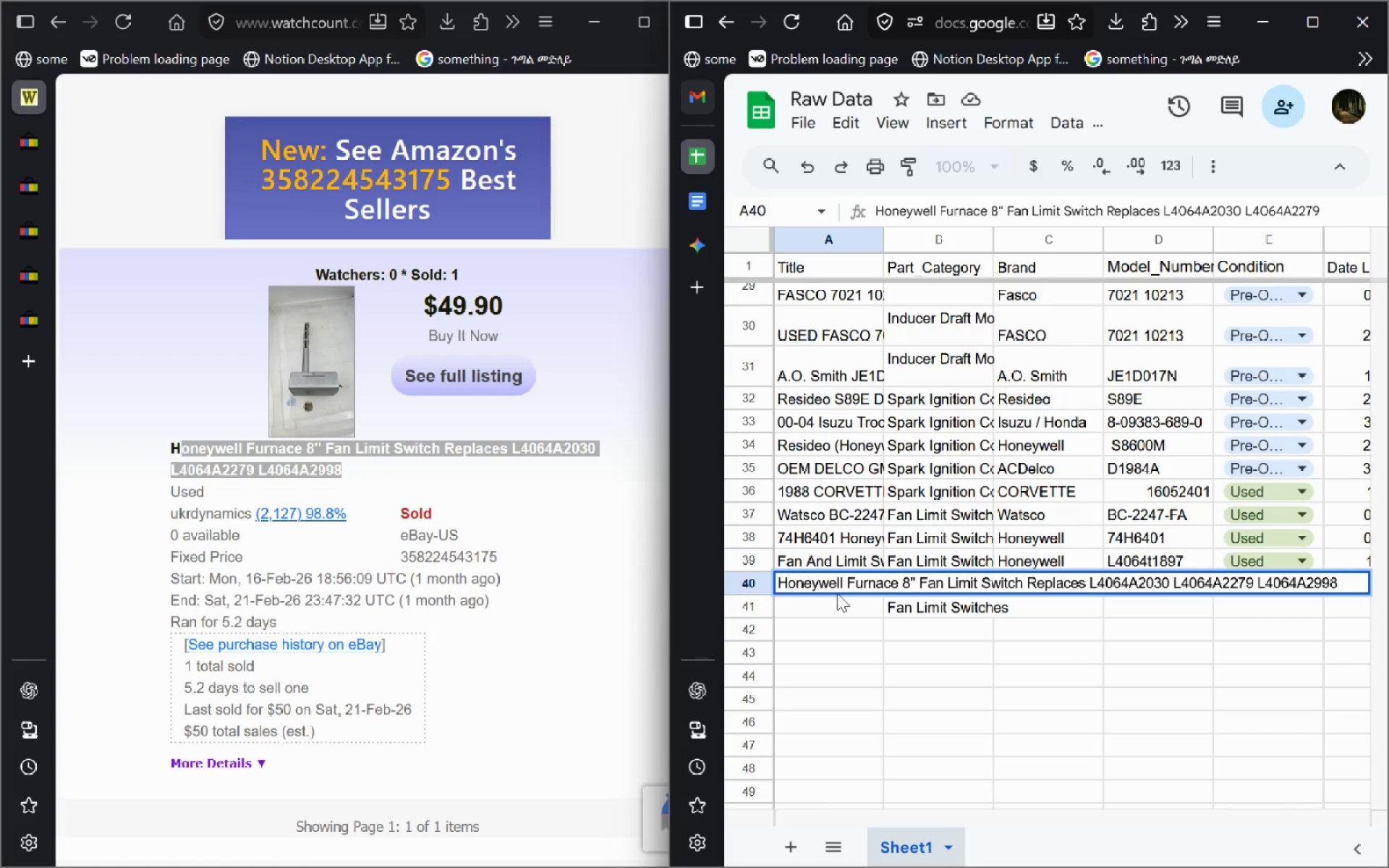 
left_click_drag(start_coordinate=[845, 584], to_coordinate=[737, 581])
 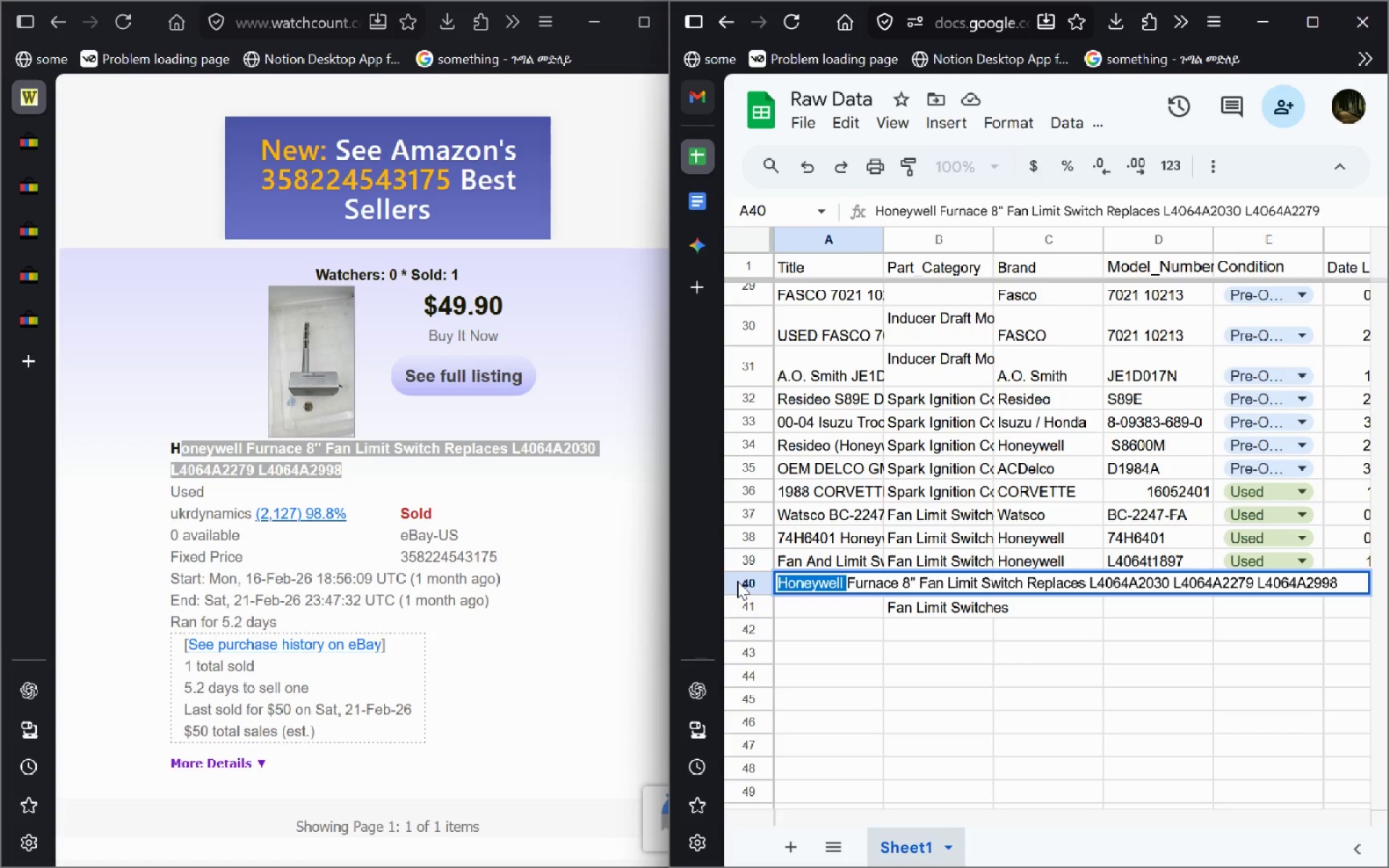 
key(Control+C)
 